 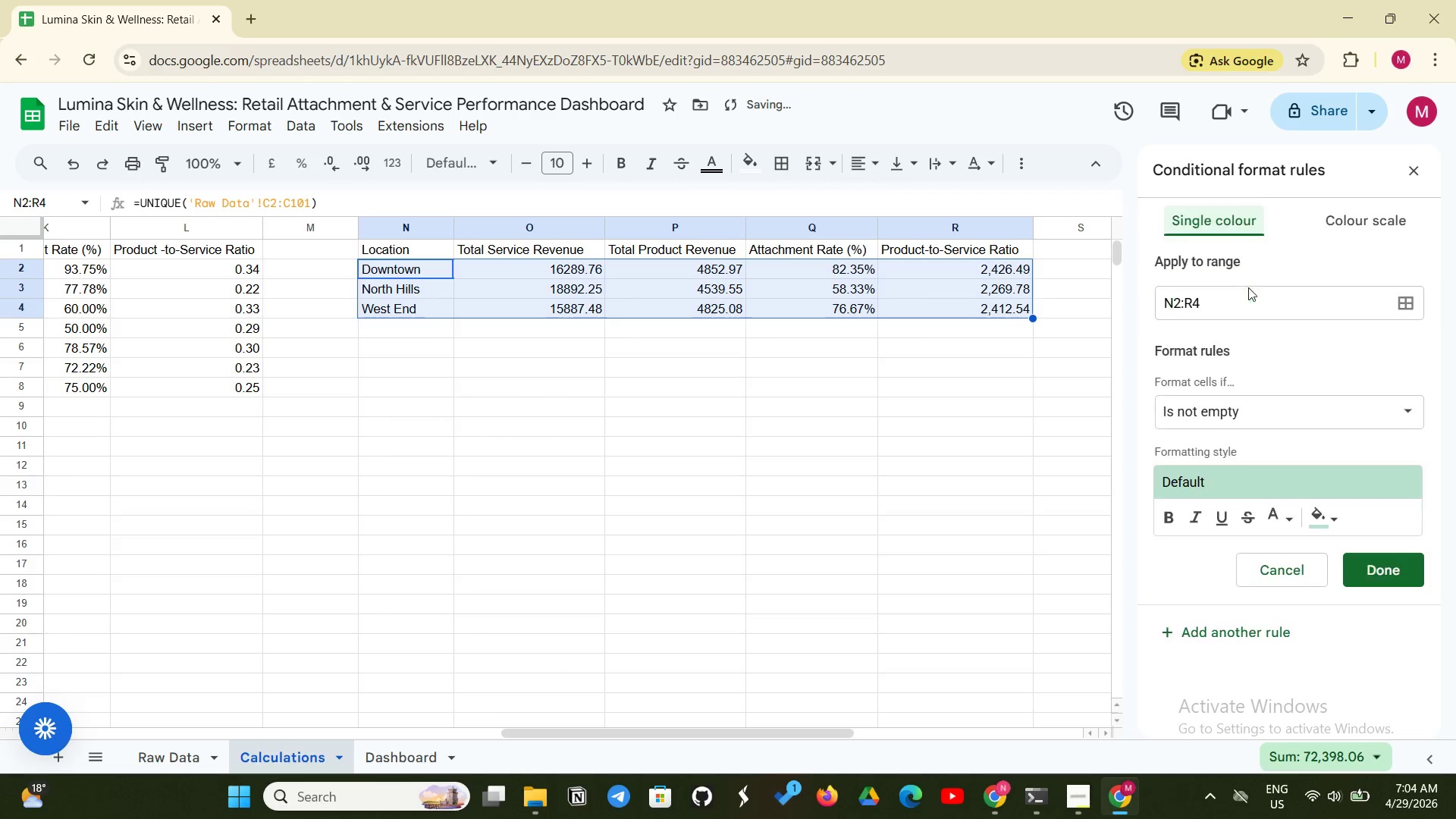 
left_click([1223, 413])
 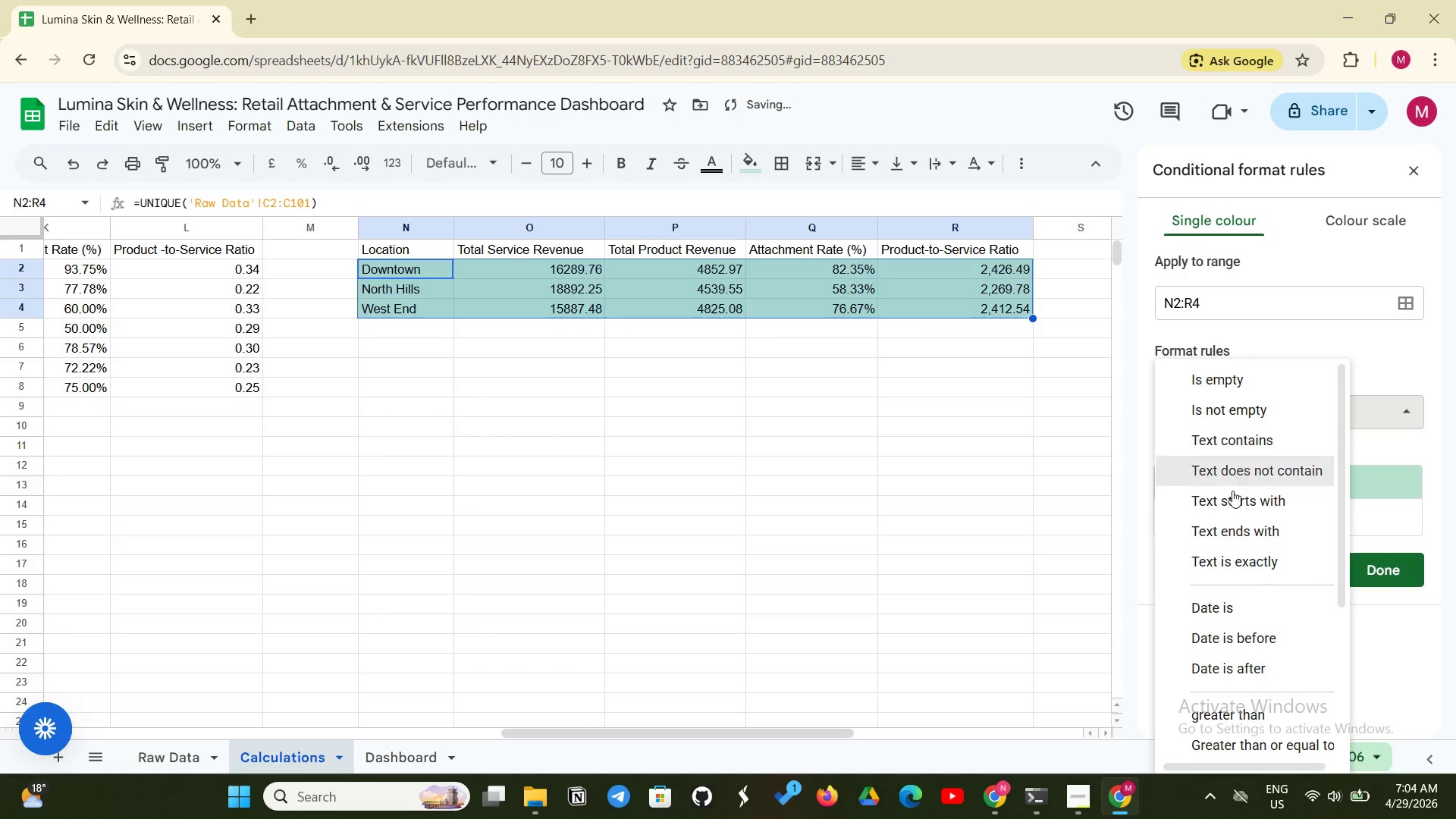 
scroll: coordinate [1225, 532], scroll_direction: down, amount: 5.0
 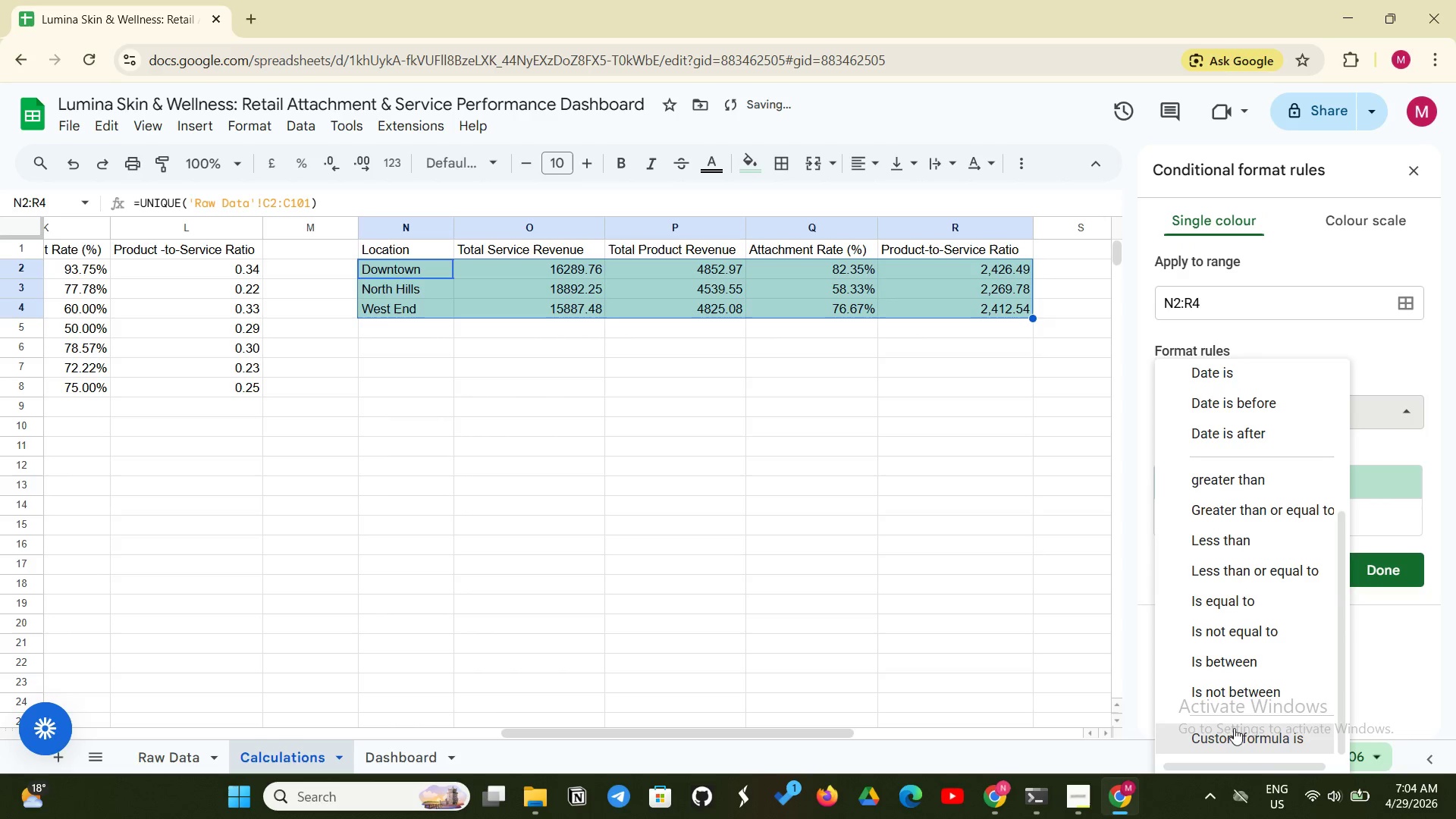 
left_click([1234, 739])
 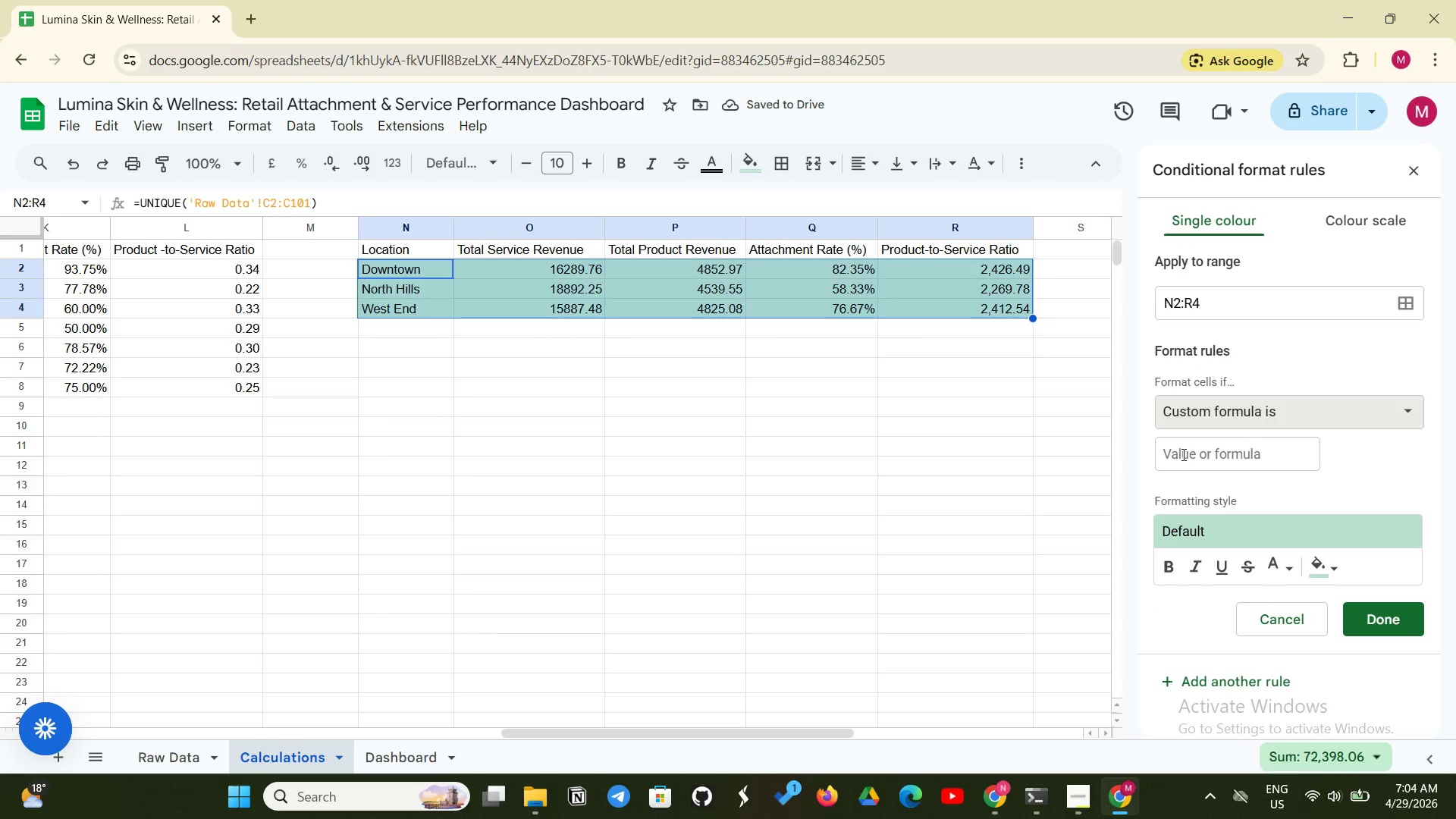 
left_click([1182, 454])
 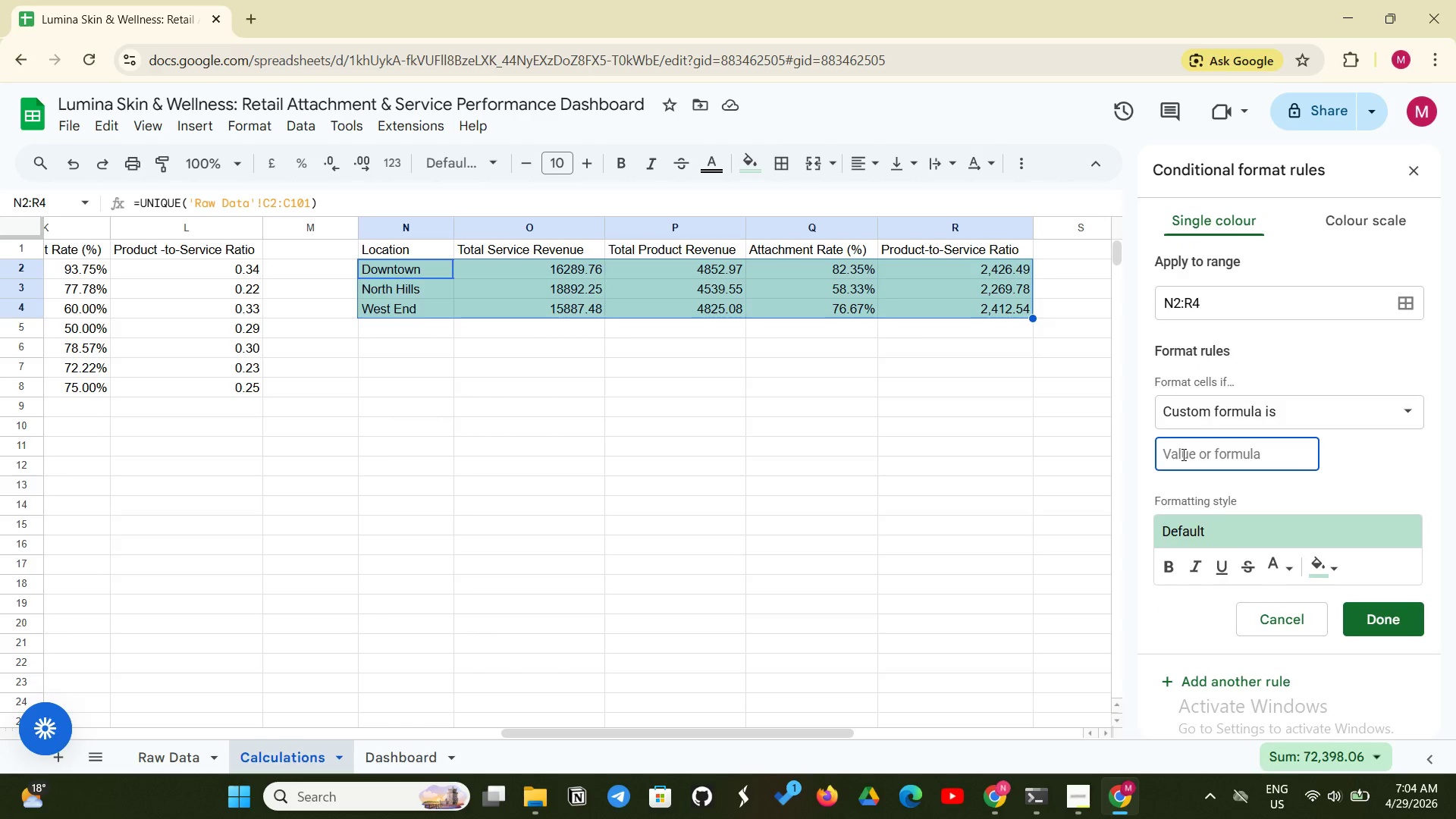 
wait(5.02)
 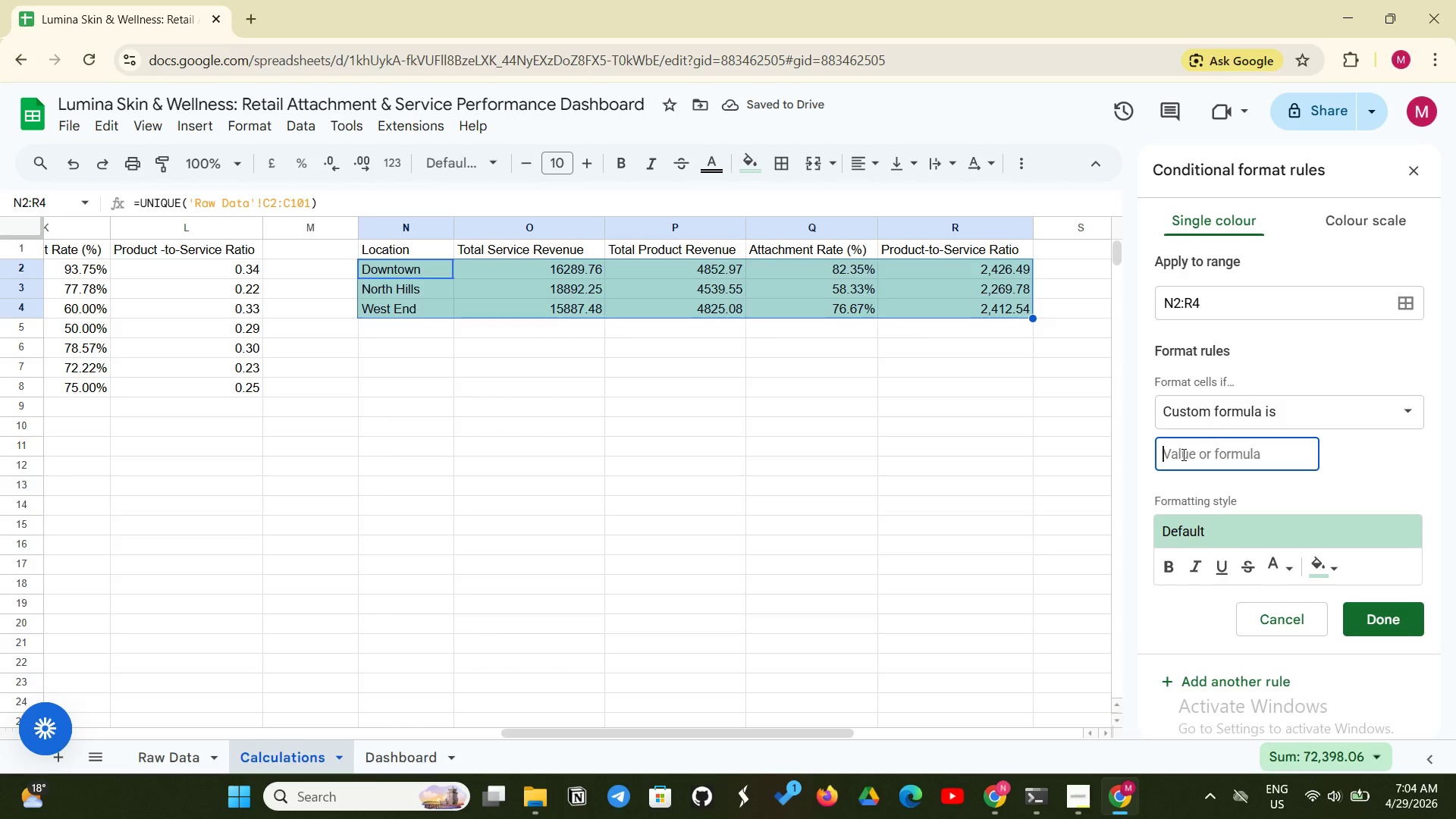 
type(=$Q2 >= 0.65)
 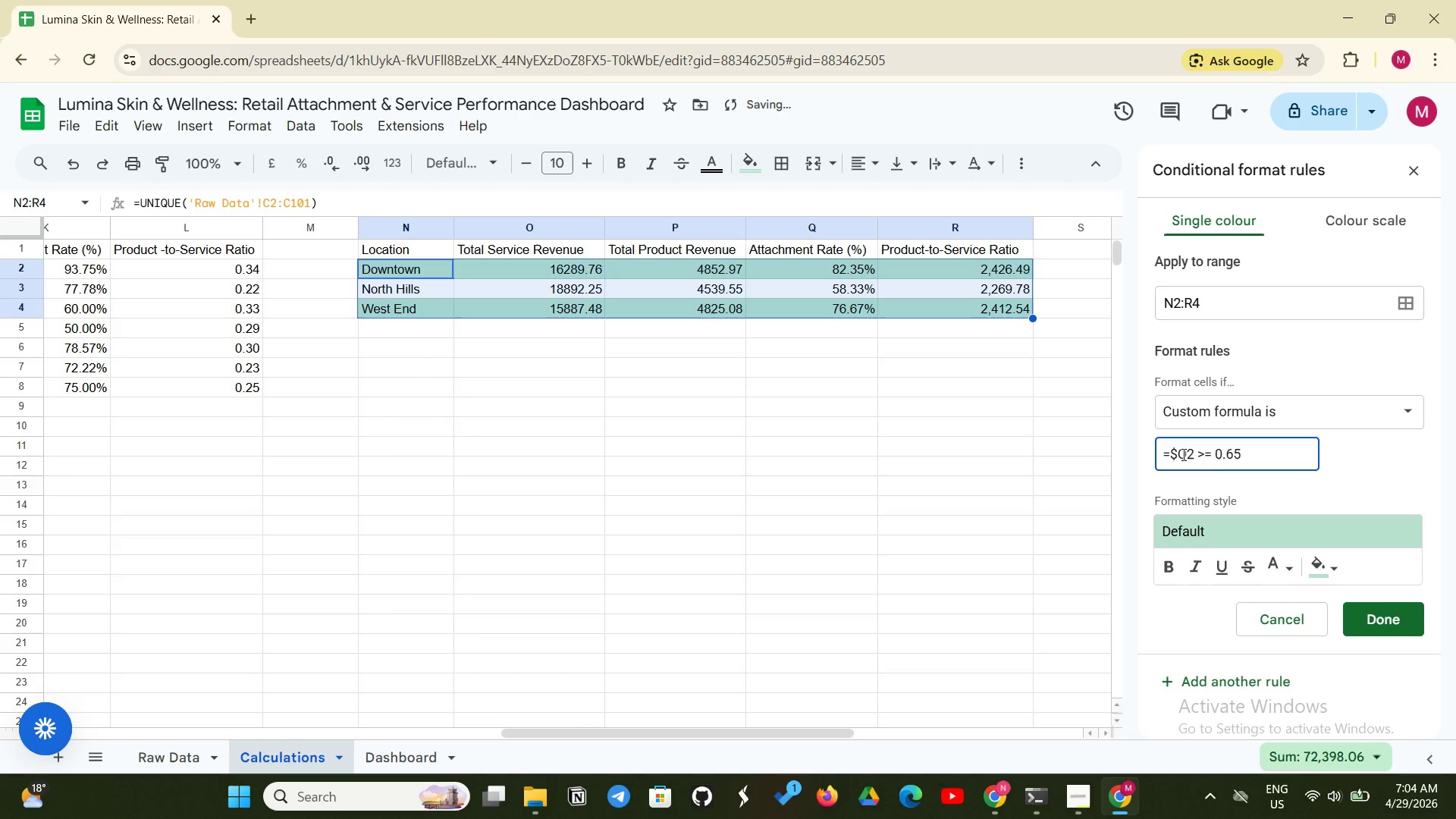 
wait(6.64)
 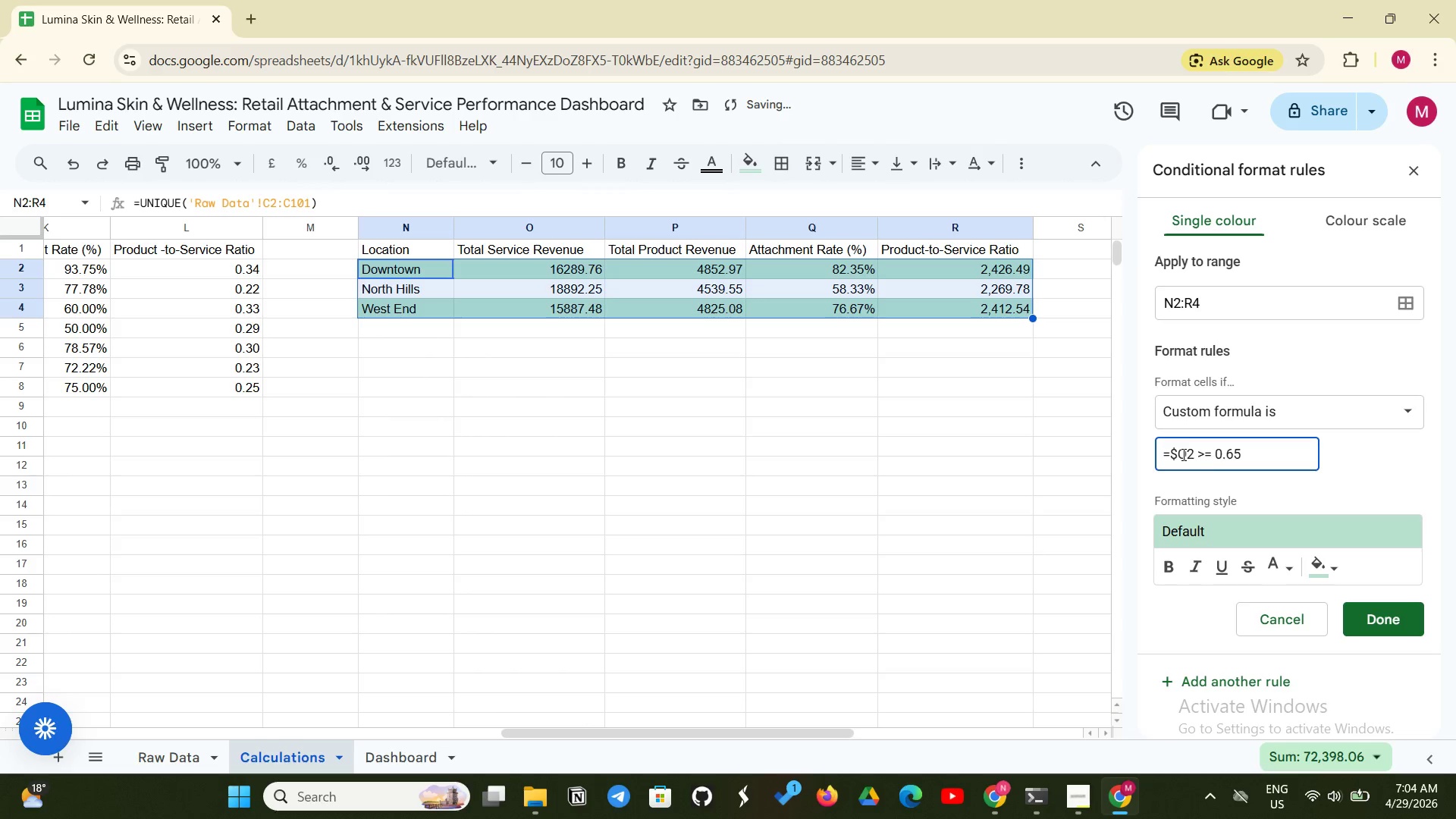 
left_click([1269, 570])
 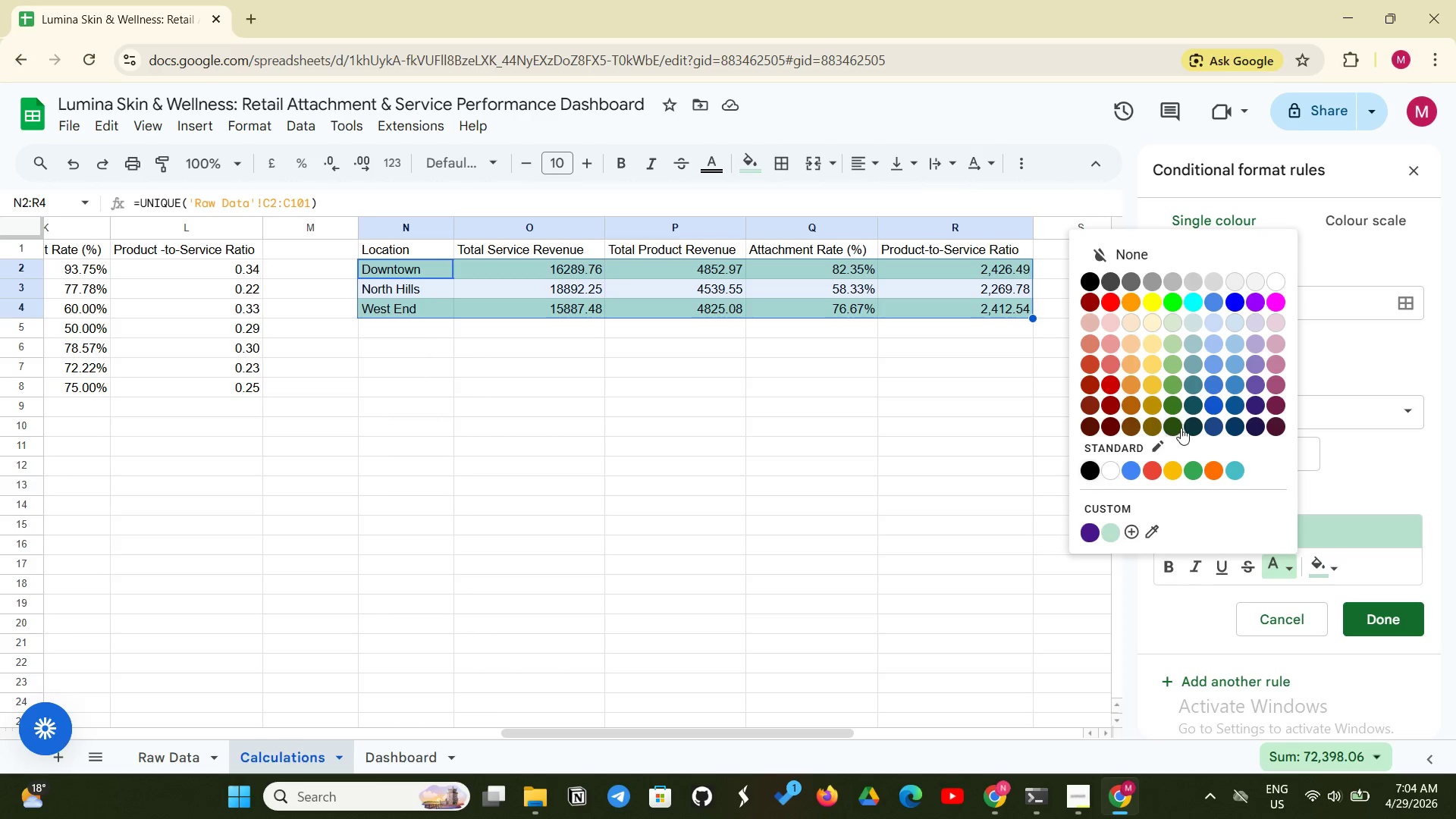 
left_click([1173, 420])
 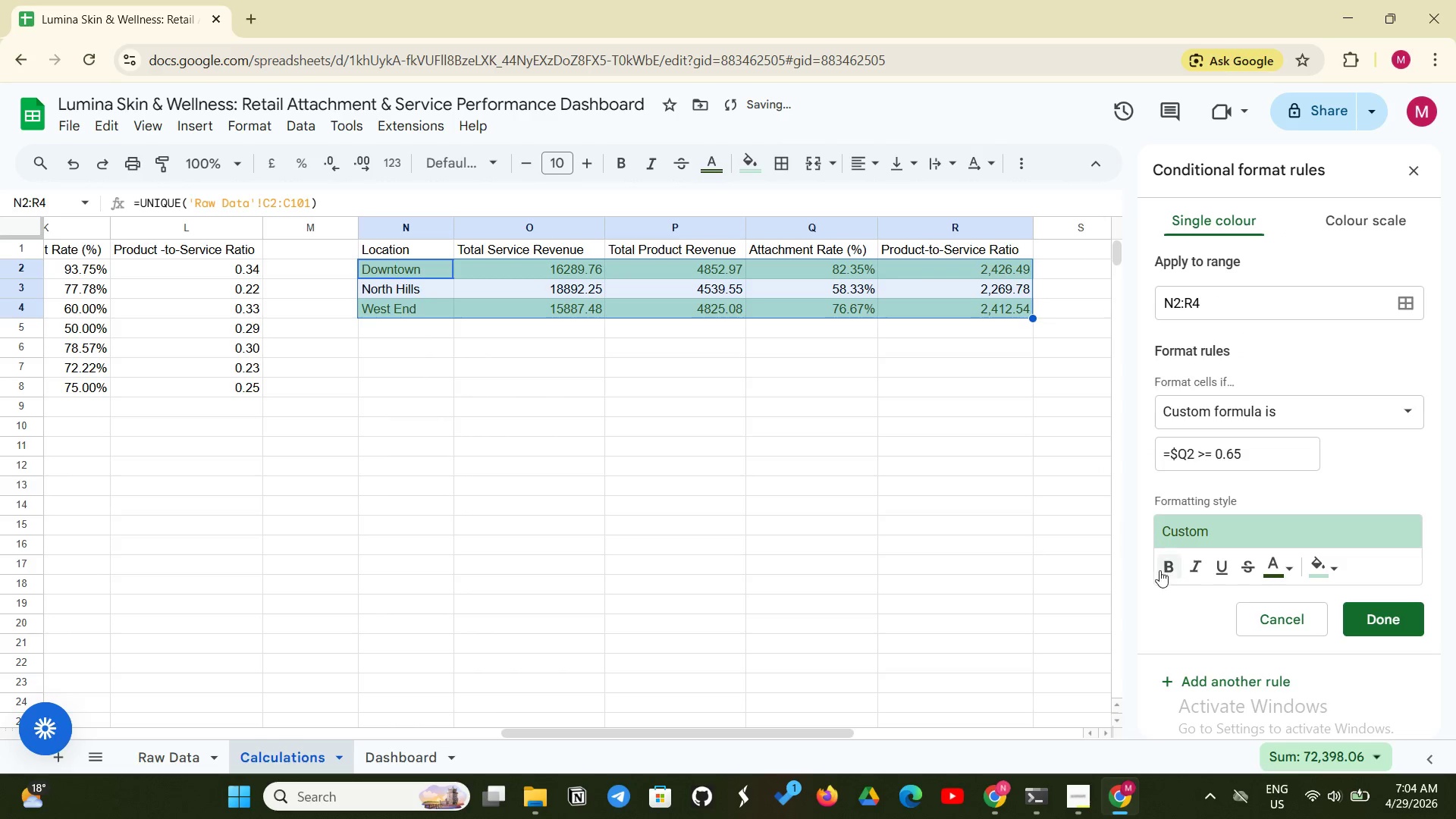 
left_click([1165, 567])
 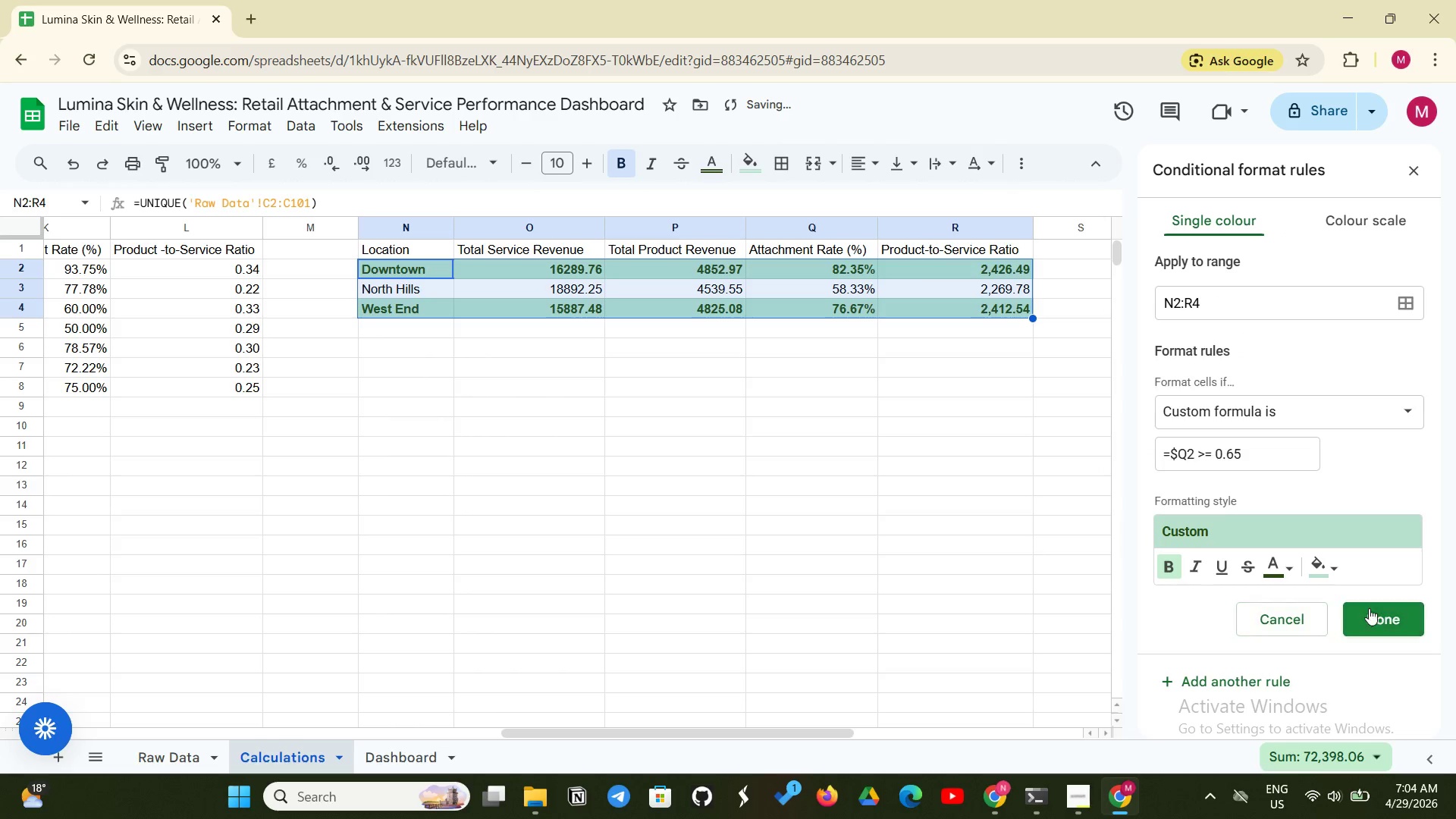 
left_click([1372, 608])
 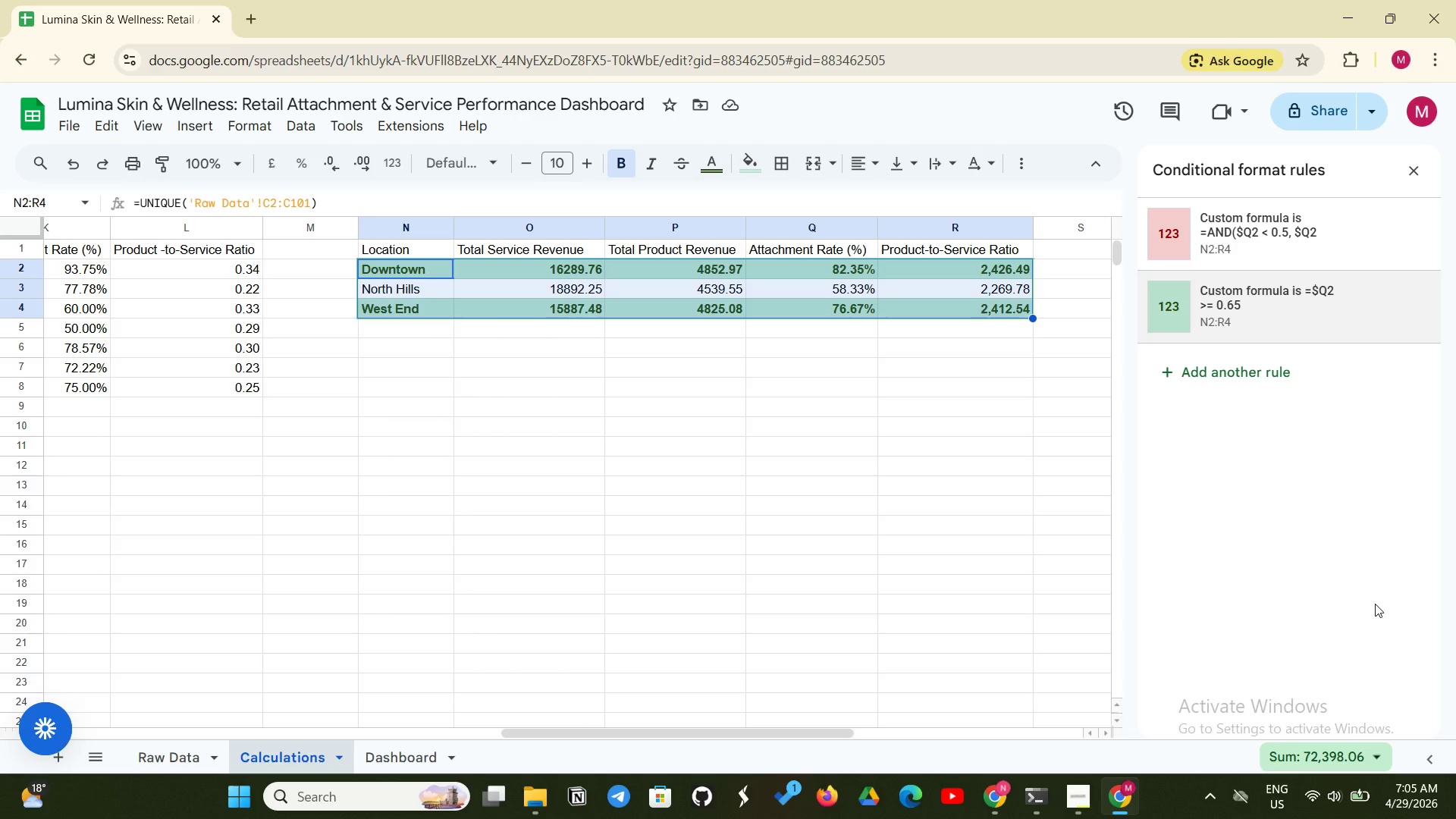 
wait(7.94)
 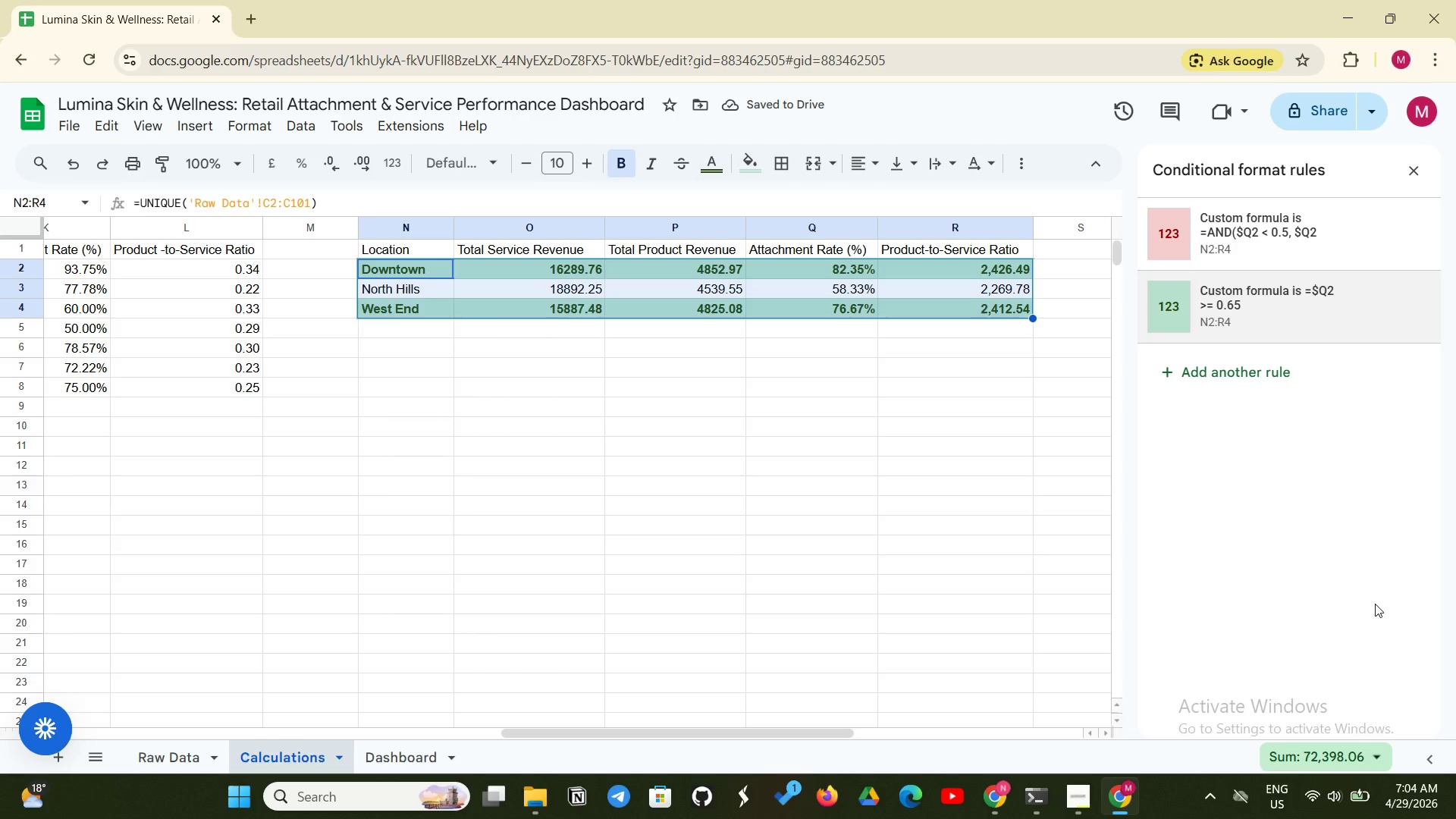 
left_click([849, 476])
 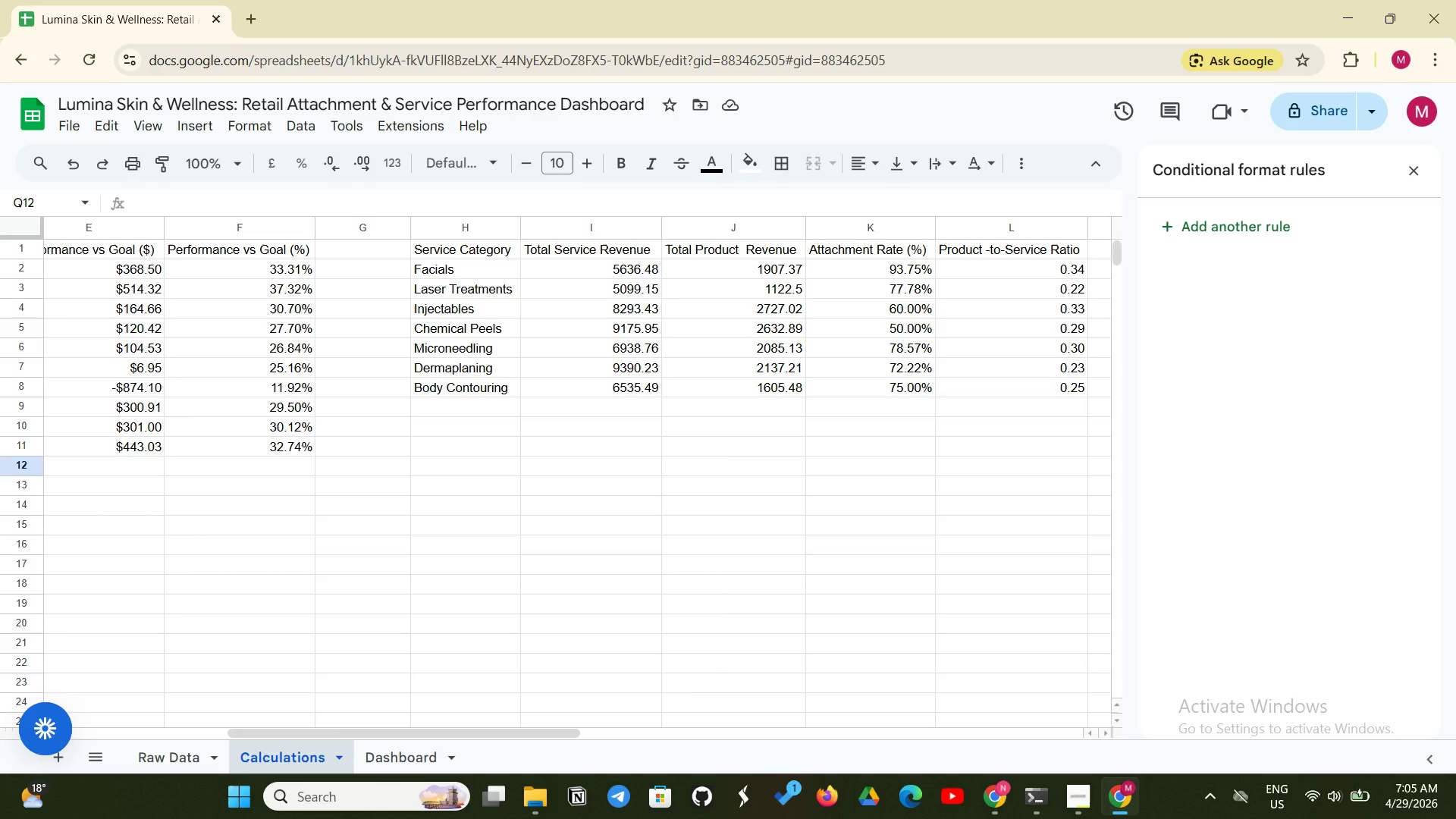 
wait(33.12)
 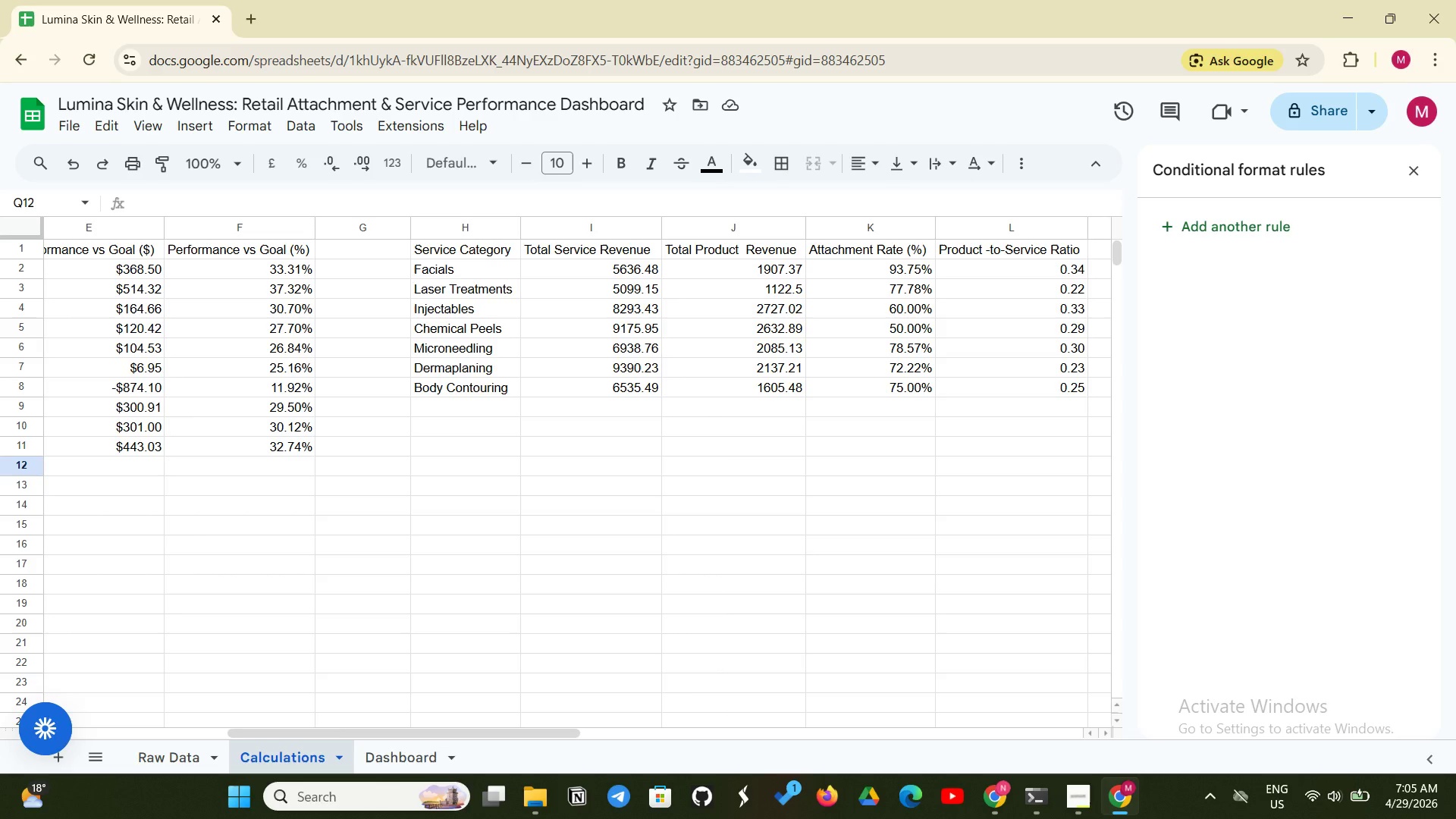 
left_click_drag(start_coordinate=[462, 268], to_coordinate=[265, 384])
 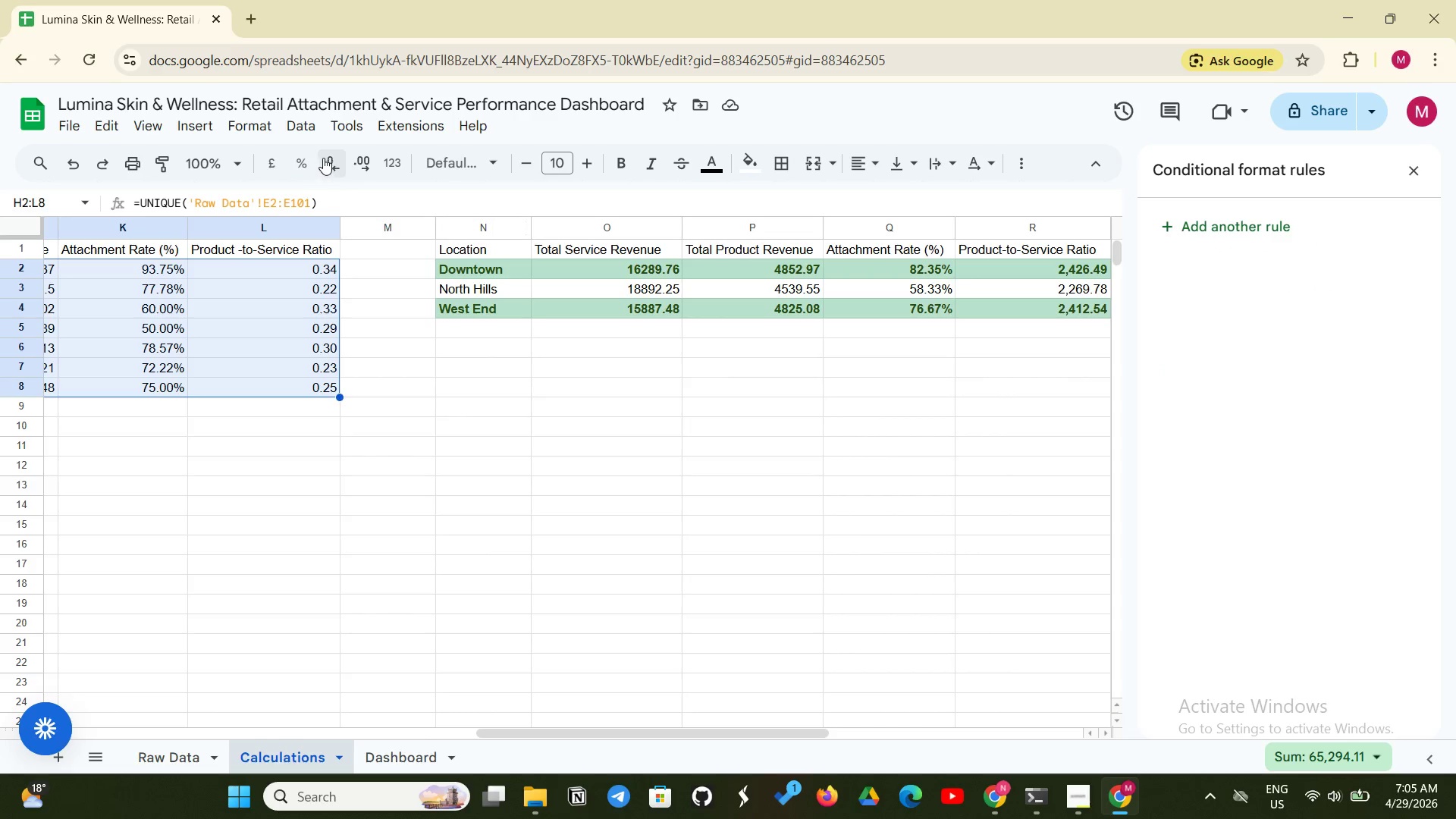 
left_click([243, 123])
 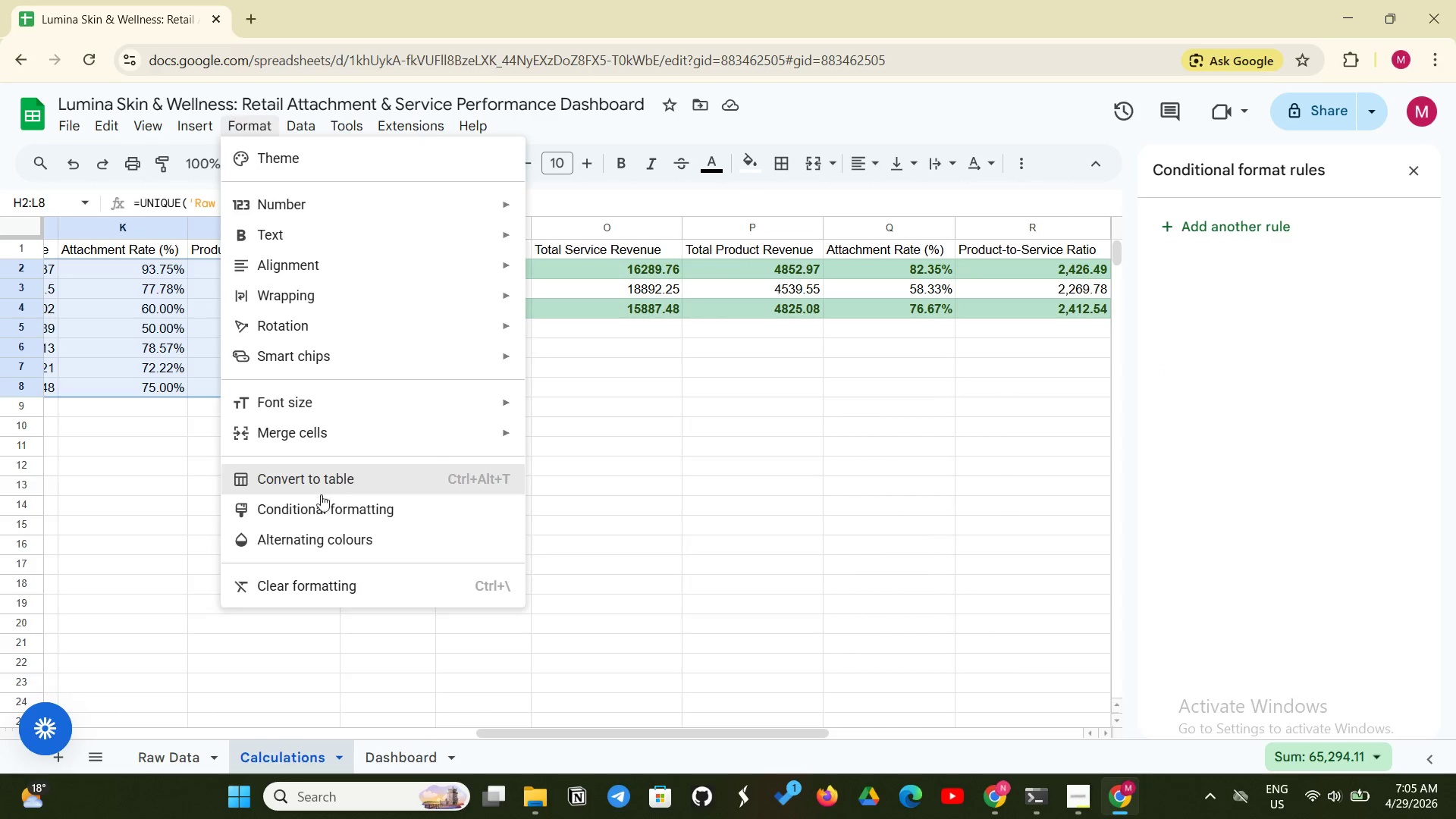 
left_click([317, 505])
 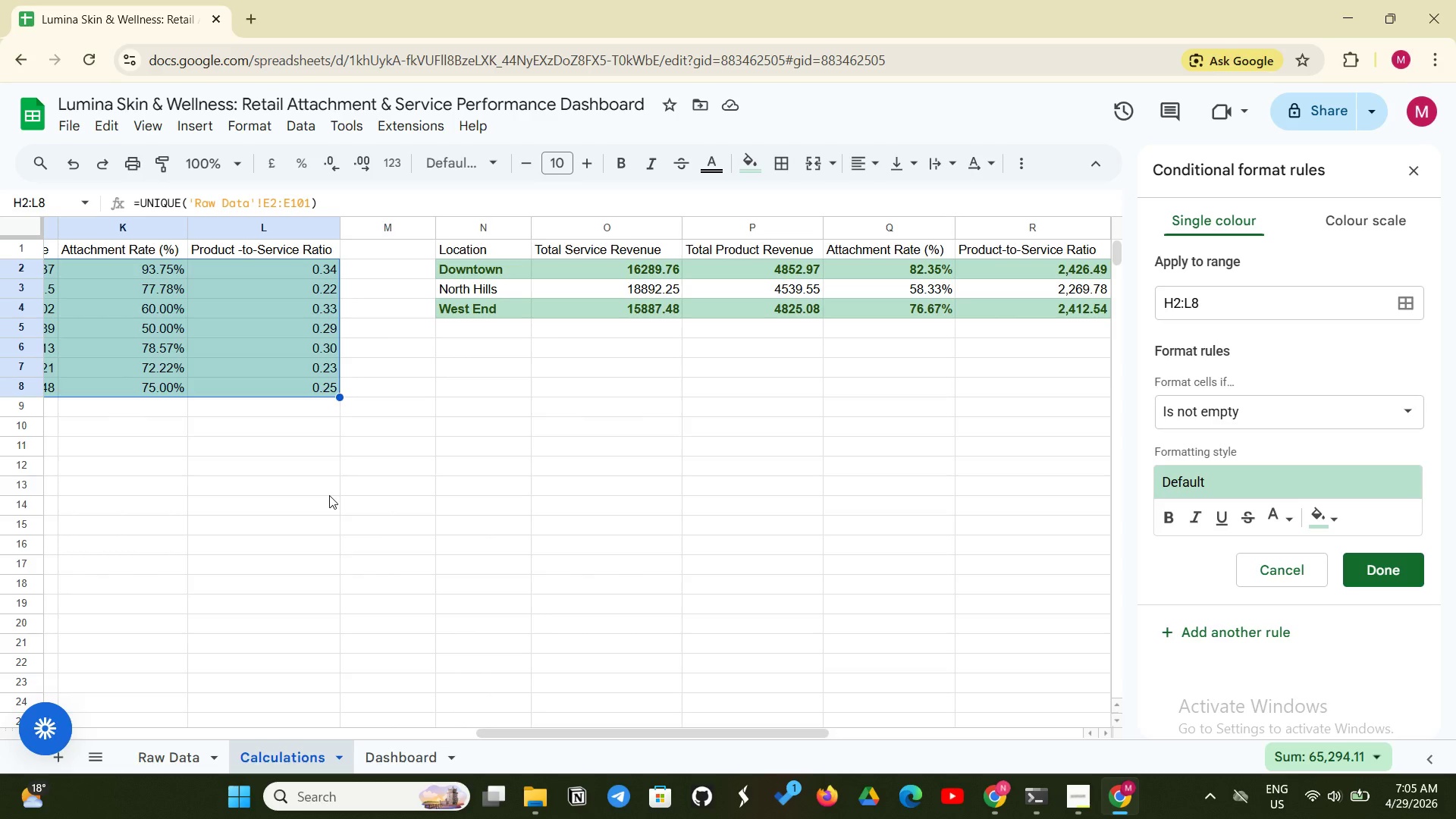 
wait(16.28)
 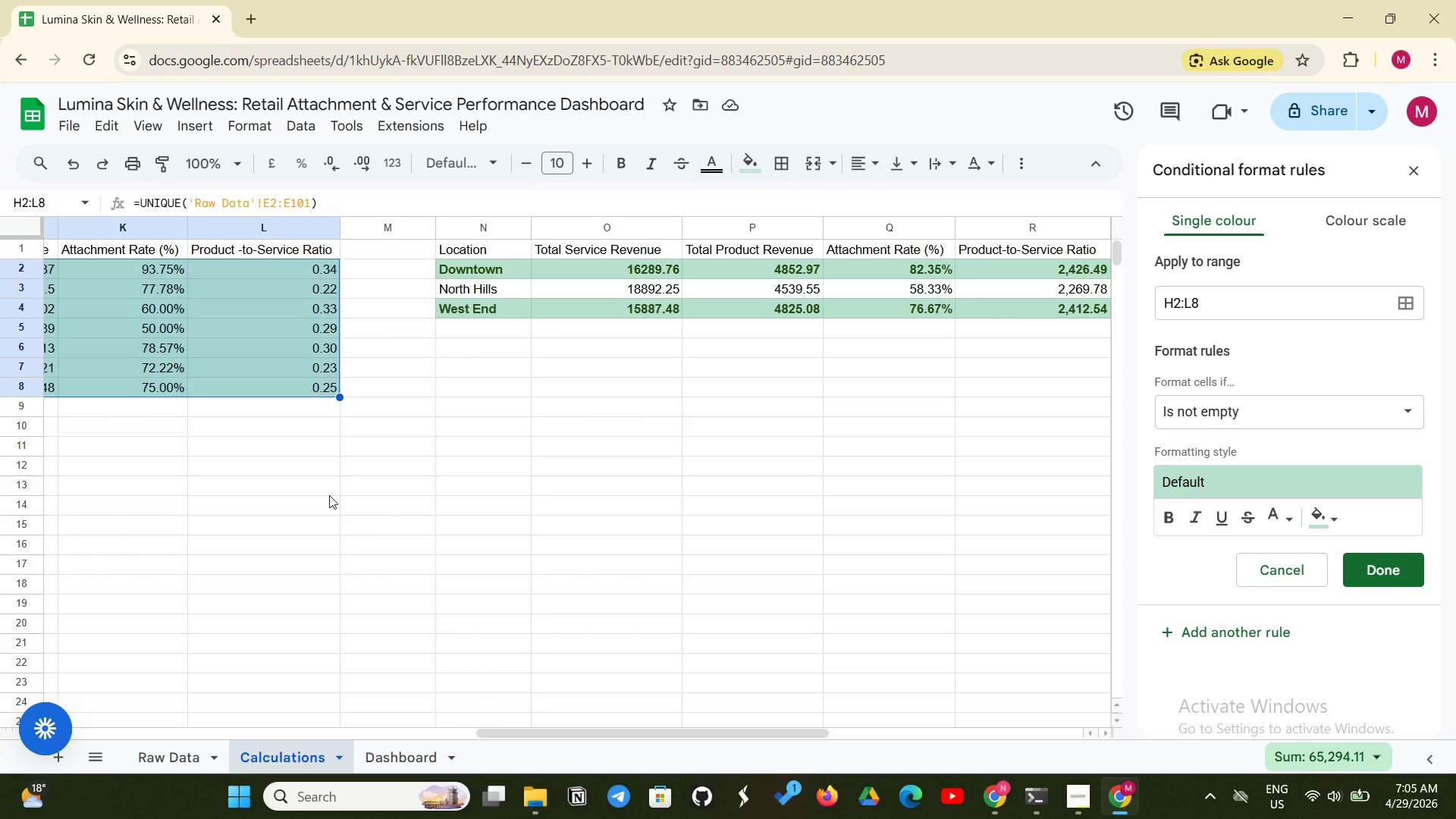 
scroll: coordinate [1201, 573], scroll_direction: down, amount: 5.0
 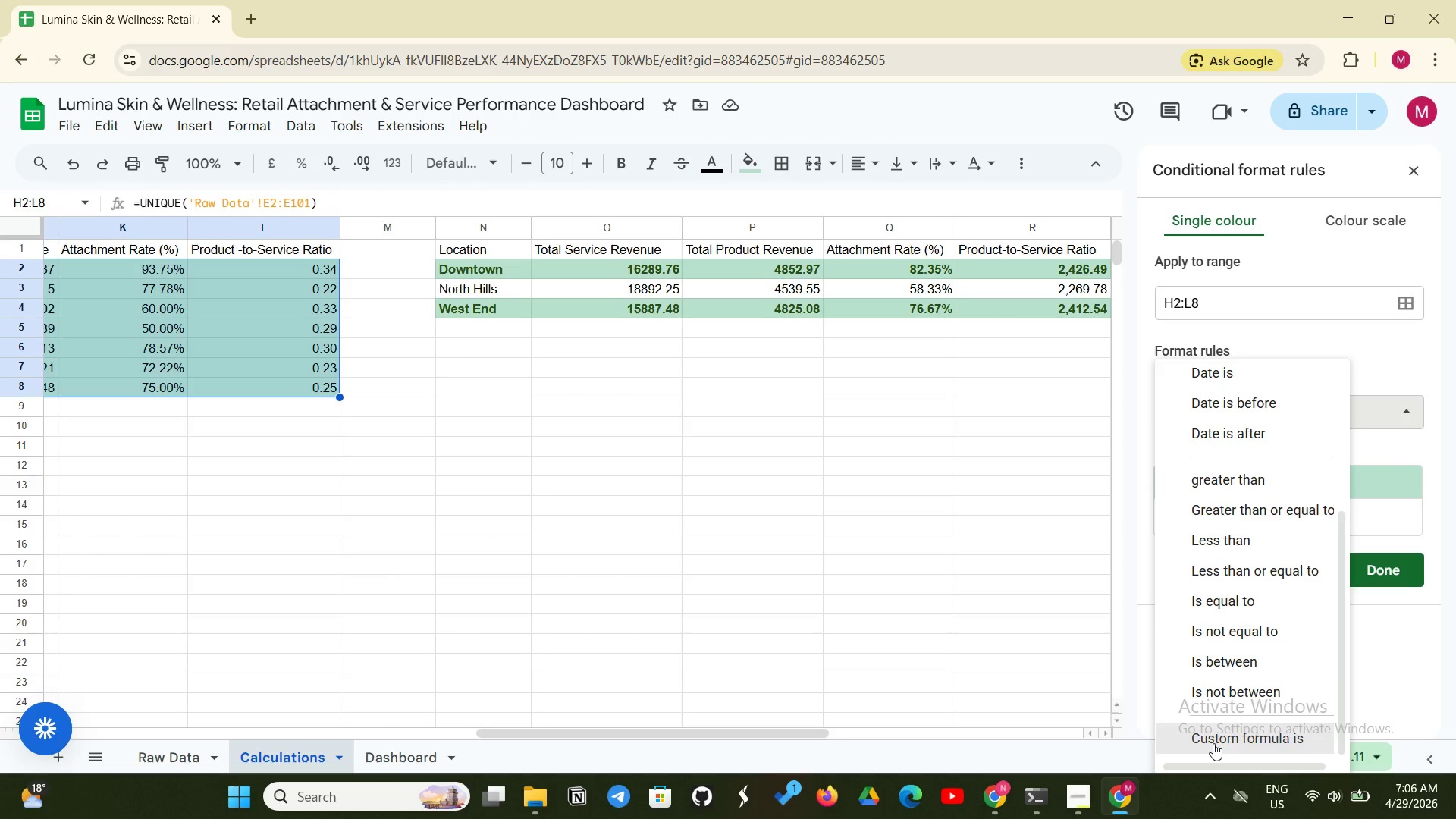 
left_click([1213, 743])
 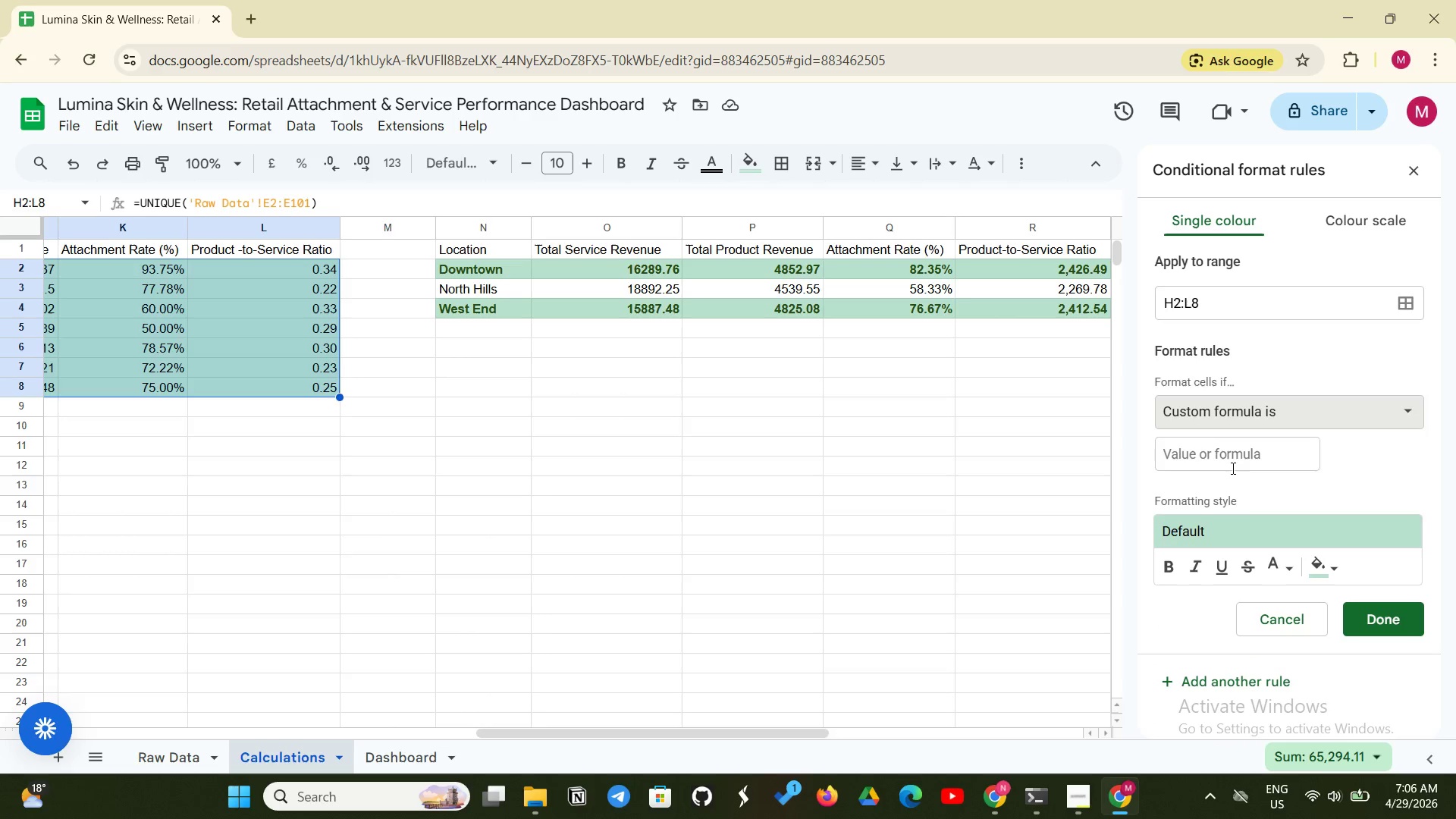 
double_click([1232, 468])
 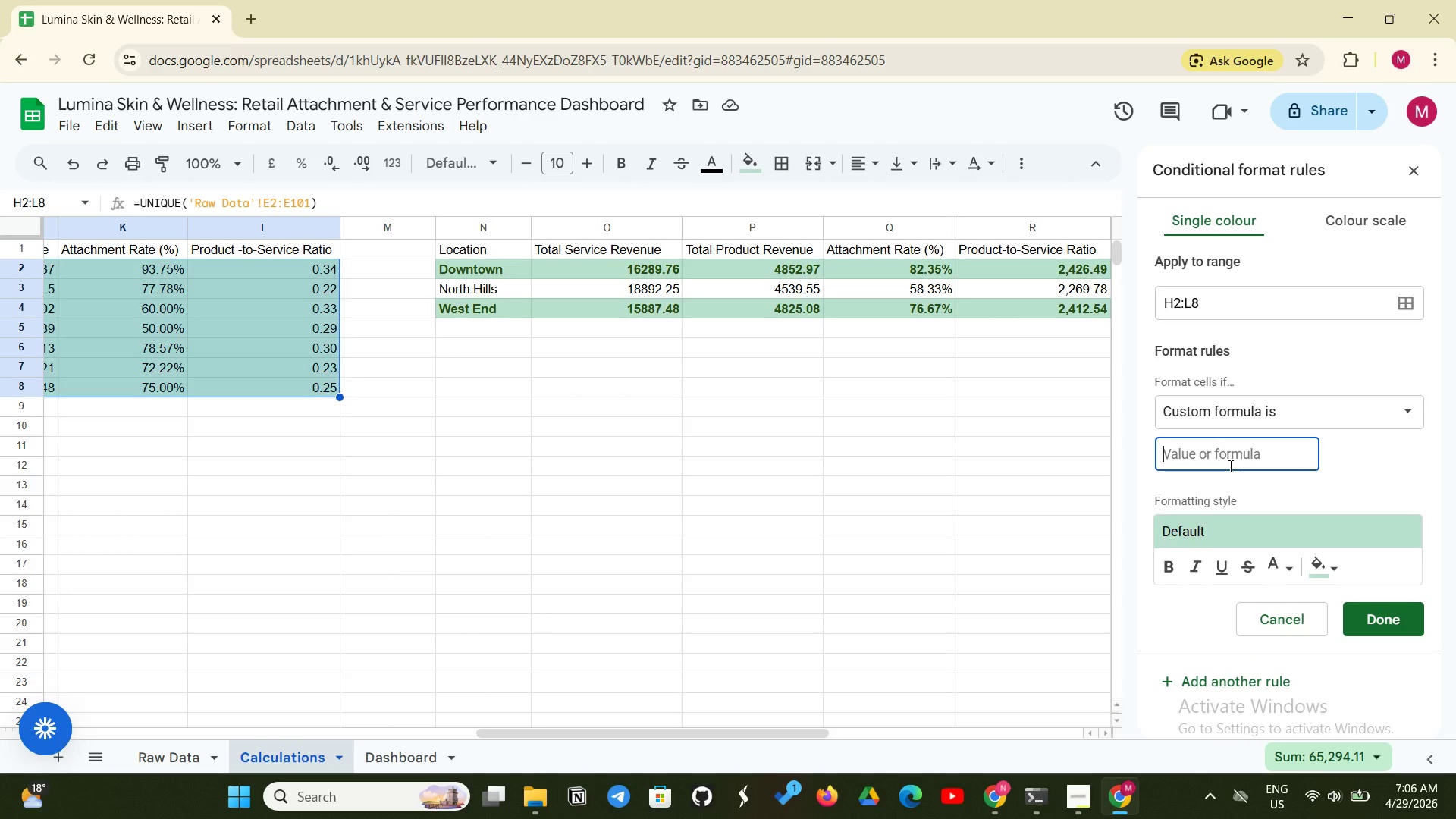 
type(=AND($K2 < 0.4, $K2 <> ""))
 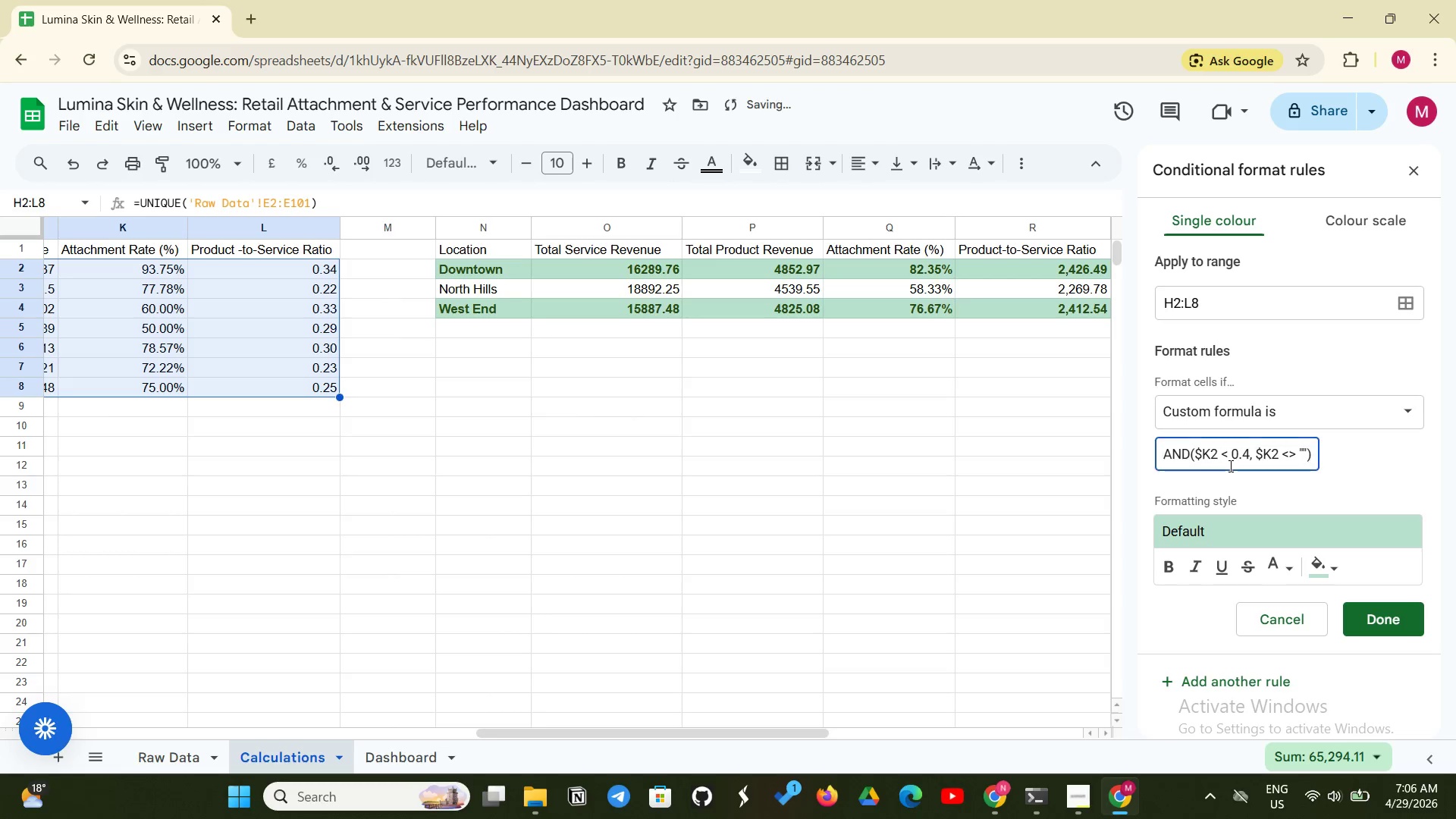 
wait(14.78)
 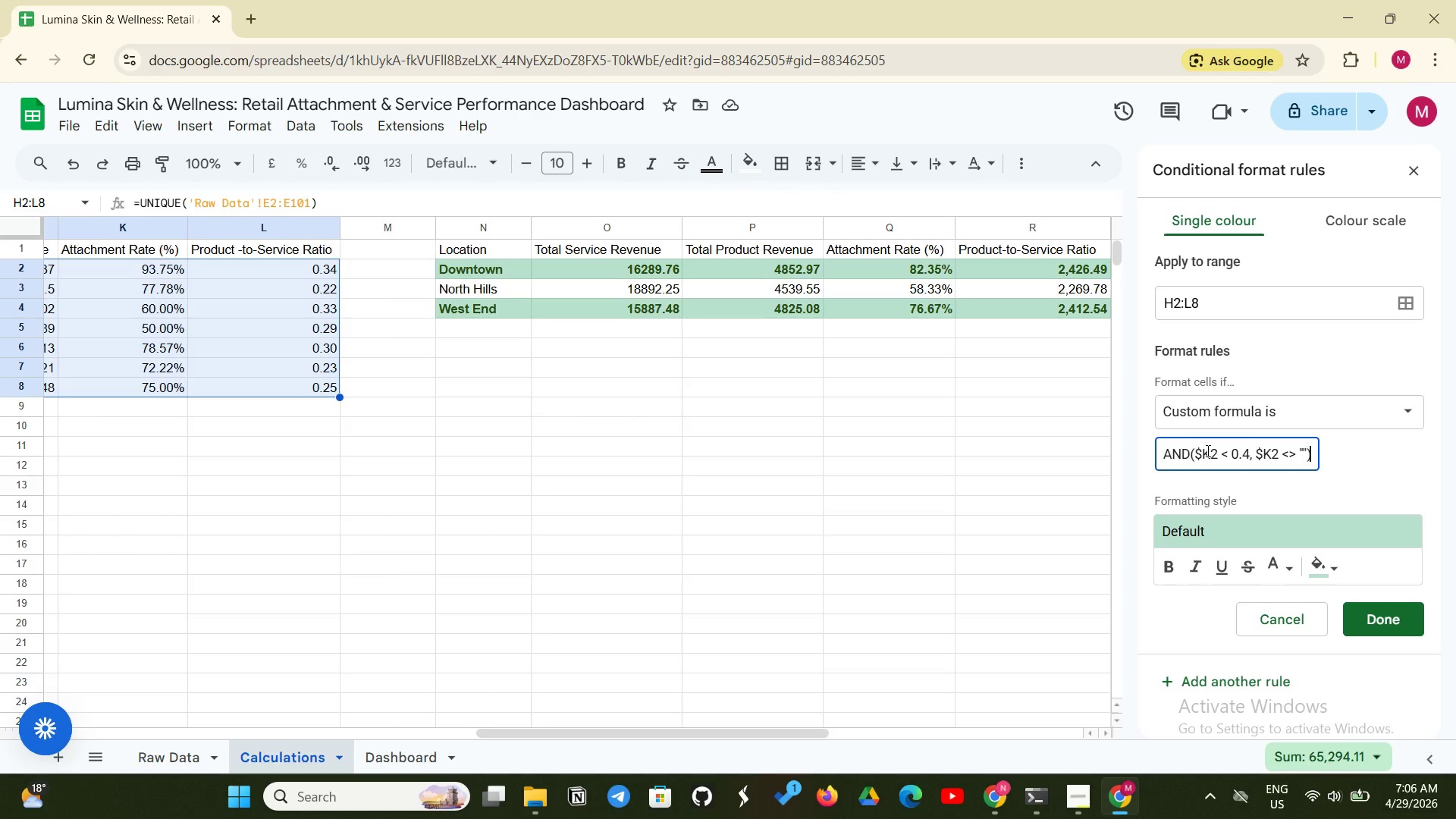 
left_click([1193, 302])
 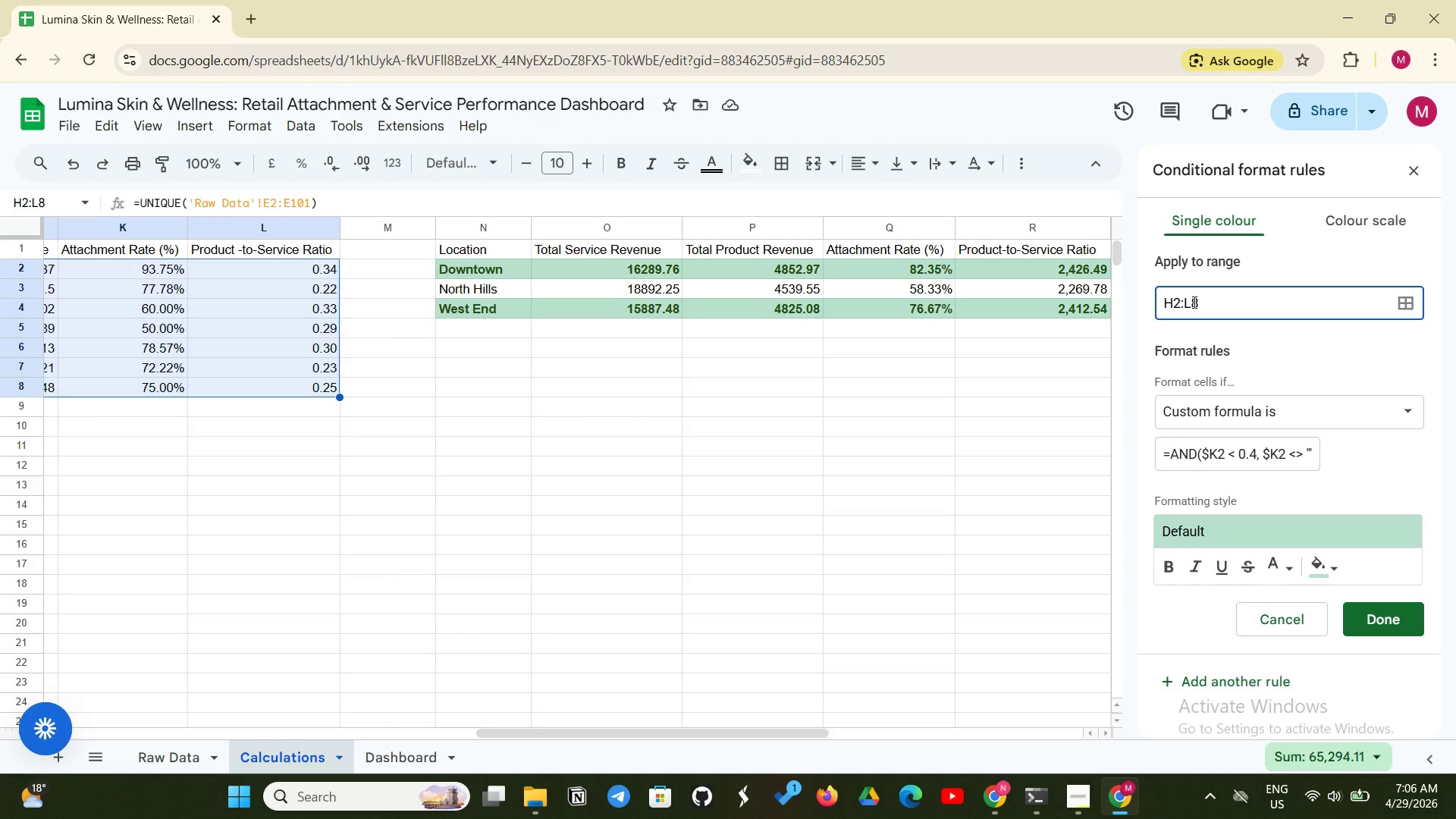 
key(Backspace)
 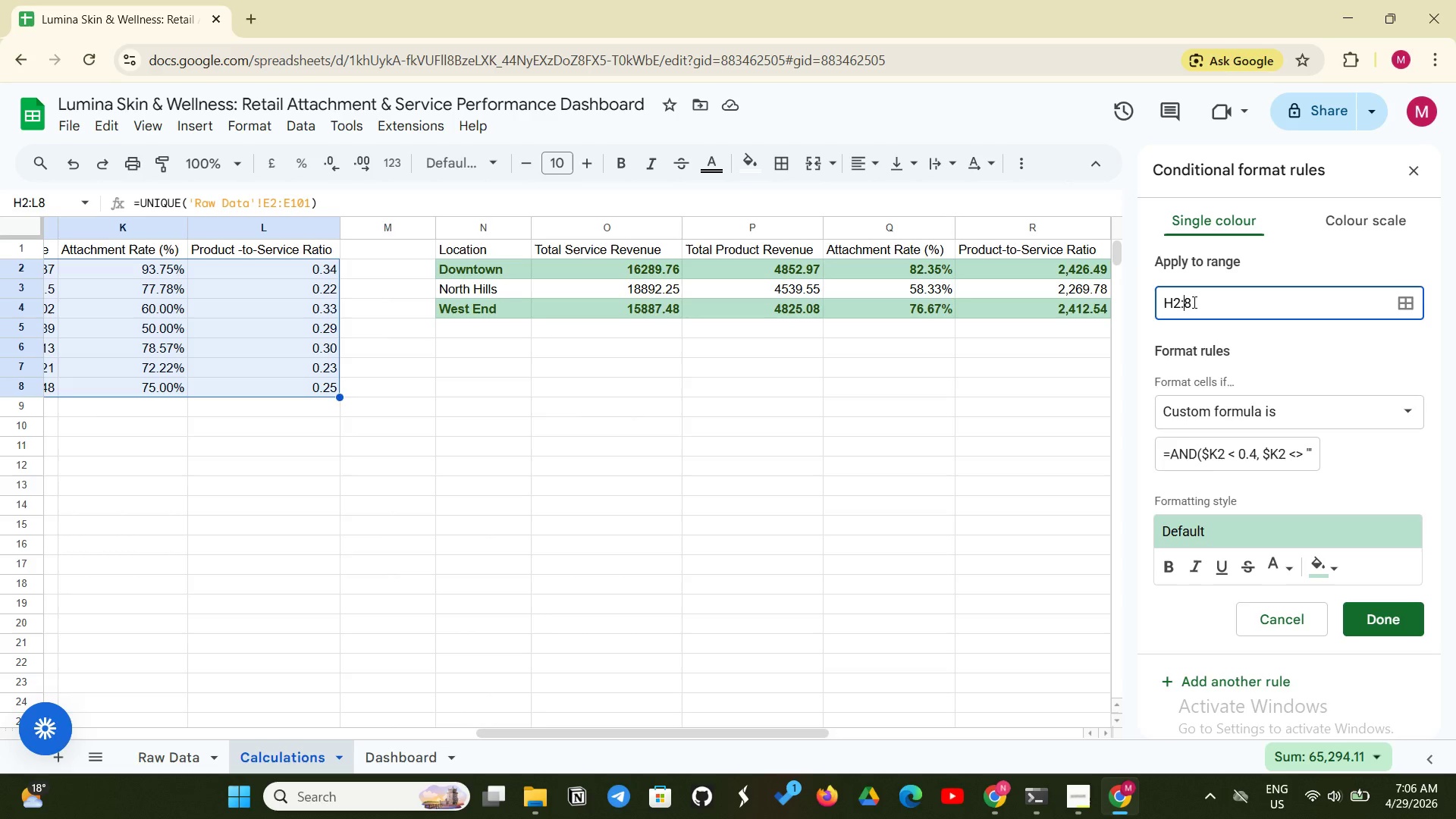 
key(Shift+K)
 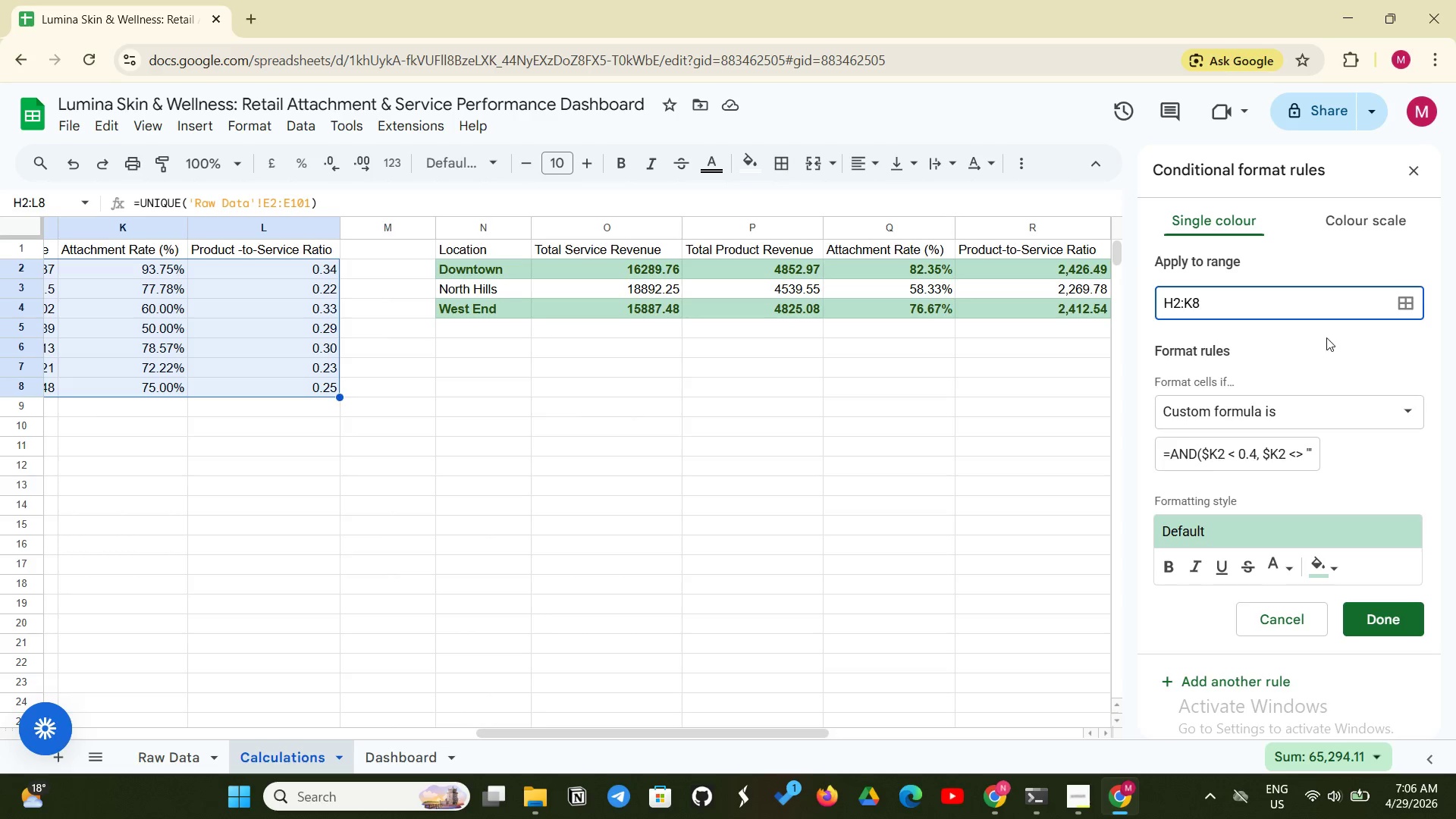 
mouse_move([1338, 532])
 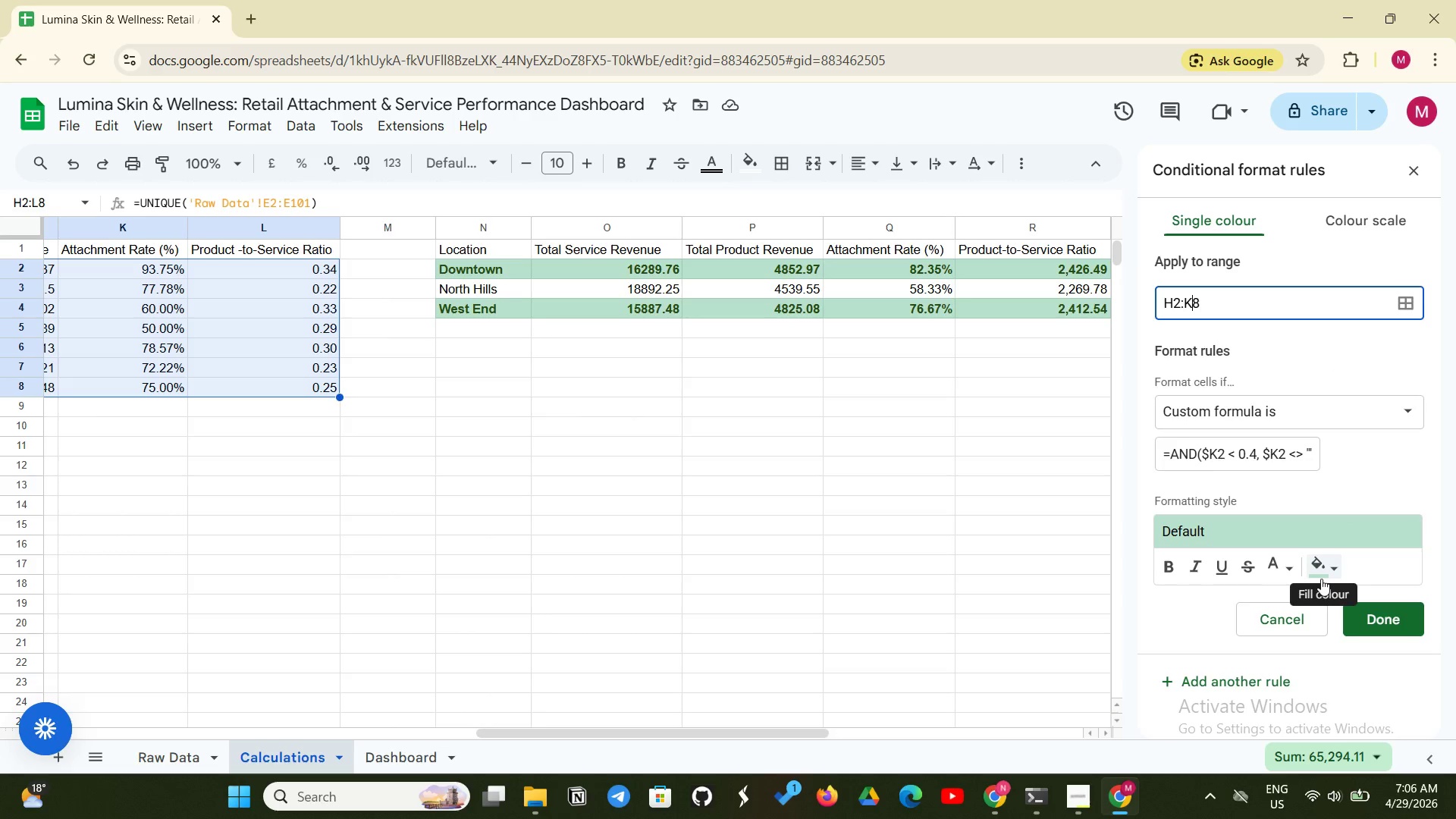 
left_click([1327, 576])
 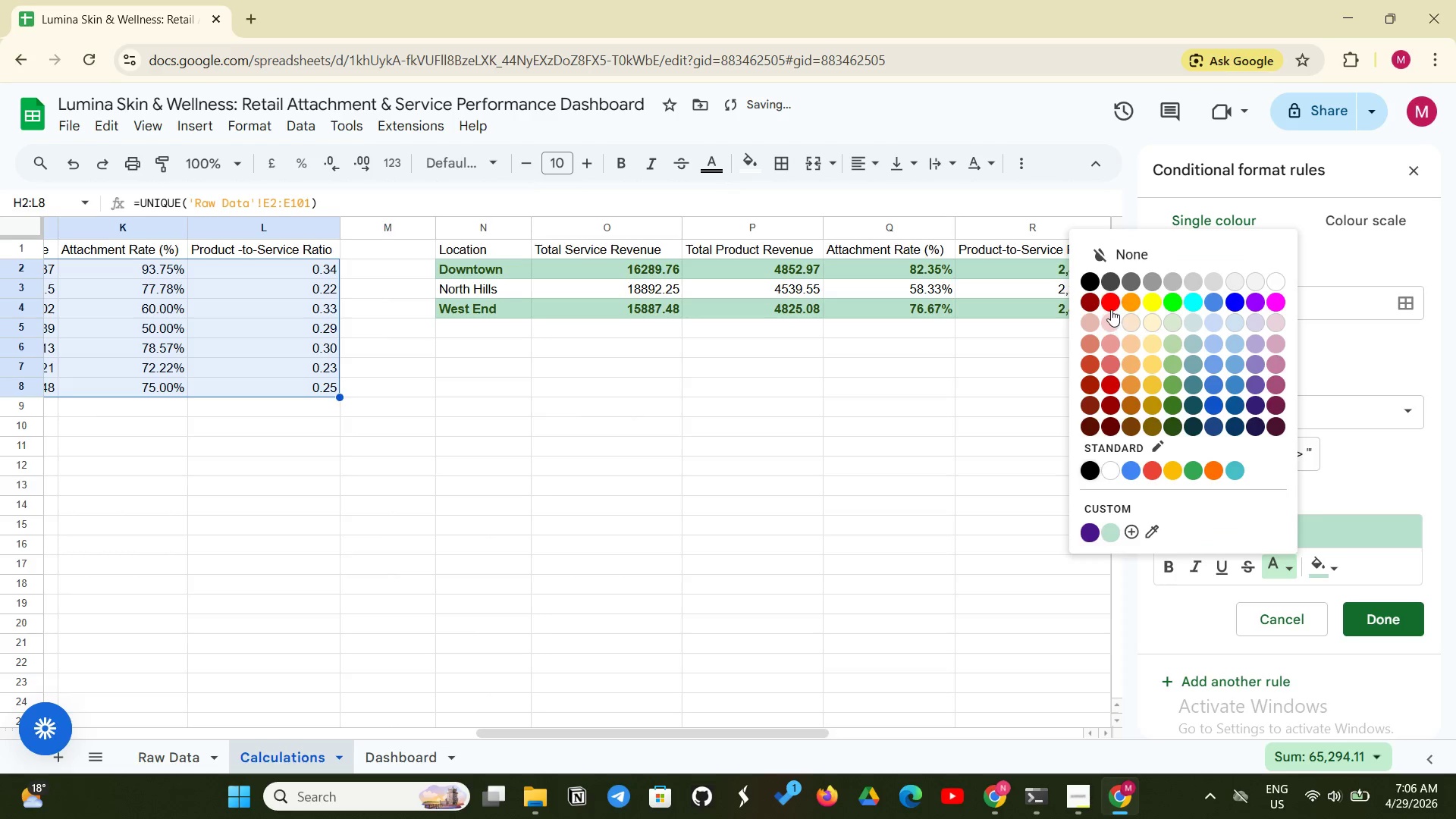 
left_click([1111, 314])
 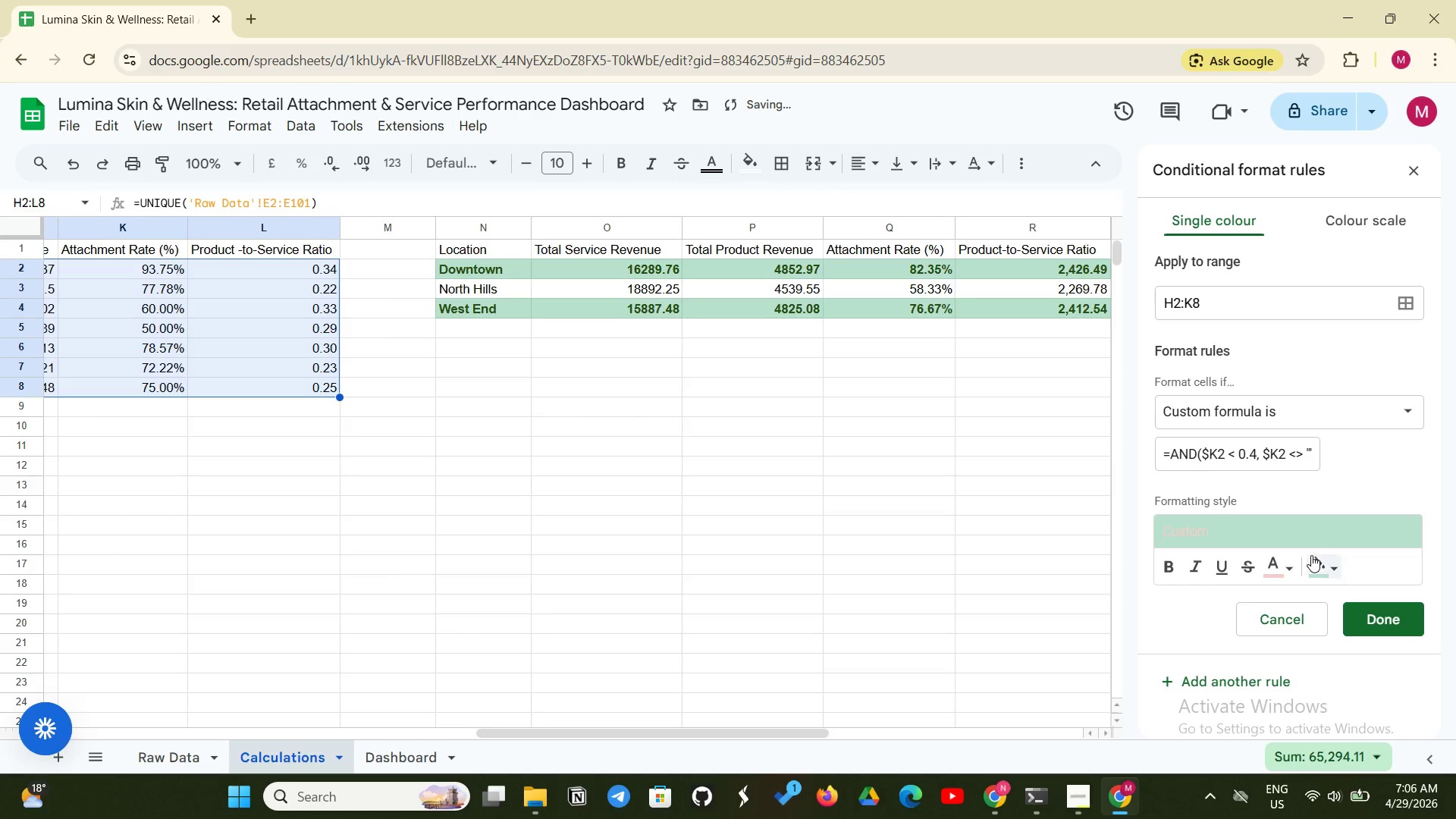 
left_click([1311, 557])
 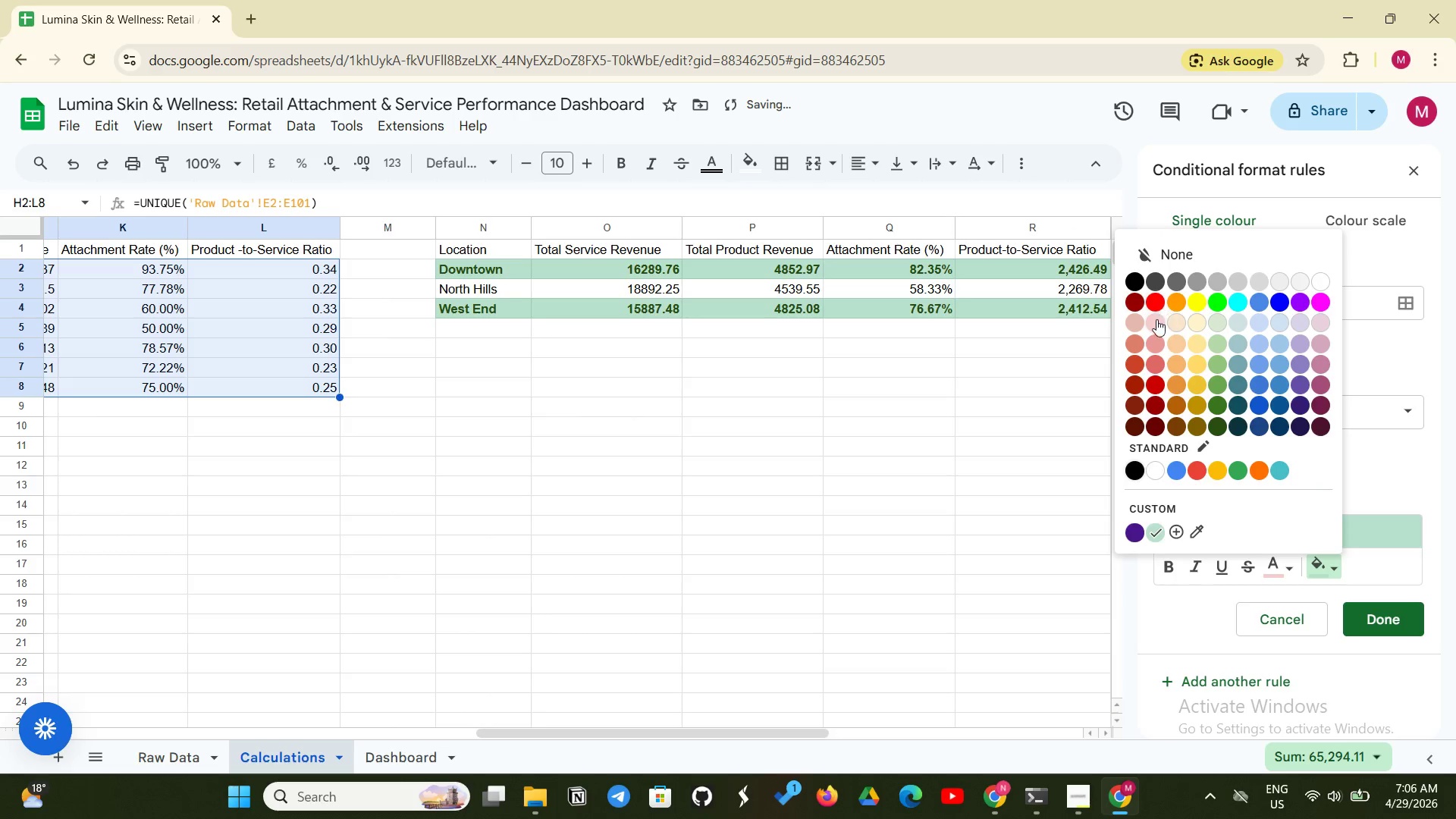 
left_click([1153, 321])
 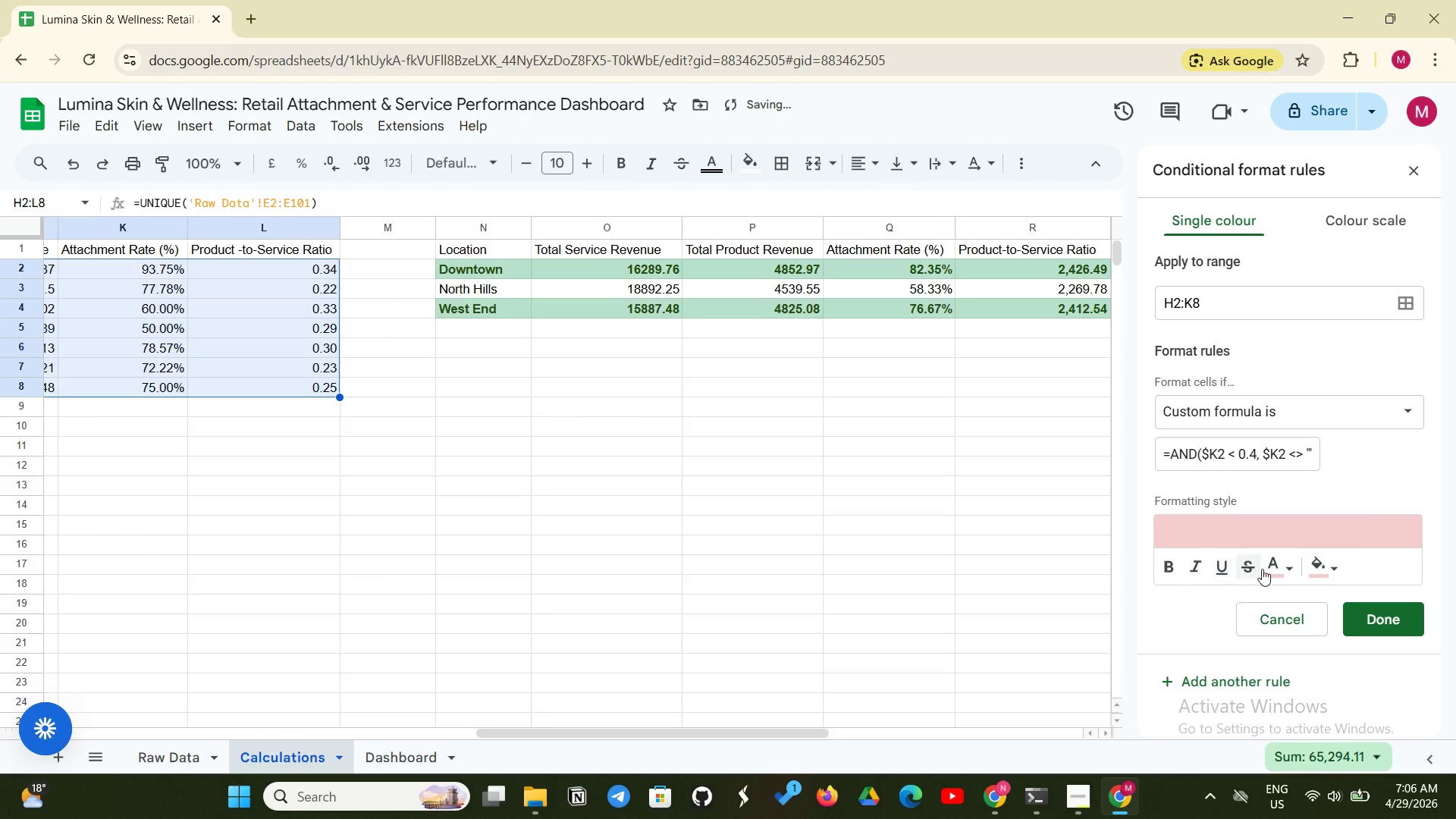 
left_click([1269, 568])
 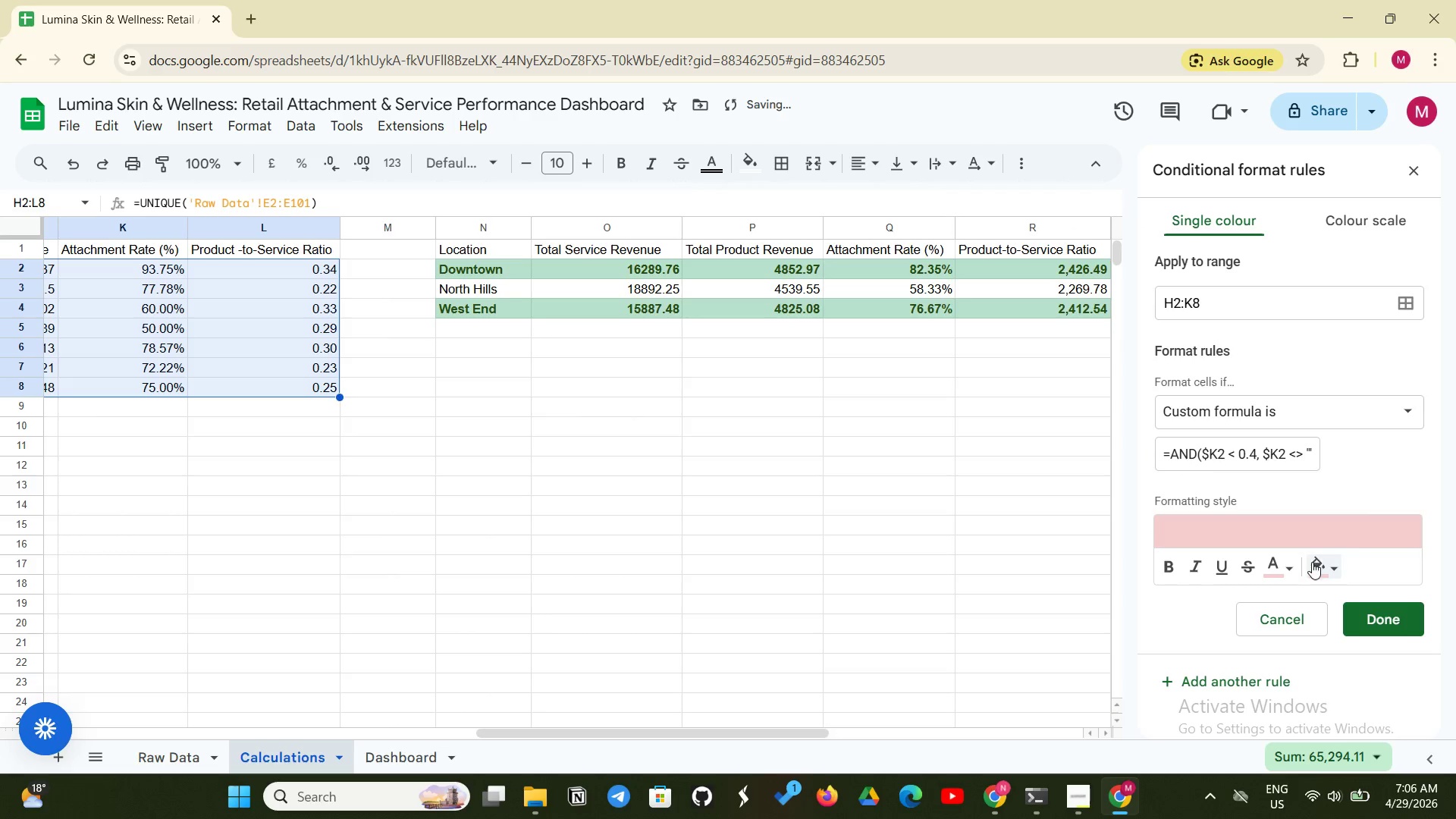 
left_click([1283, 567])
 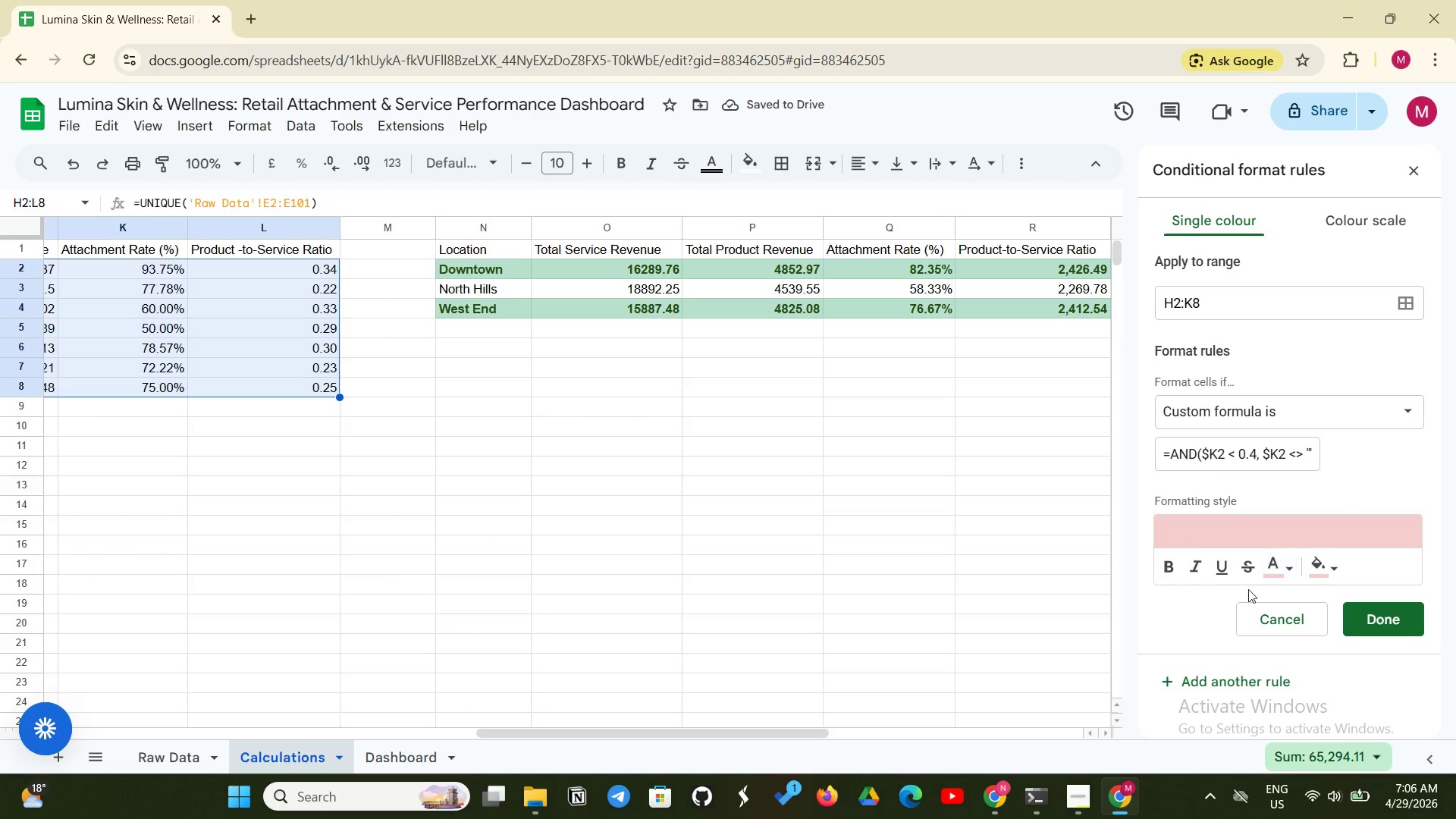 
left_click([1282, 570])
 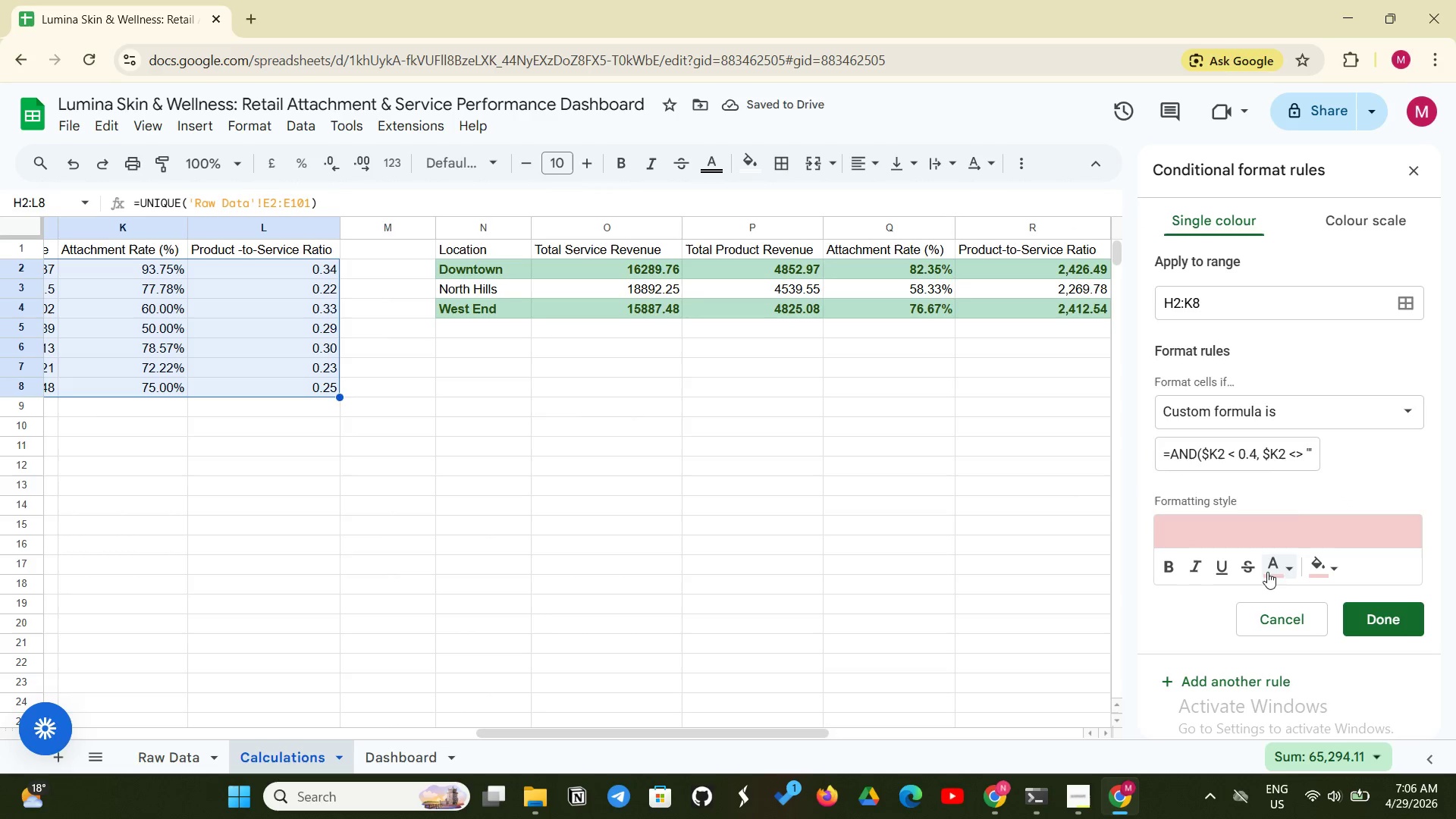 
left_click([1268, 575])
 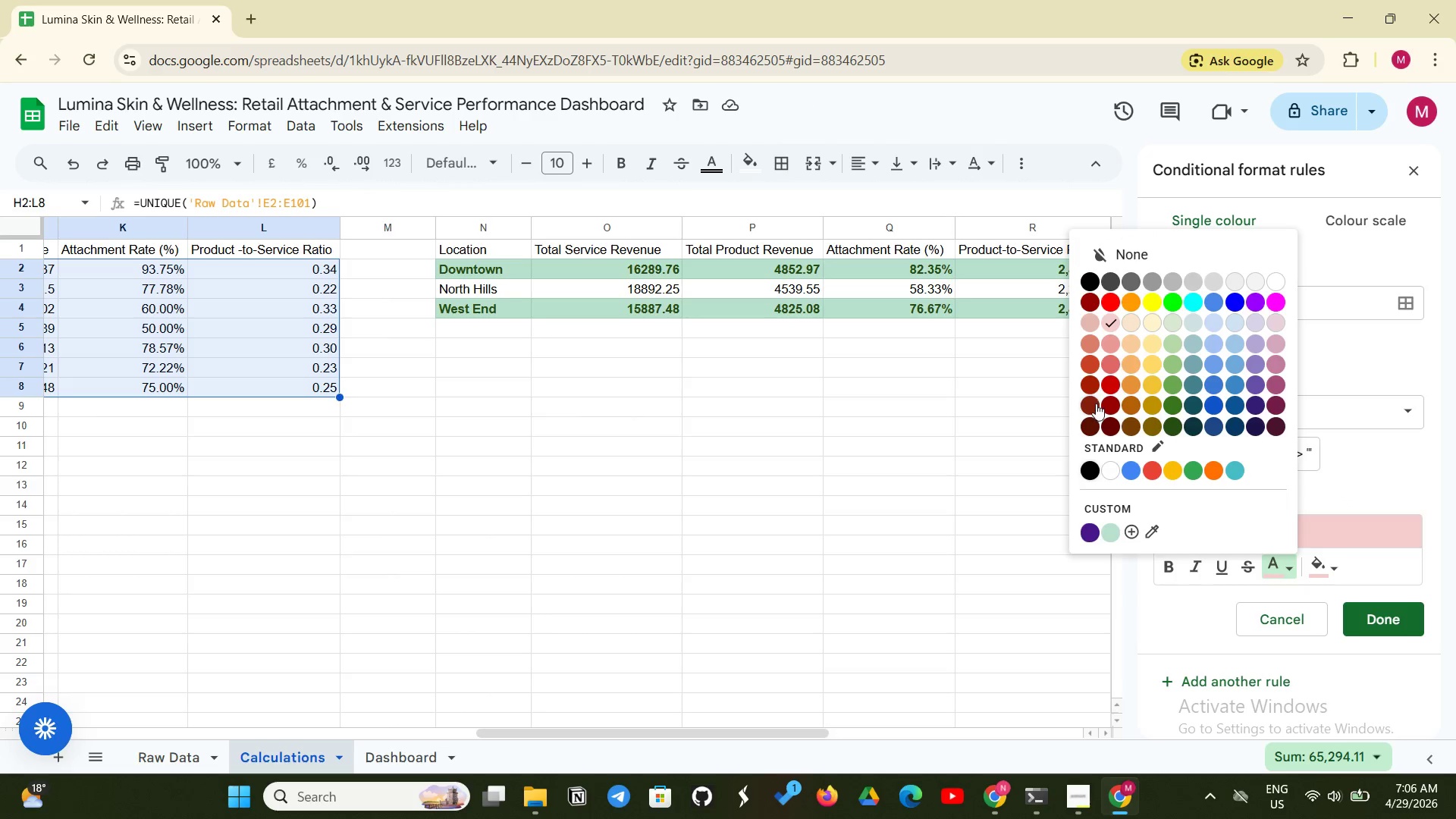 
left_click([1109, 404])
 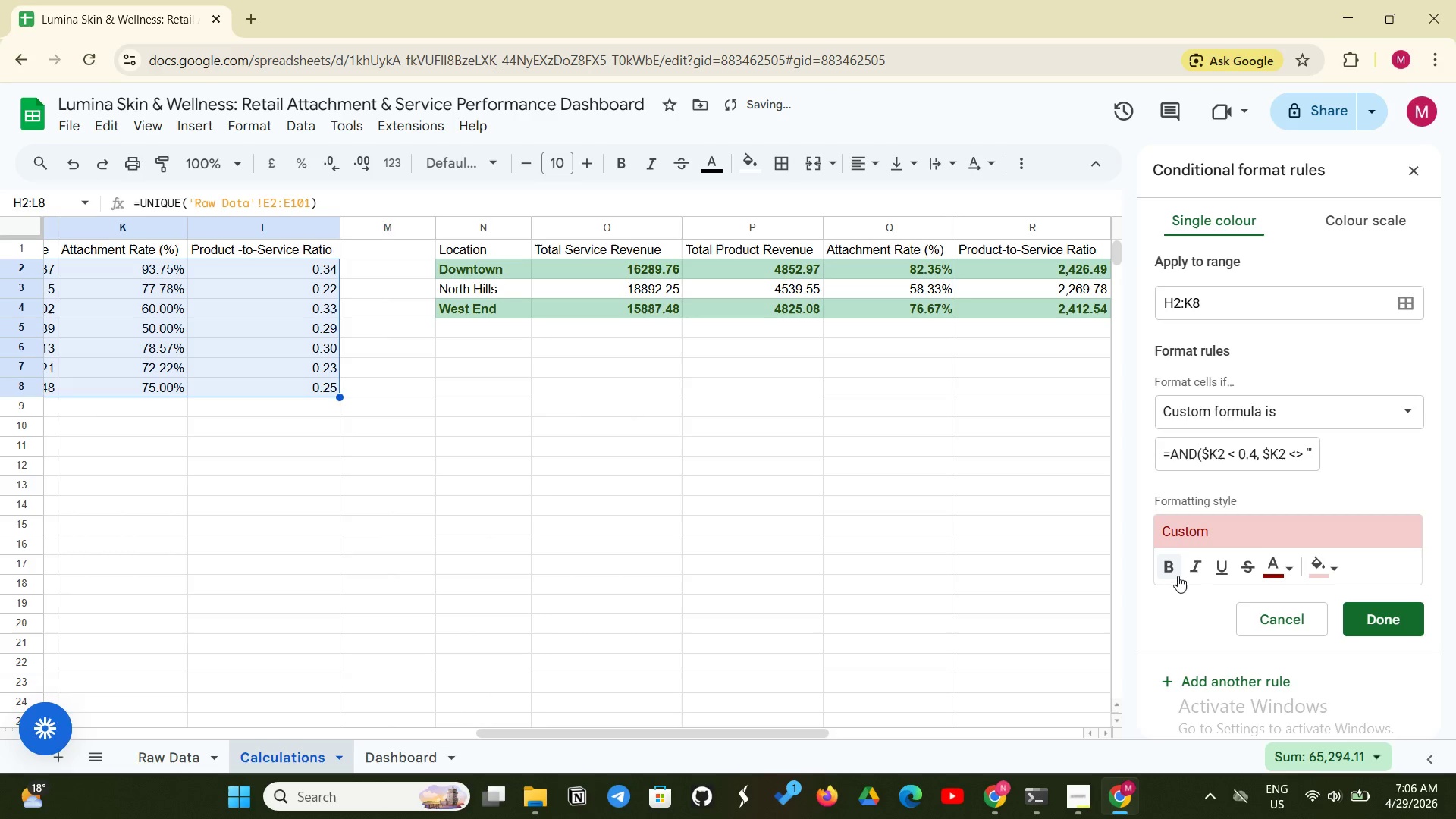 
left_click([1178, 576])
 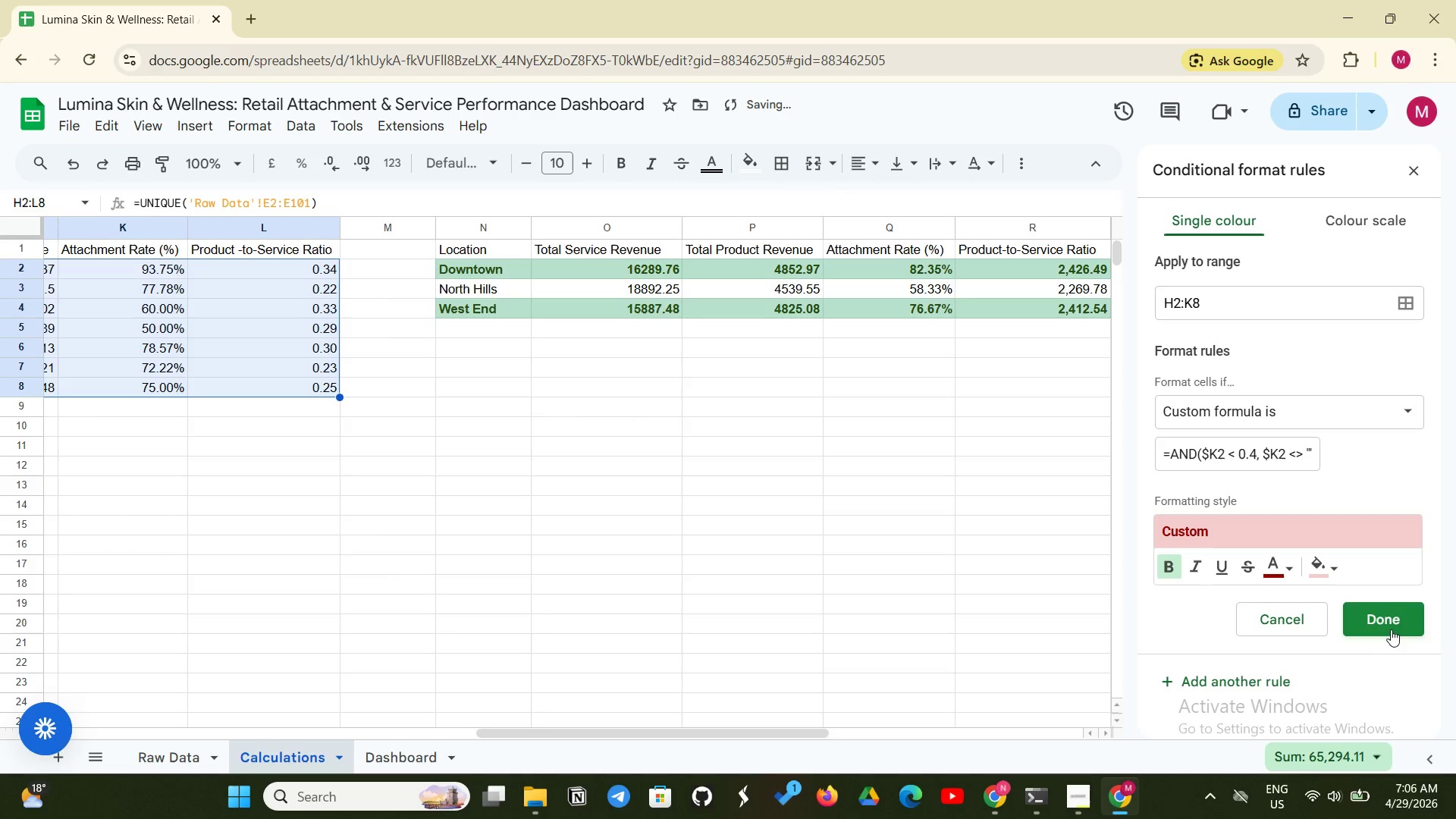 
left_click([1393, 625])
 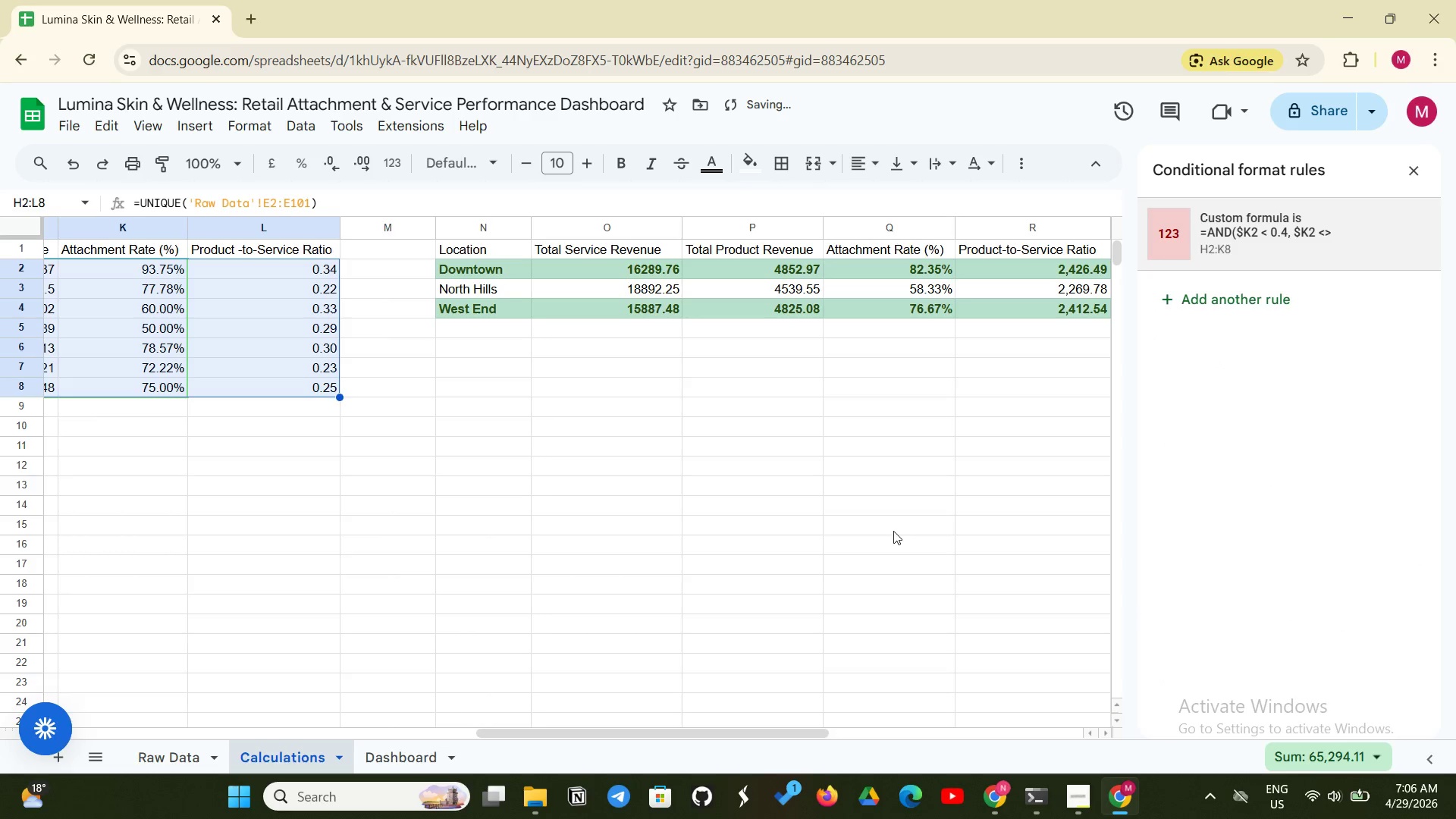 
left_click([893, 531])
 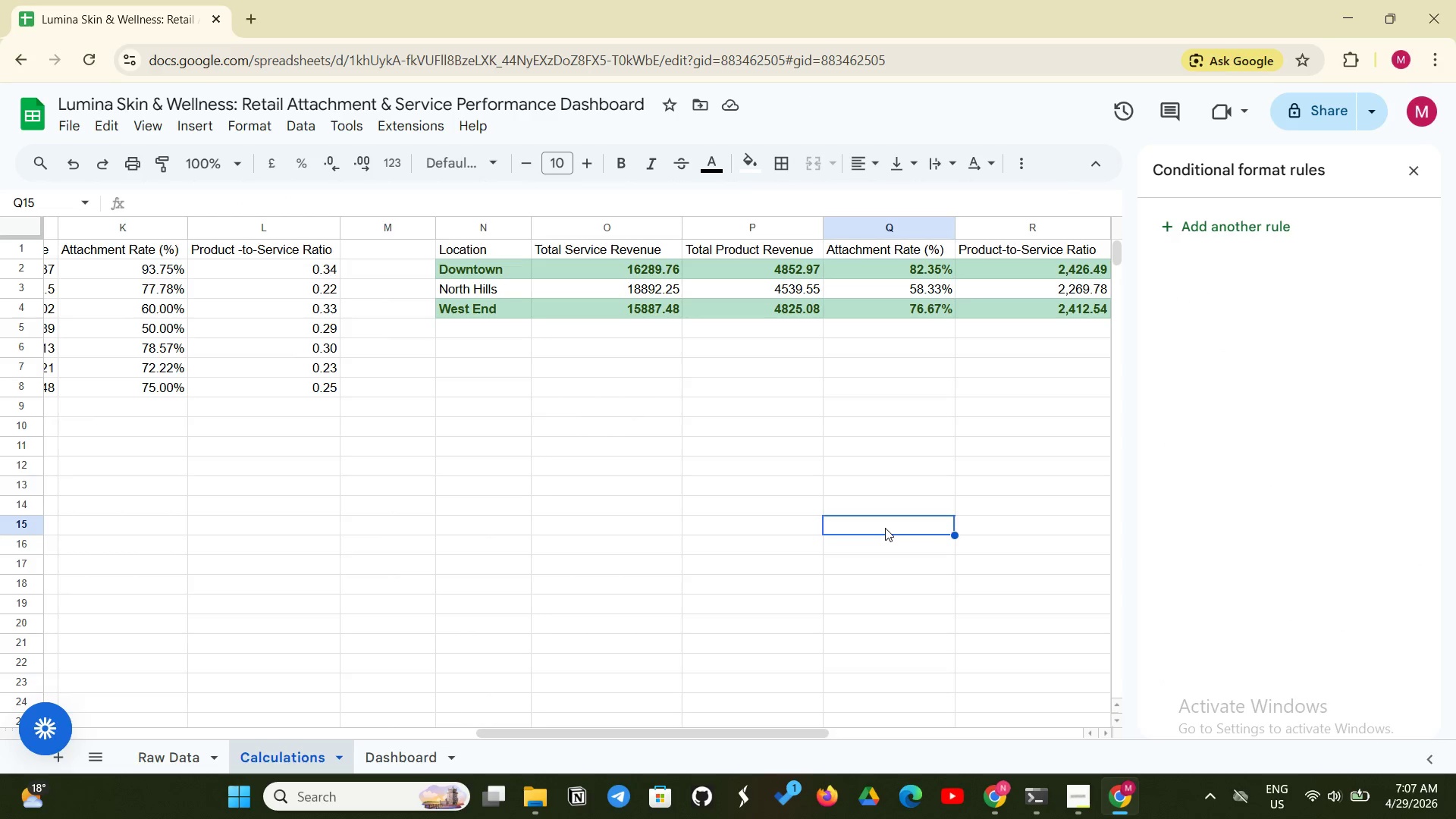 
wait(8.36)
 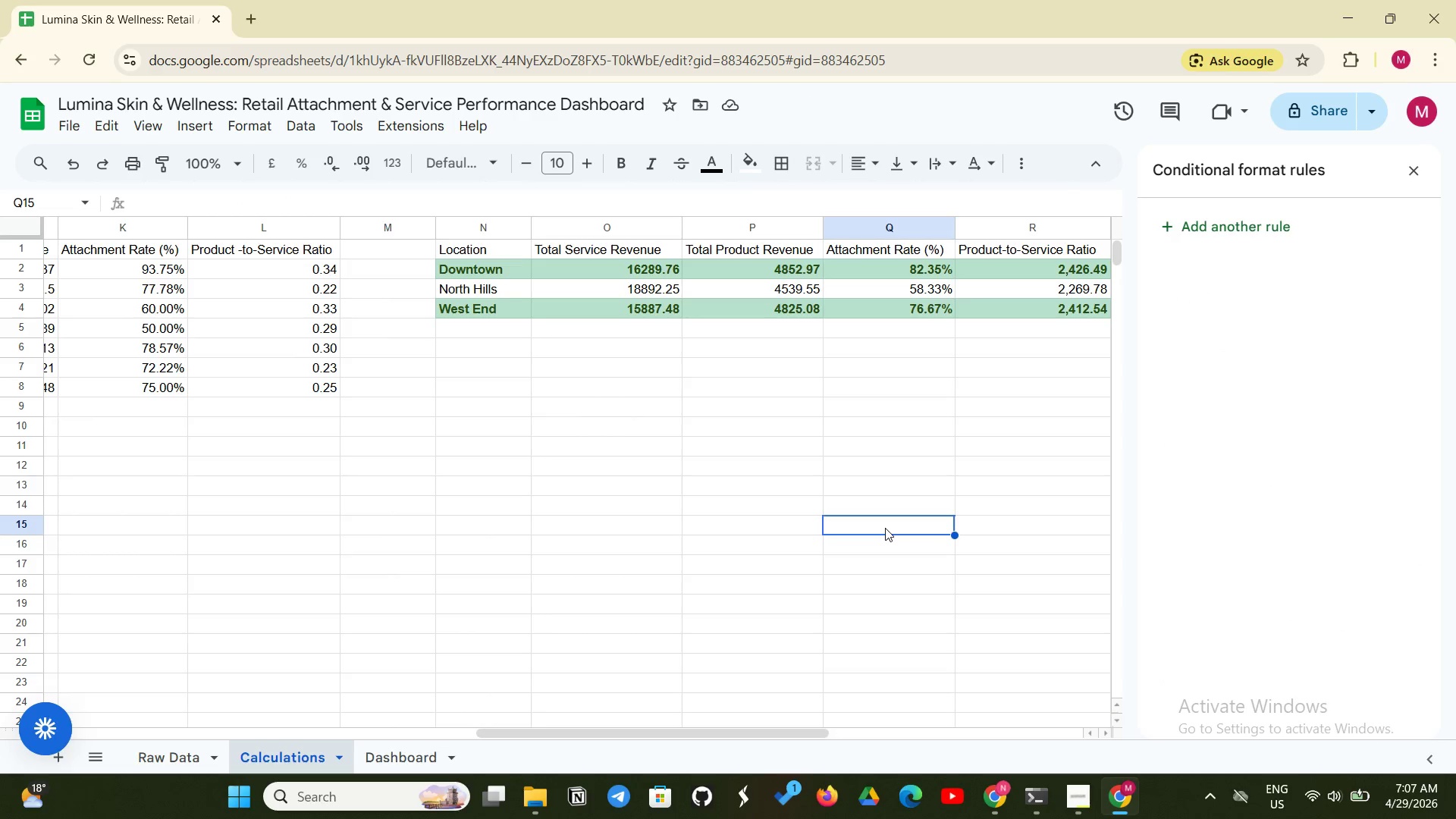 
left_click([1216, 221])
 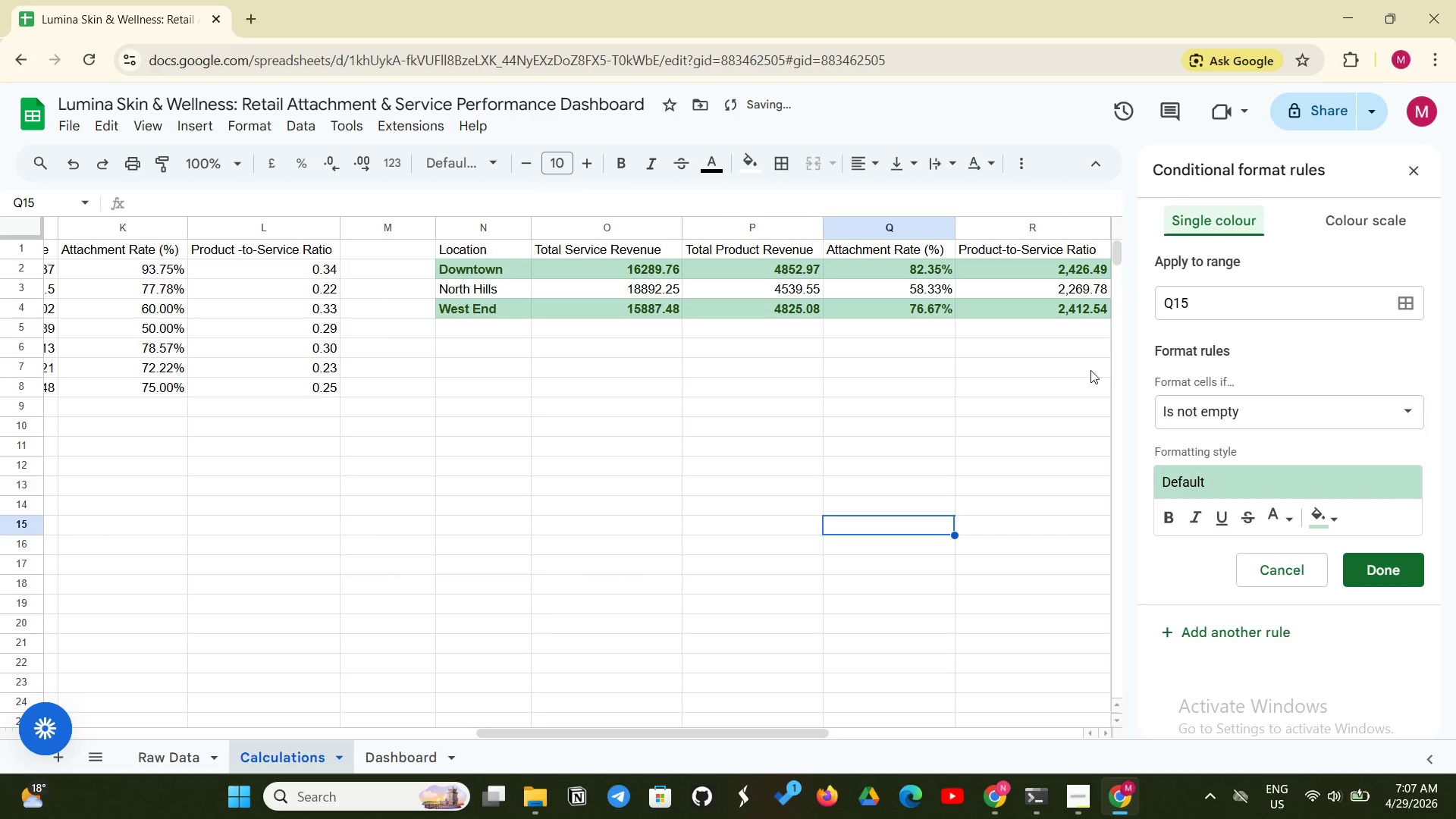 
left_click([1031, 403])
 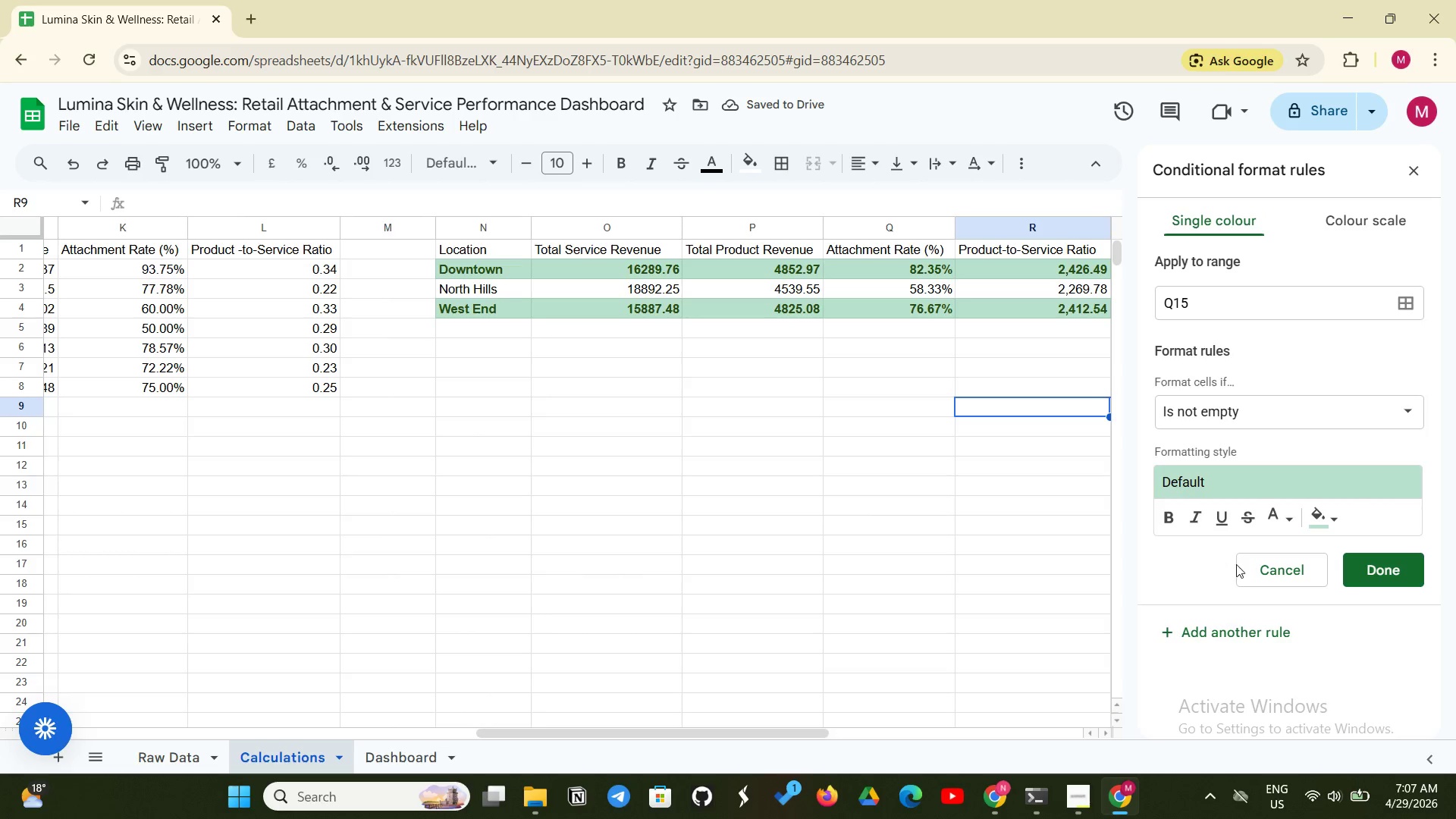 
left_click([1238, 564])
 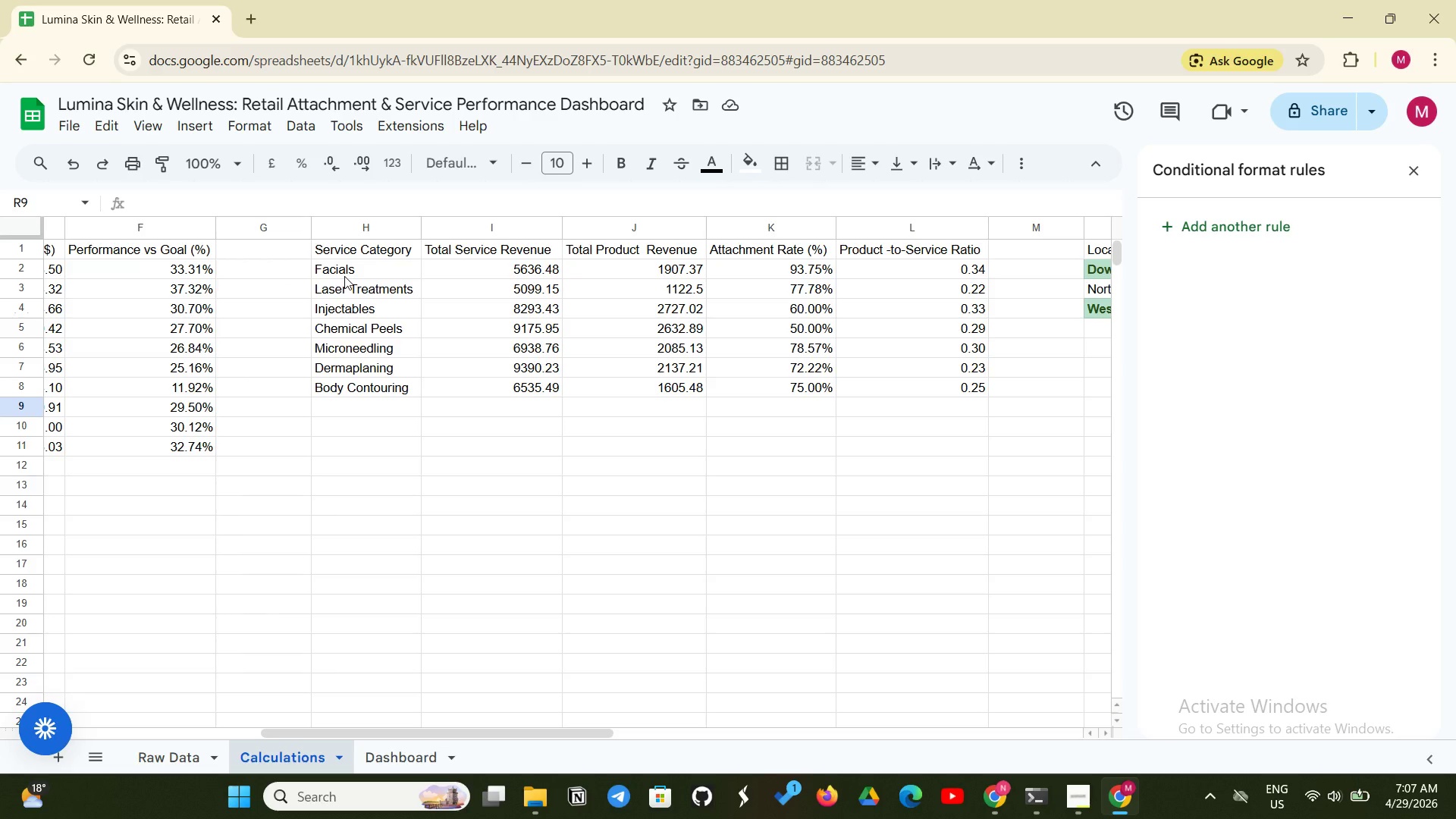 
wait(14.7)
 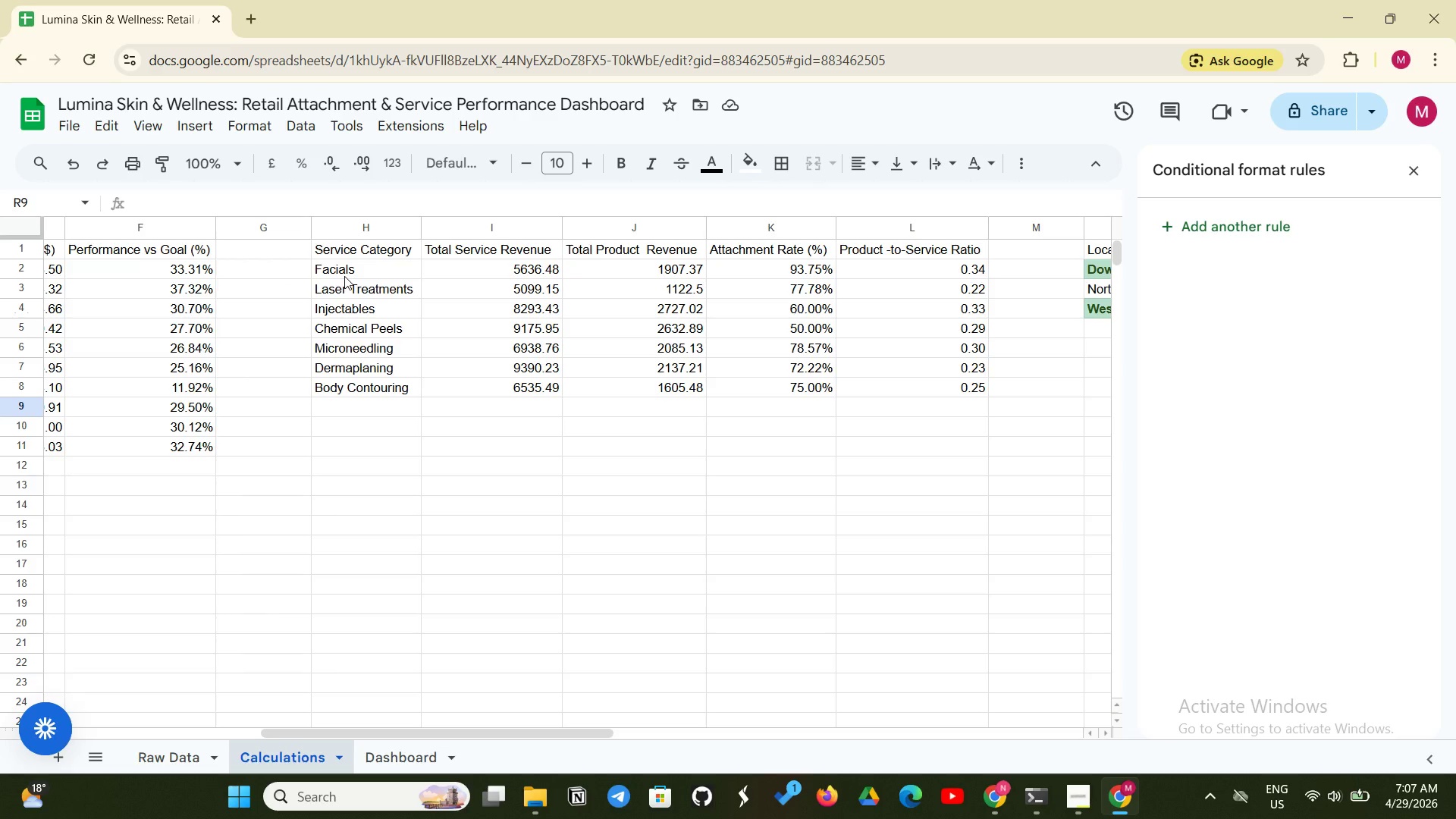 
left_click_drag(start_coordinate=[372, 271], to_coordinate=[767, 391])
 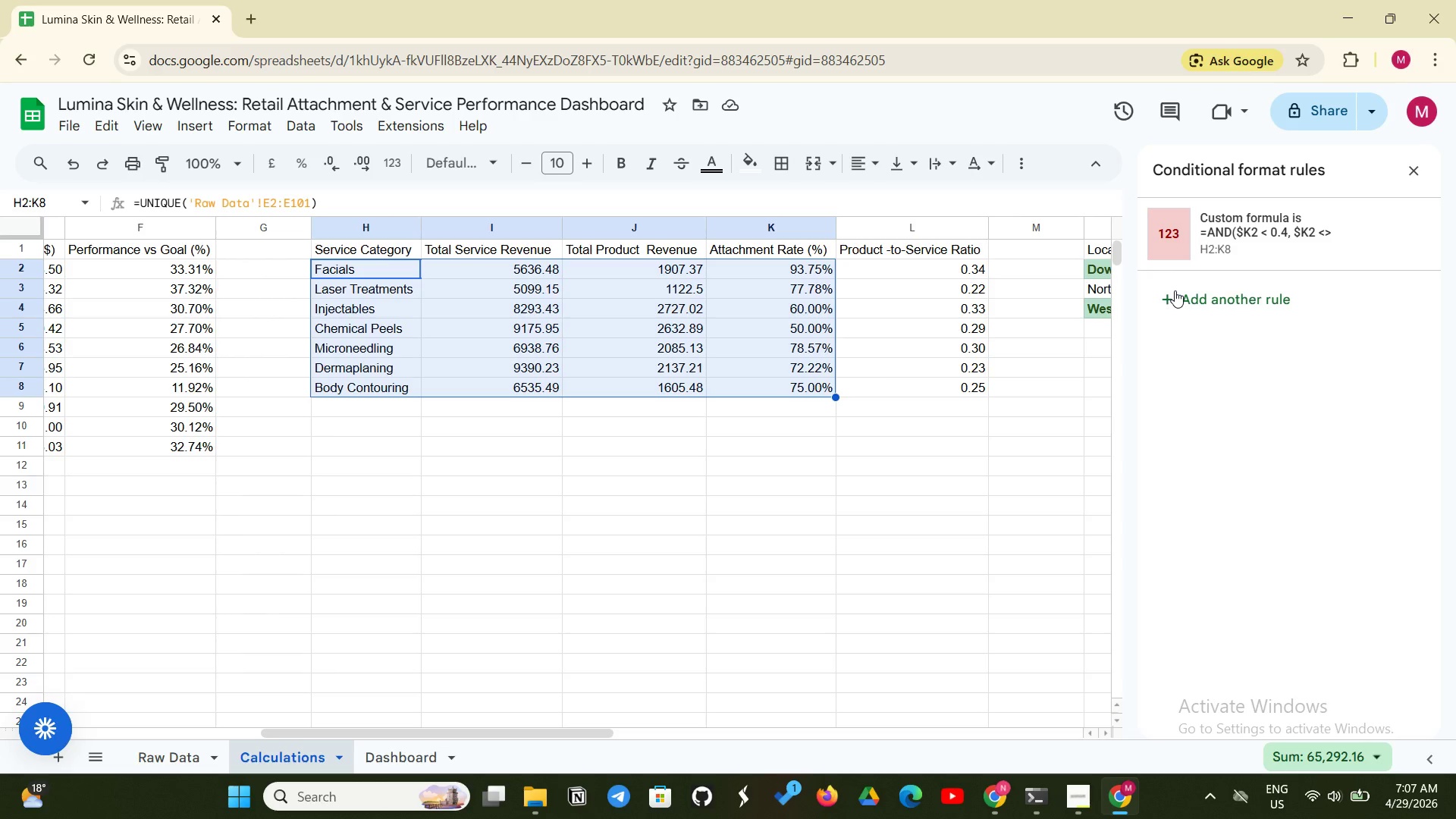 
left_click([1175, 290])
 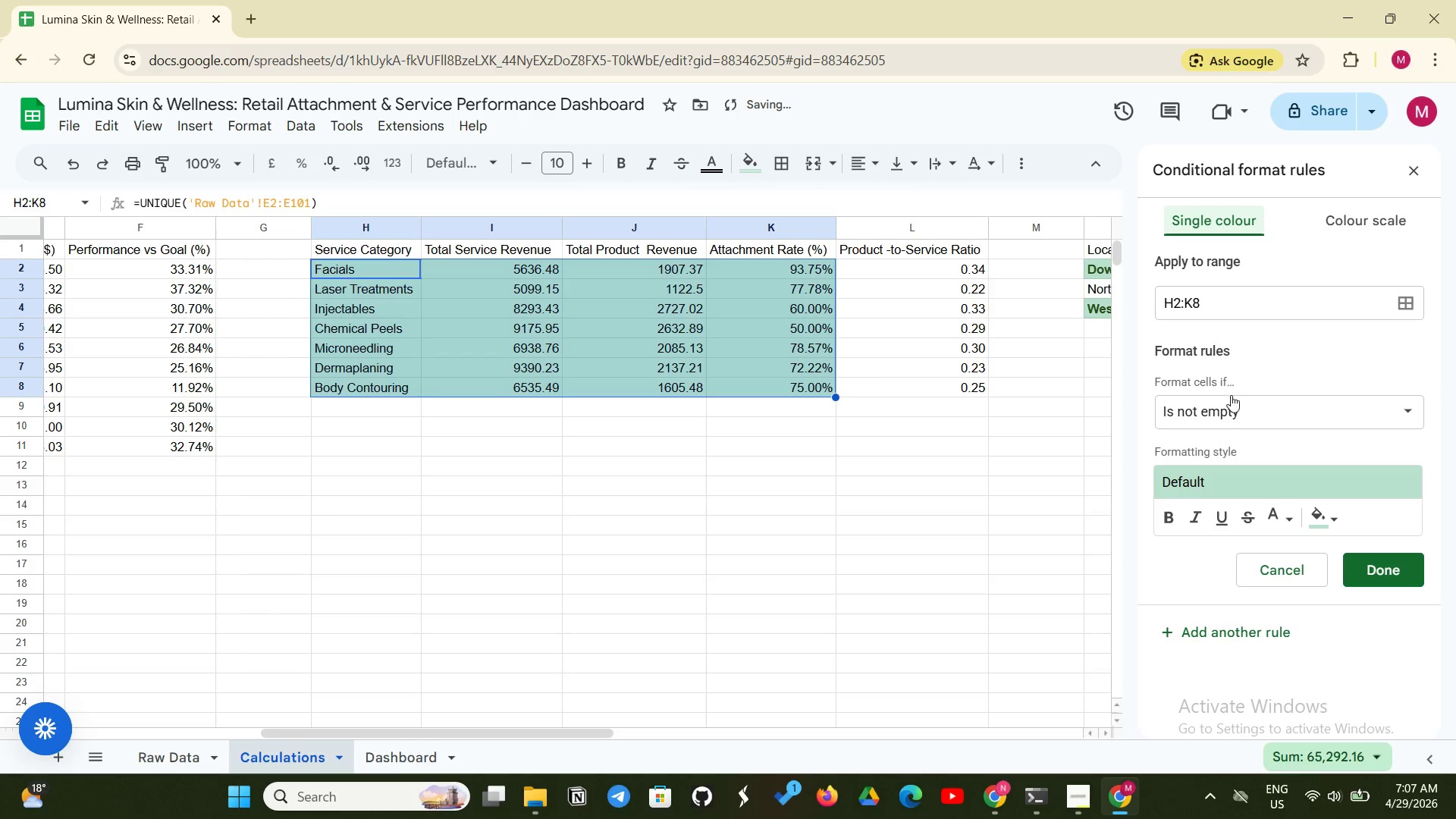 
left_click([1224, 413])
 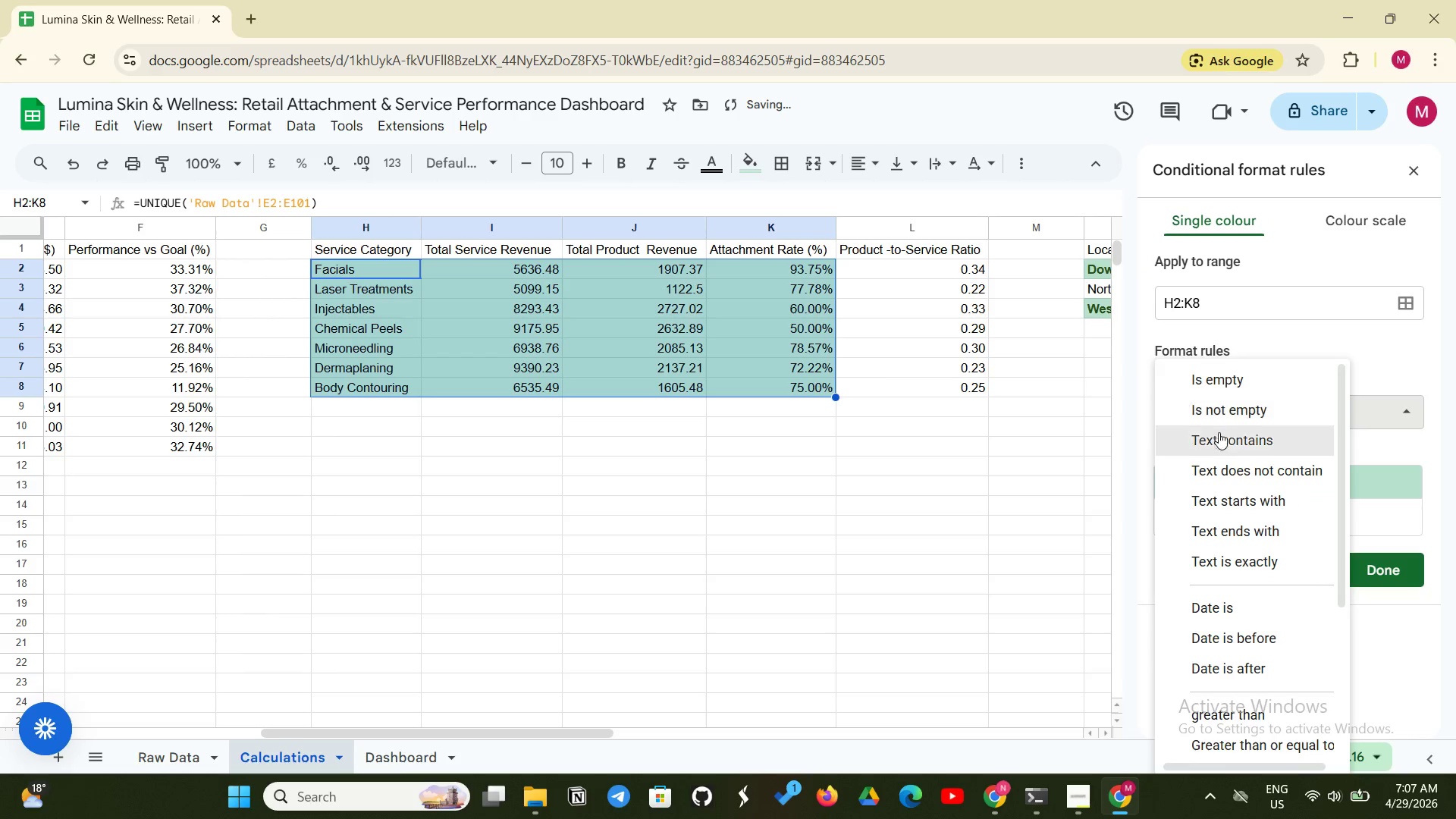 
scroll: coordinate [1221, 475], scroll_direction: down, amount: 7.0
 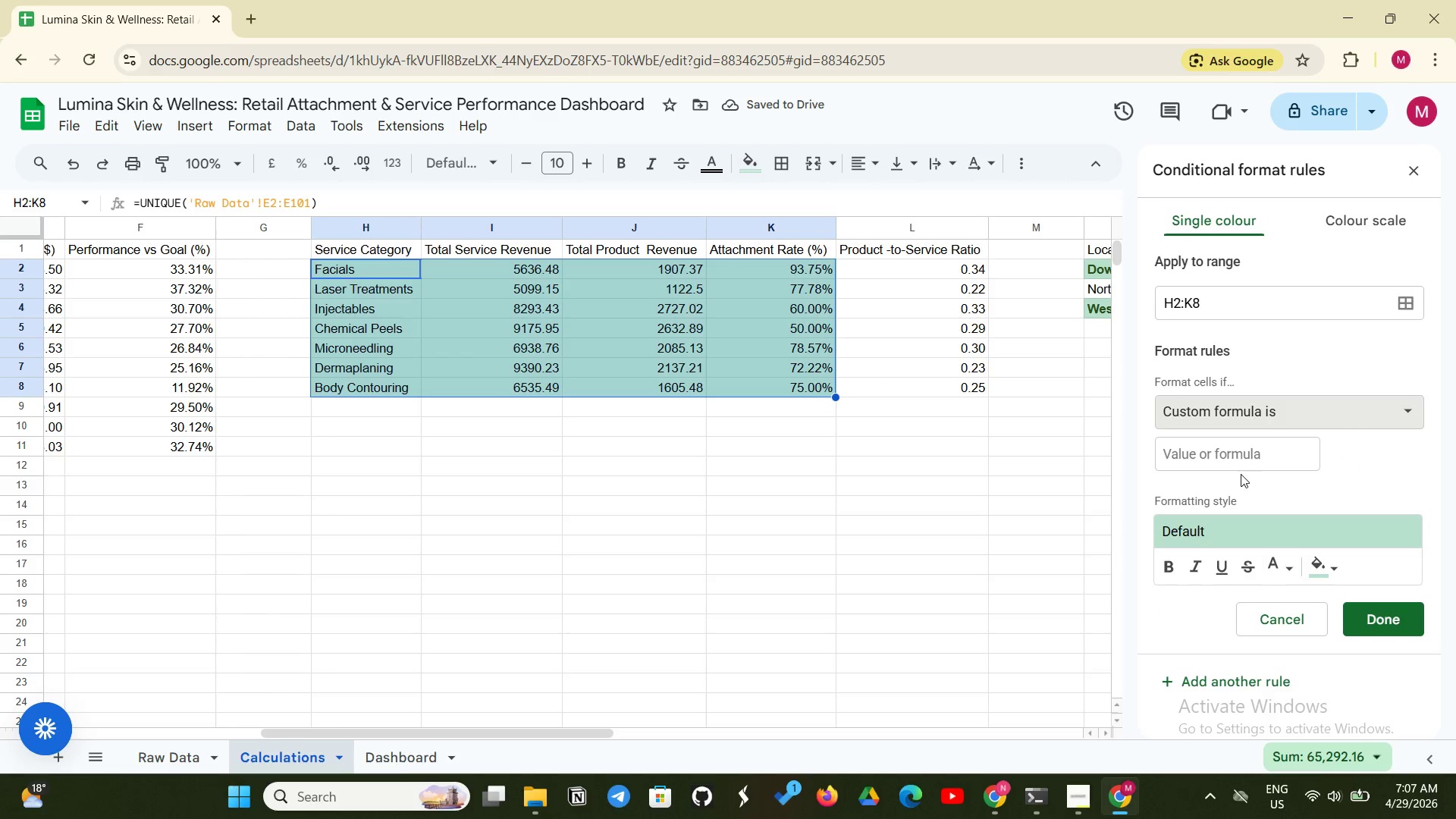 
left_click([1250, 453])
 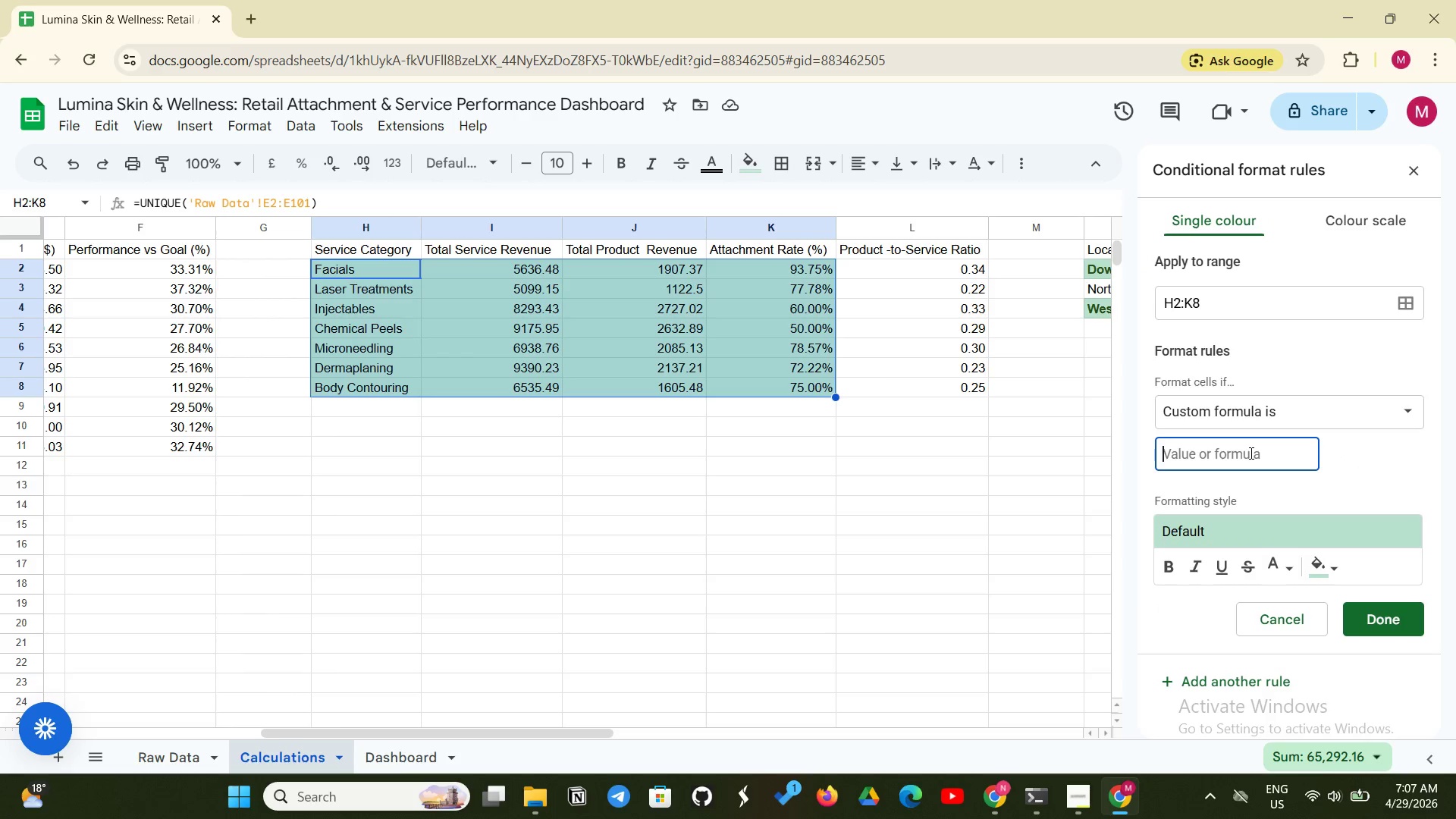 
type(=$K2 > )
key(Backspace)
type(=))
key(Backspace)
type(0.6)
 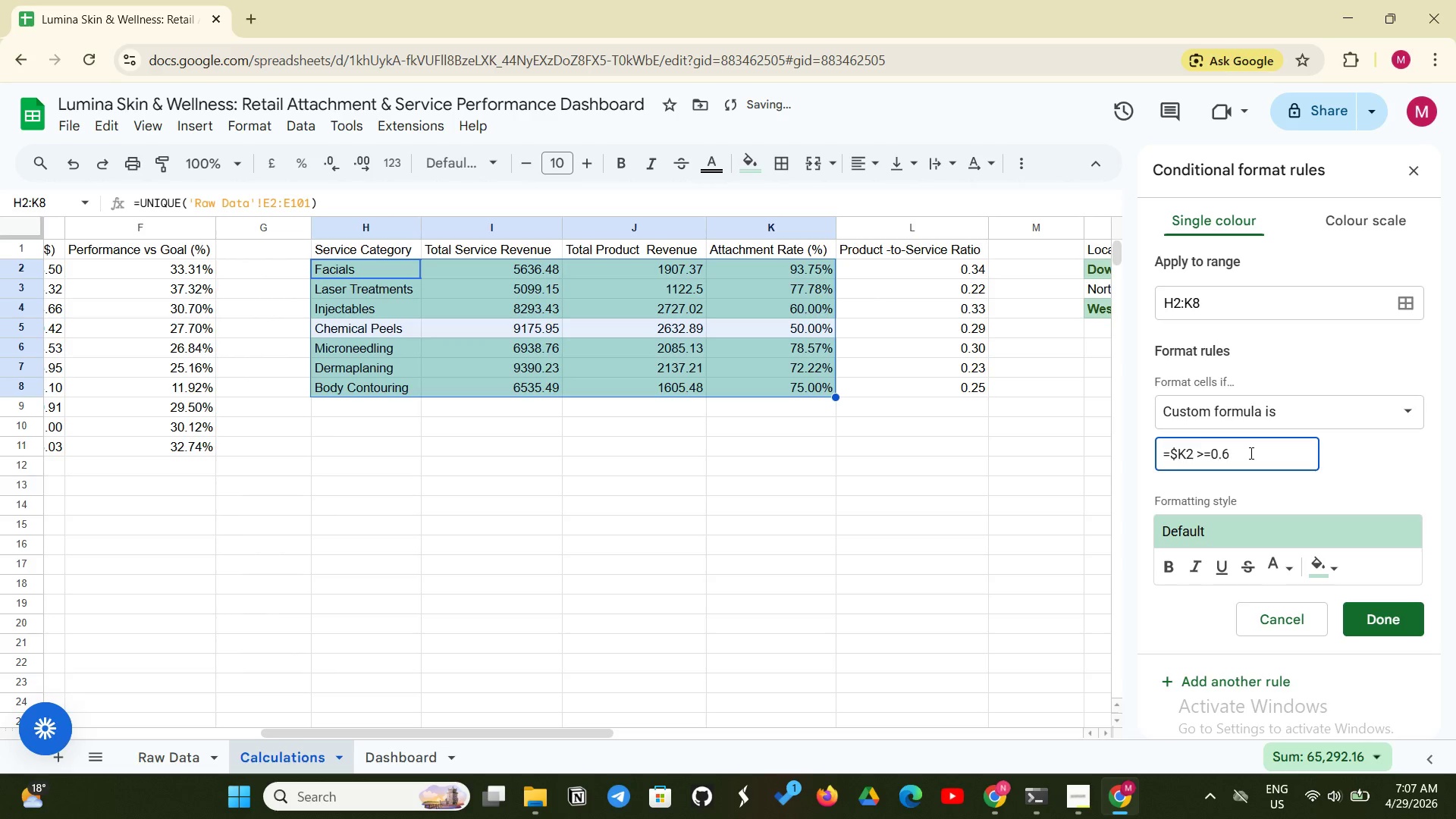 
wait(20.86)
 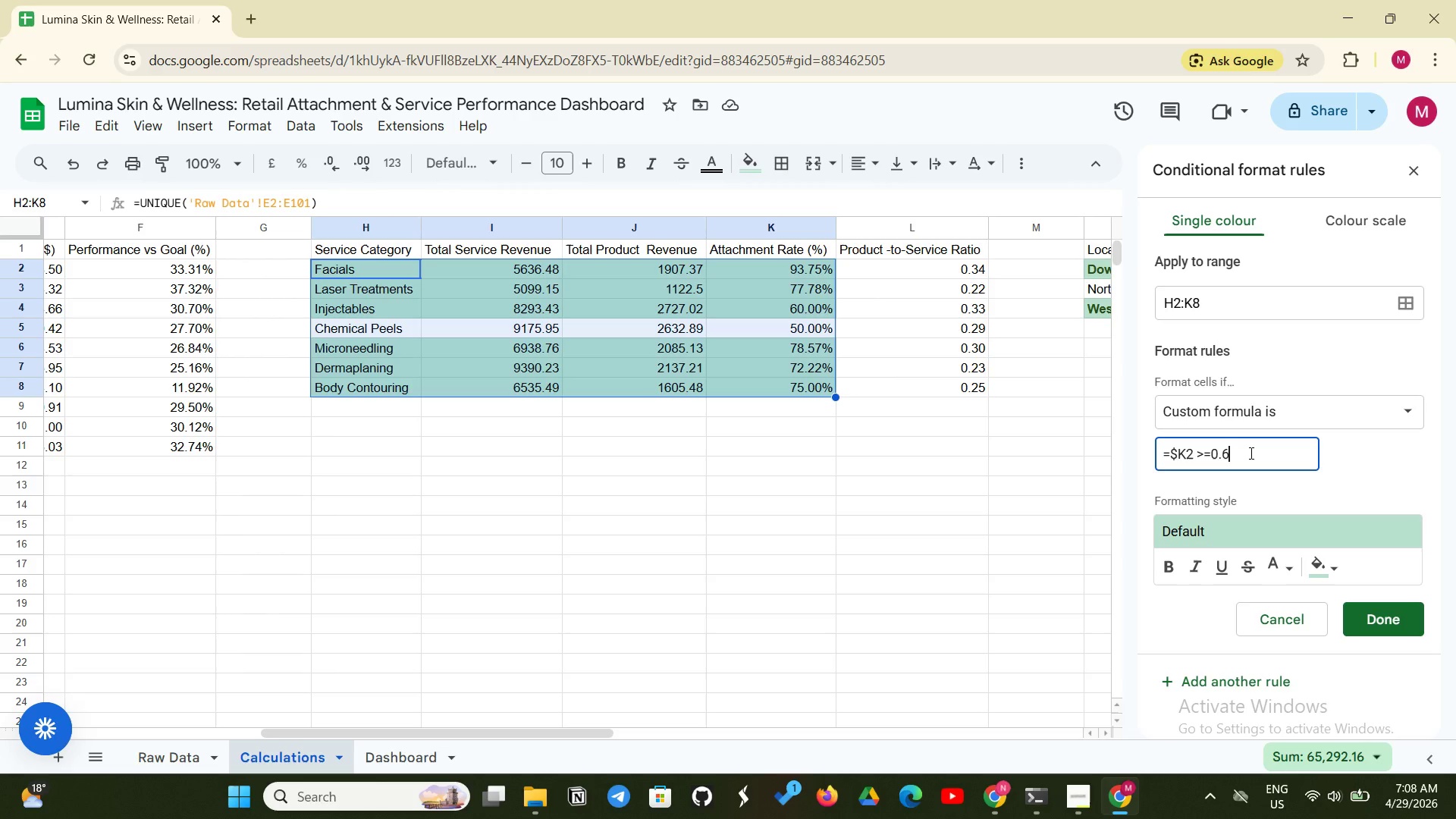 
left_click([1266, 571])
 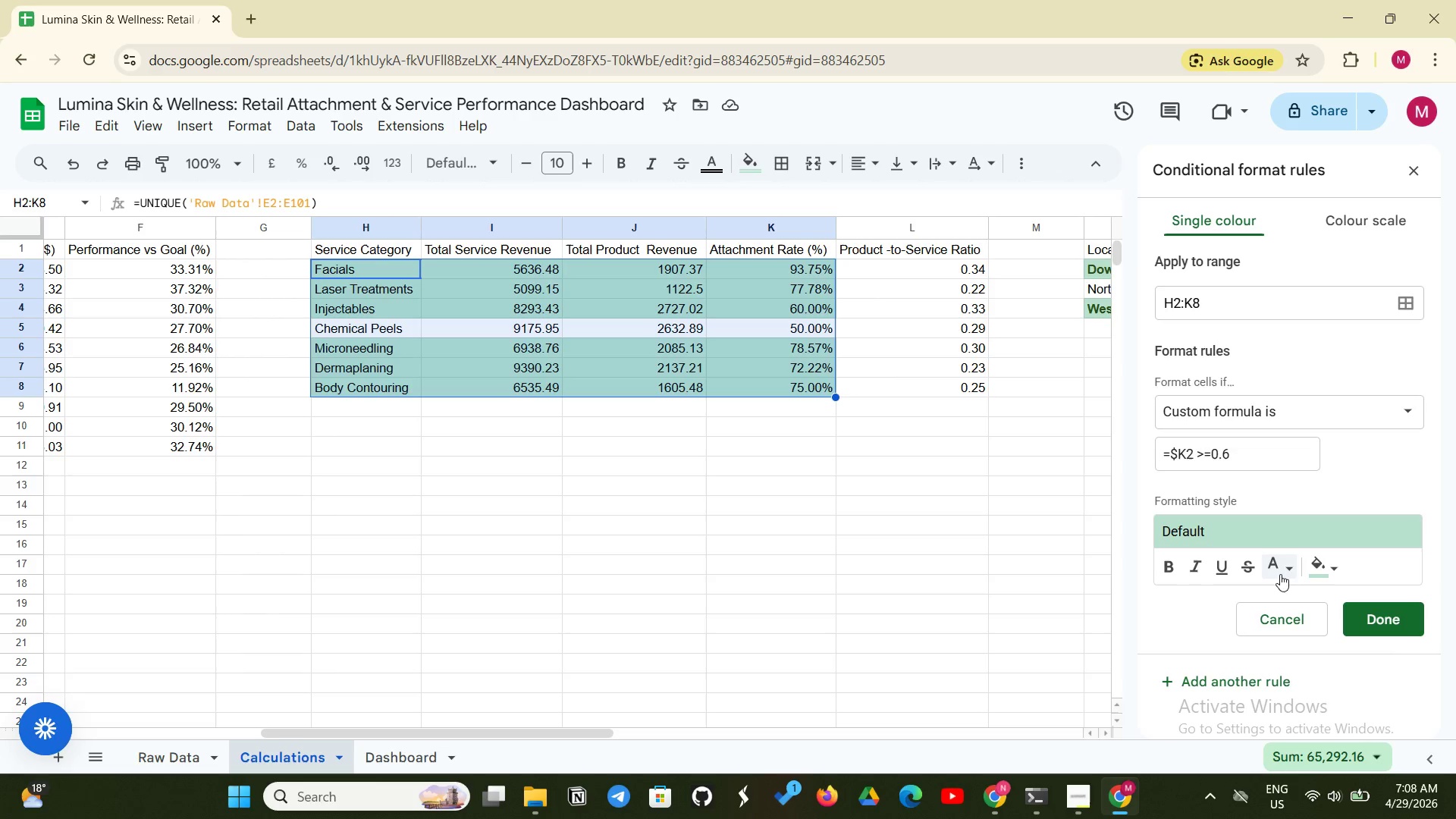 
left_click([1285, 577])
 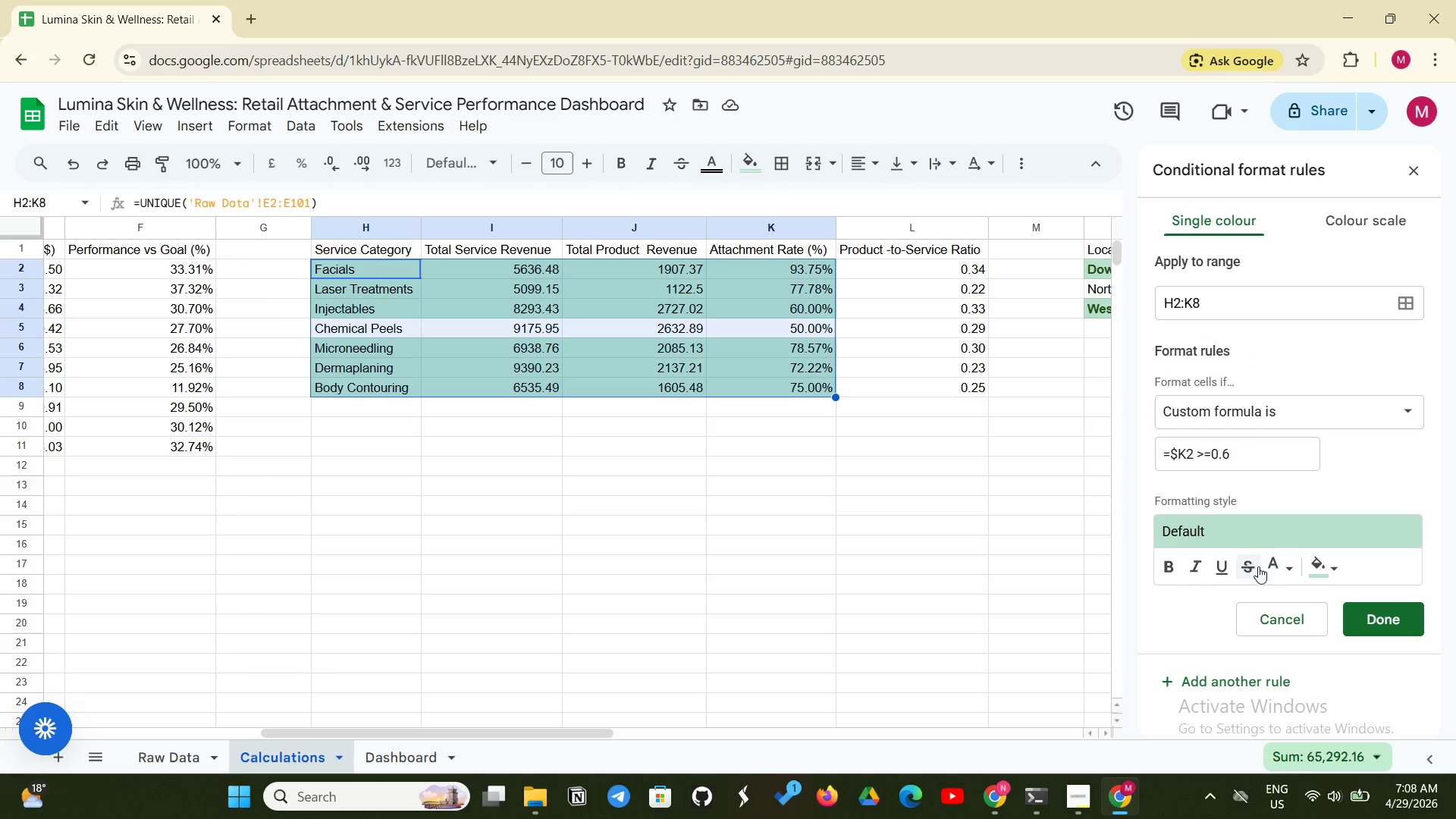 
left_click([1266, 566])
 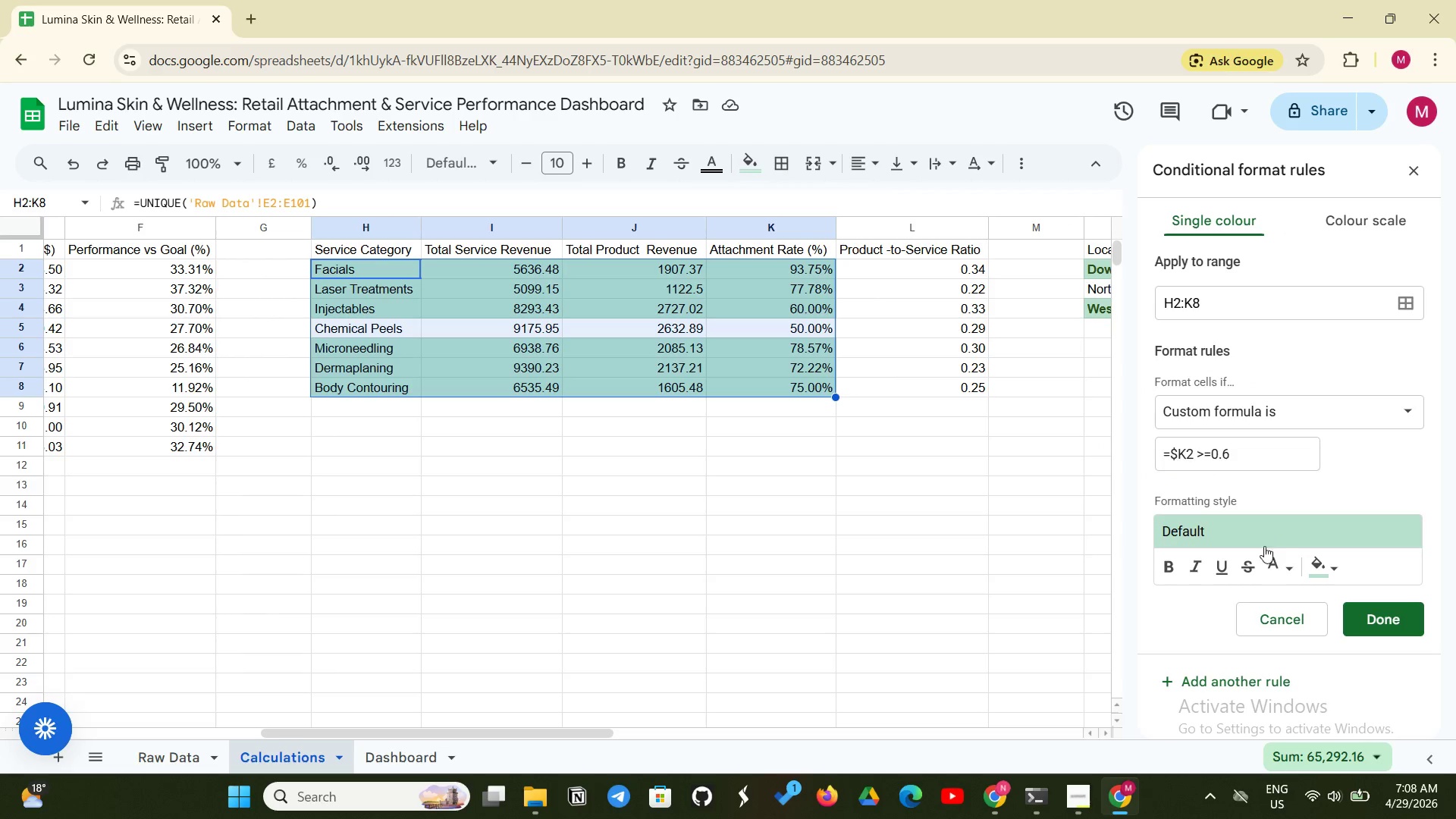 
left_click([1274, 568])
 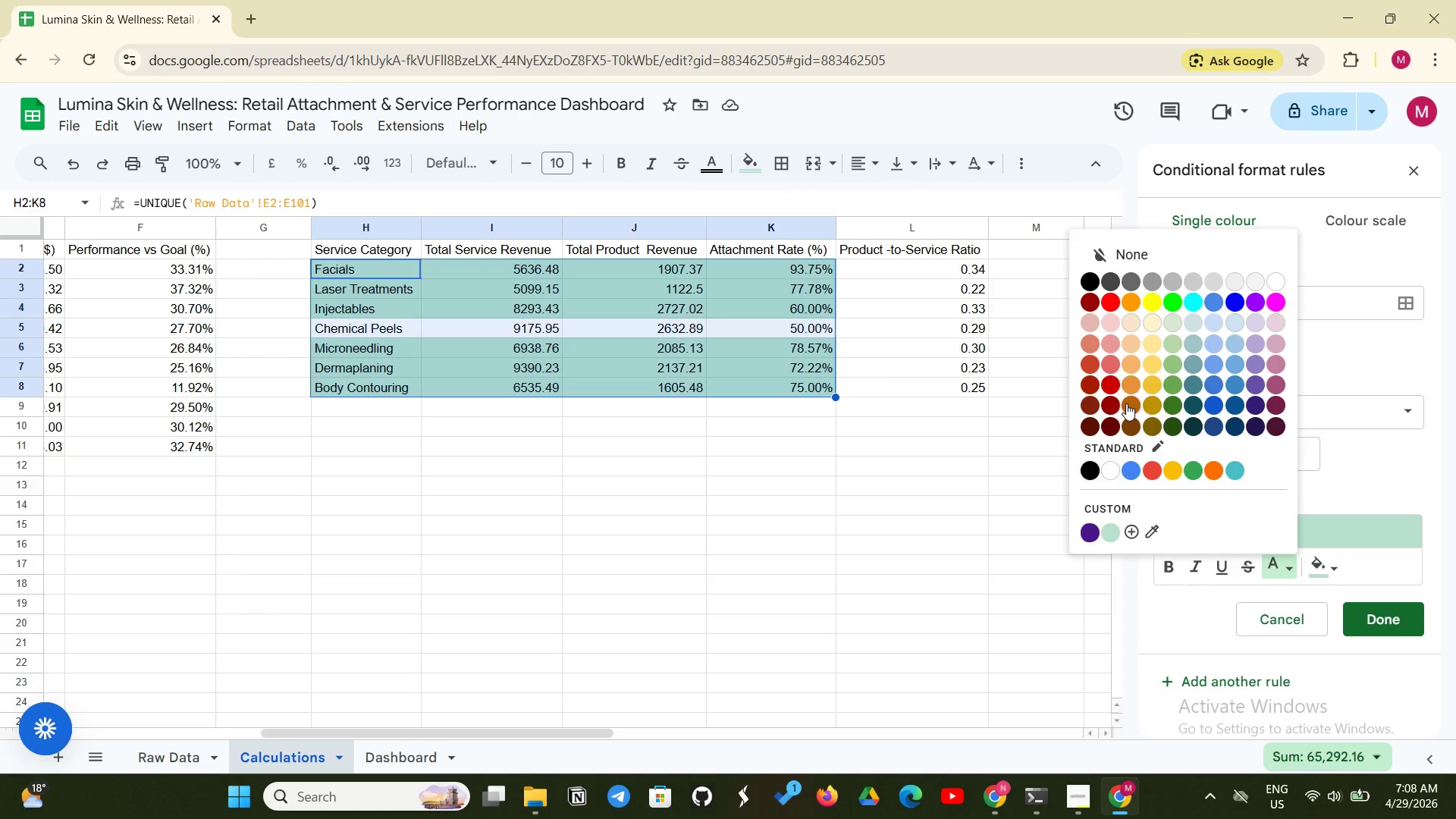 
left_click([1109, 407])
 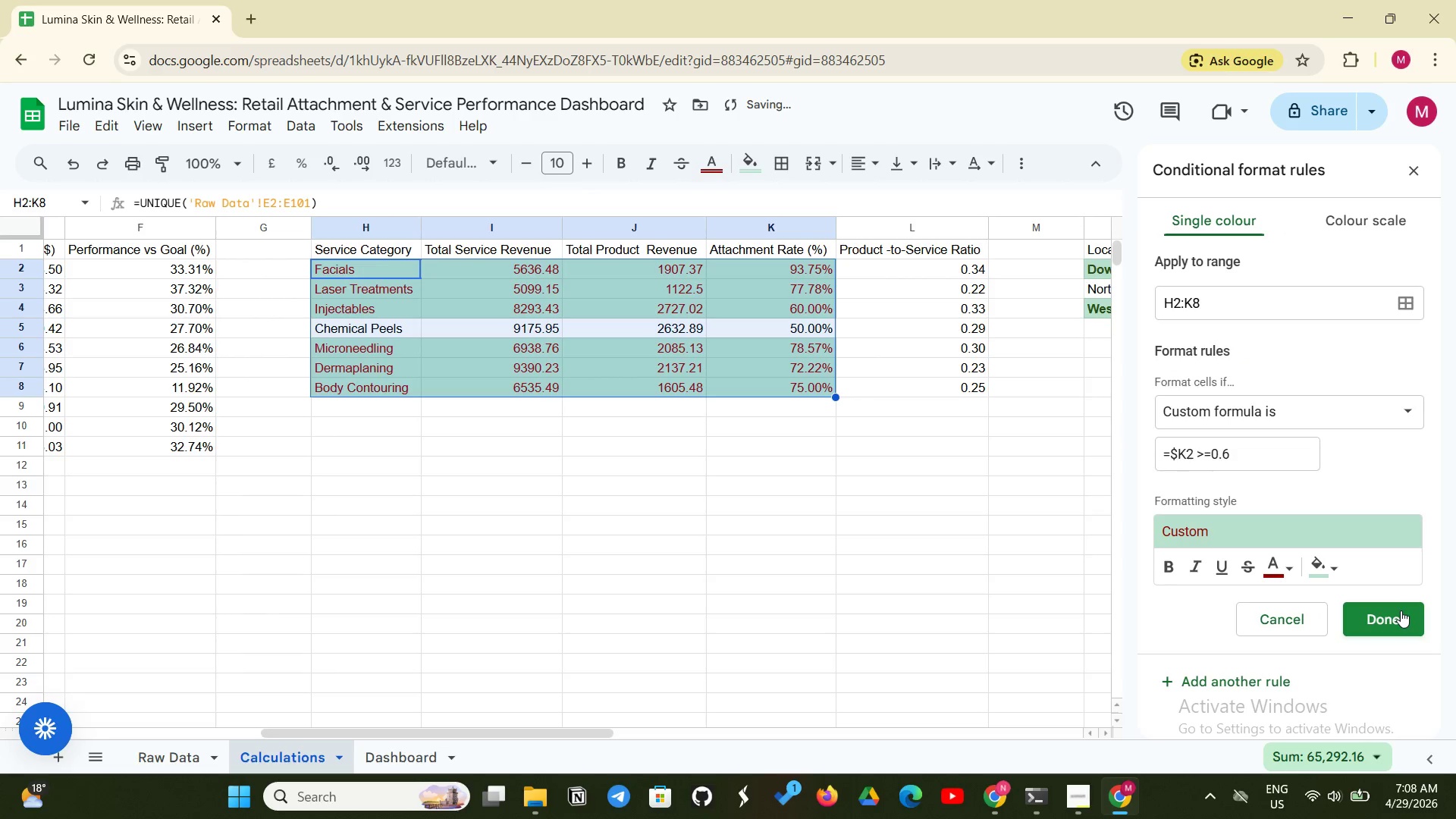 
left_click([1319, 576])
 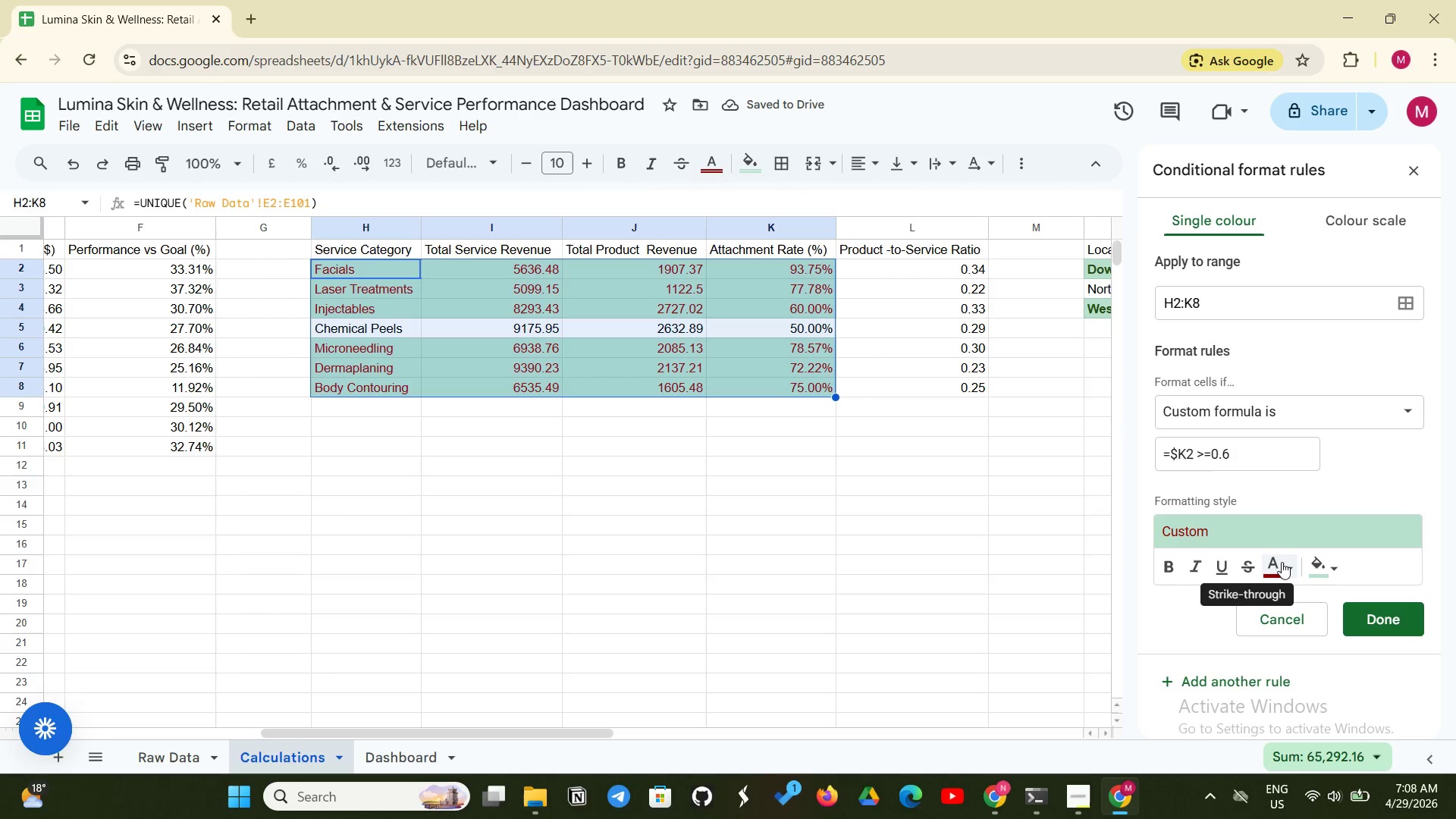 
left_click([1282, 562])
 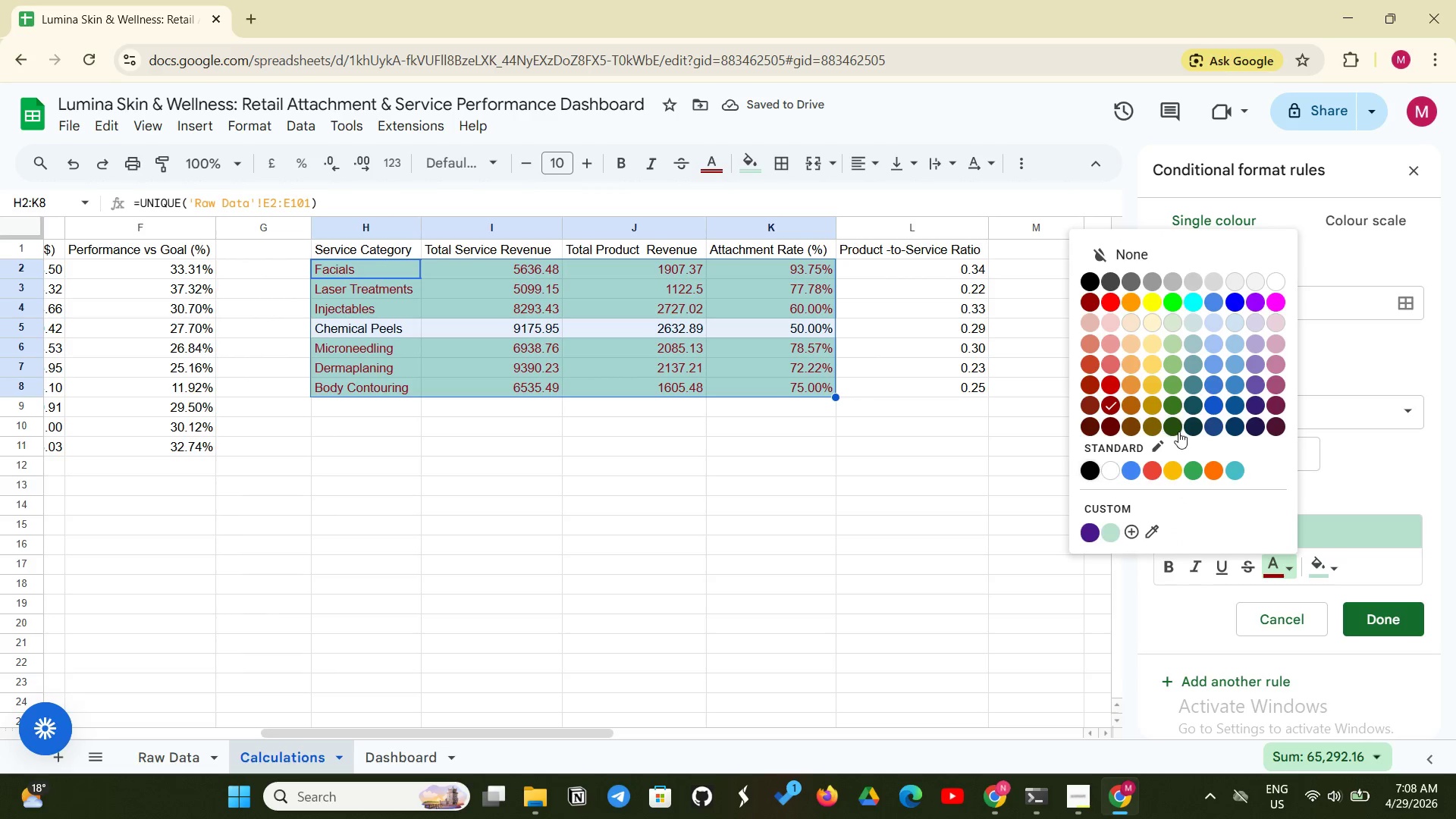 
left_click([1178, 431])
 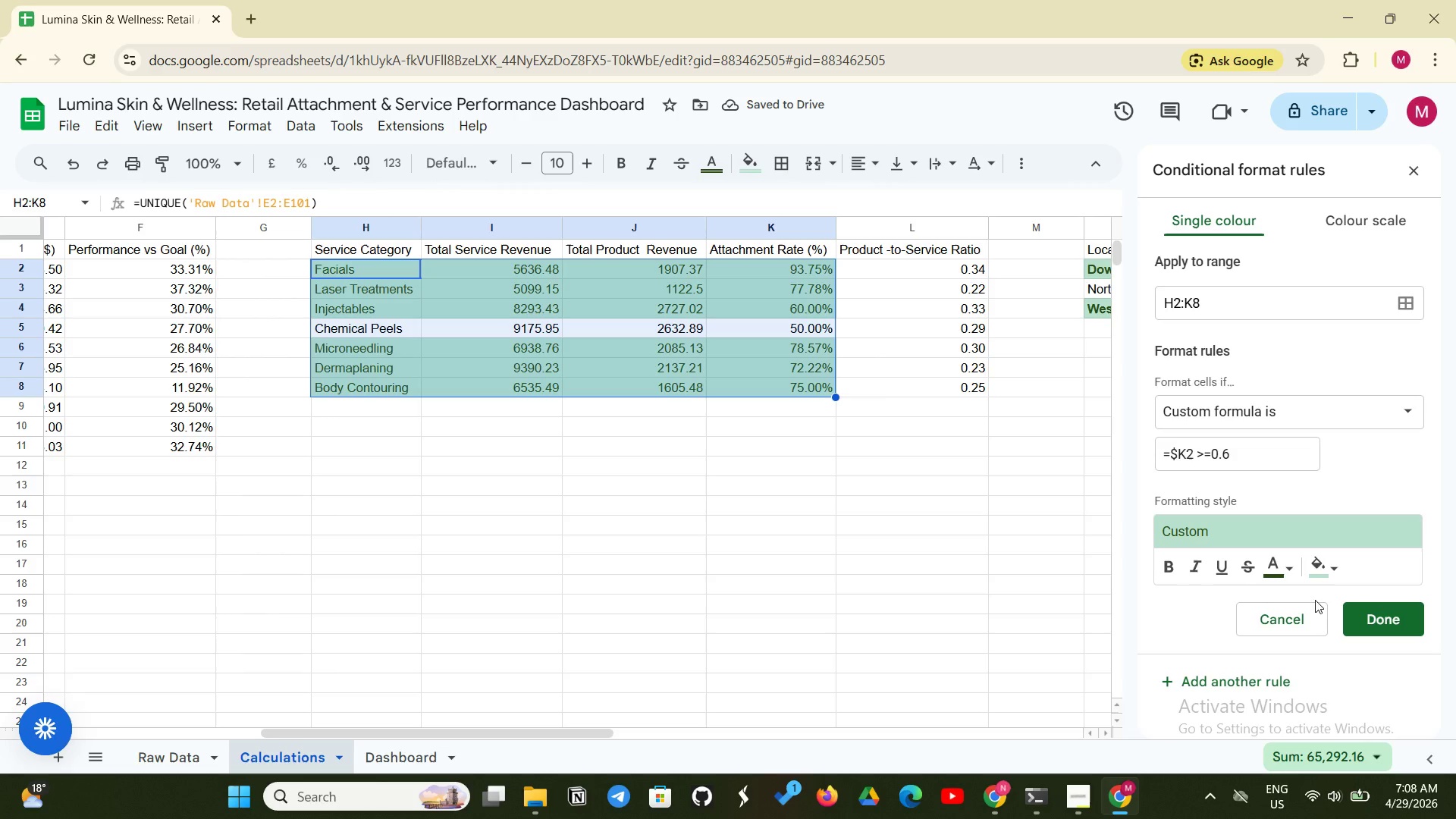 
wait(8.72)
 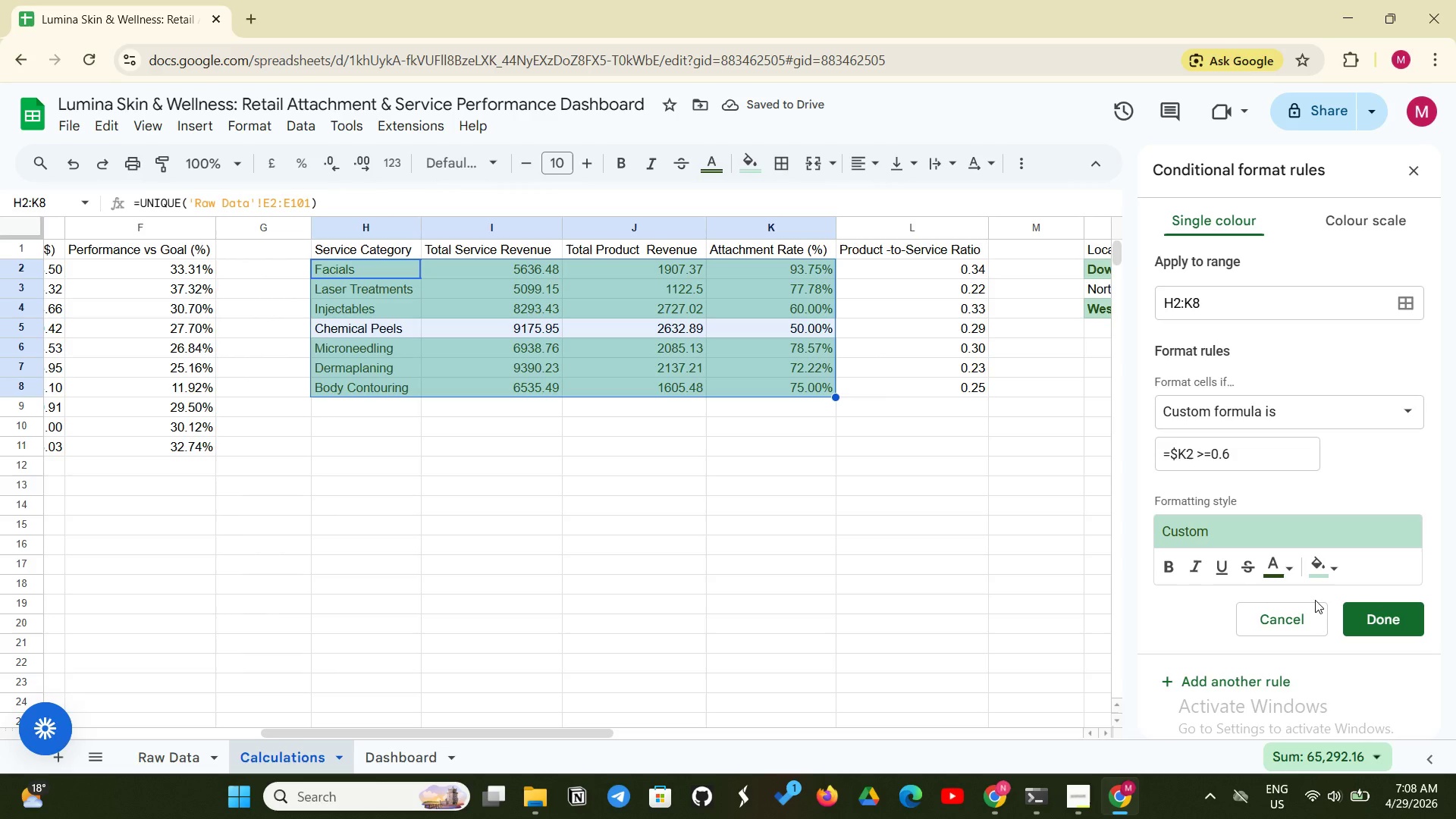 
left_click([1359, 612])
 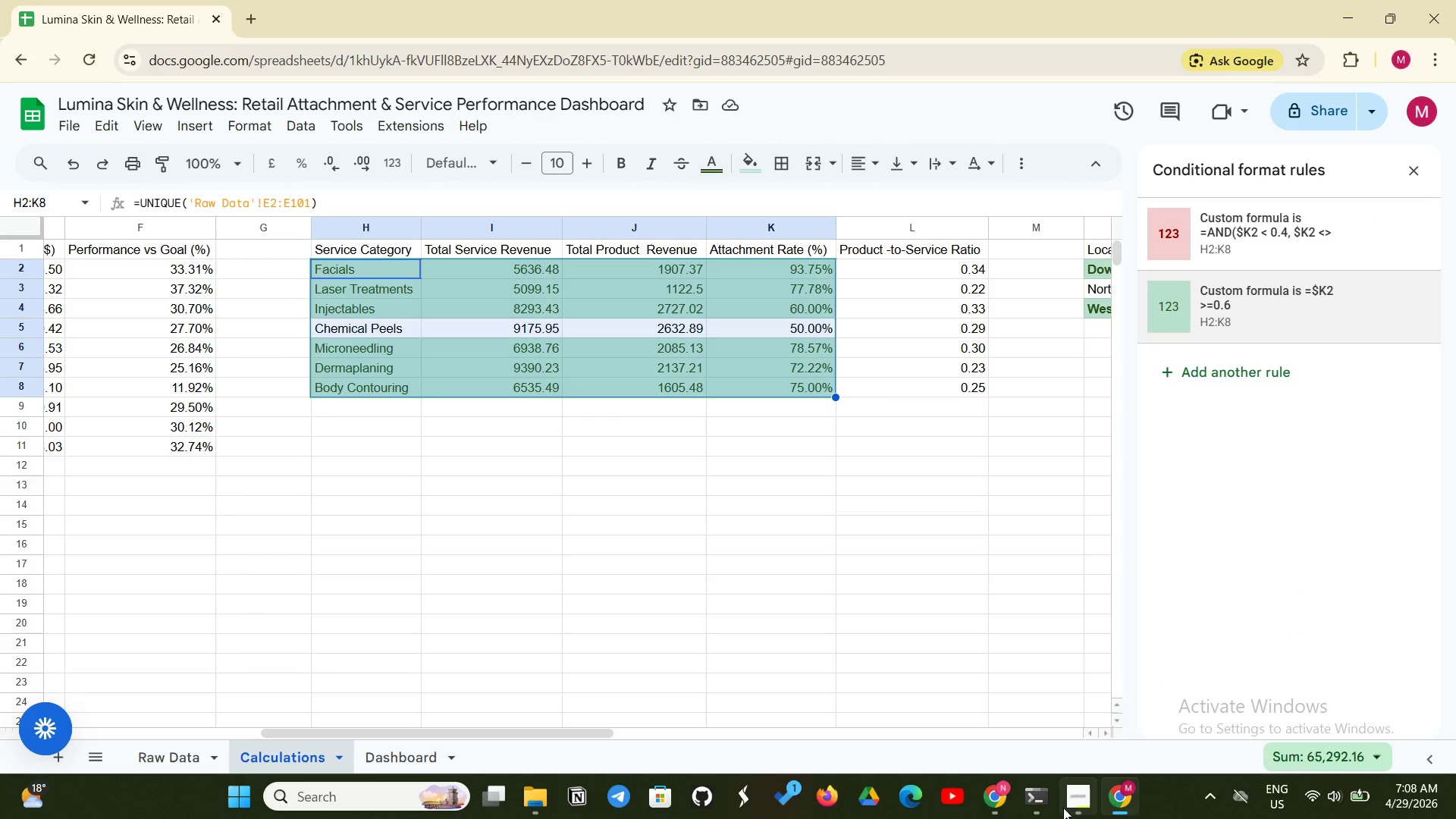 
left_click([1039, 811])
 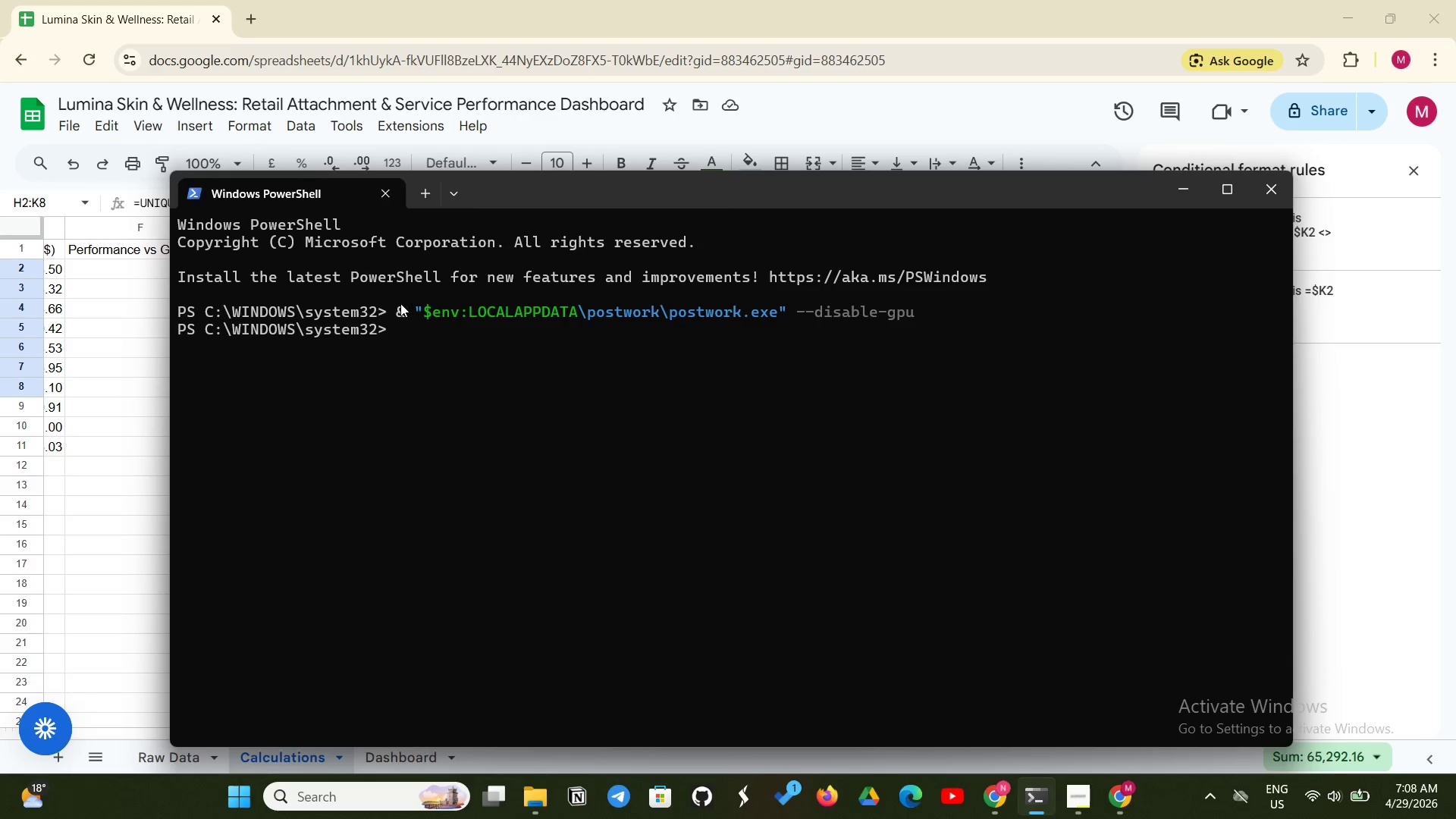 
left_click_drag(start_coordinate=[399, 304], to_coordinate=[916, 308])
 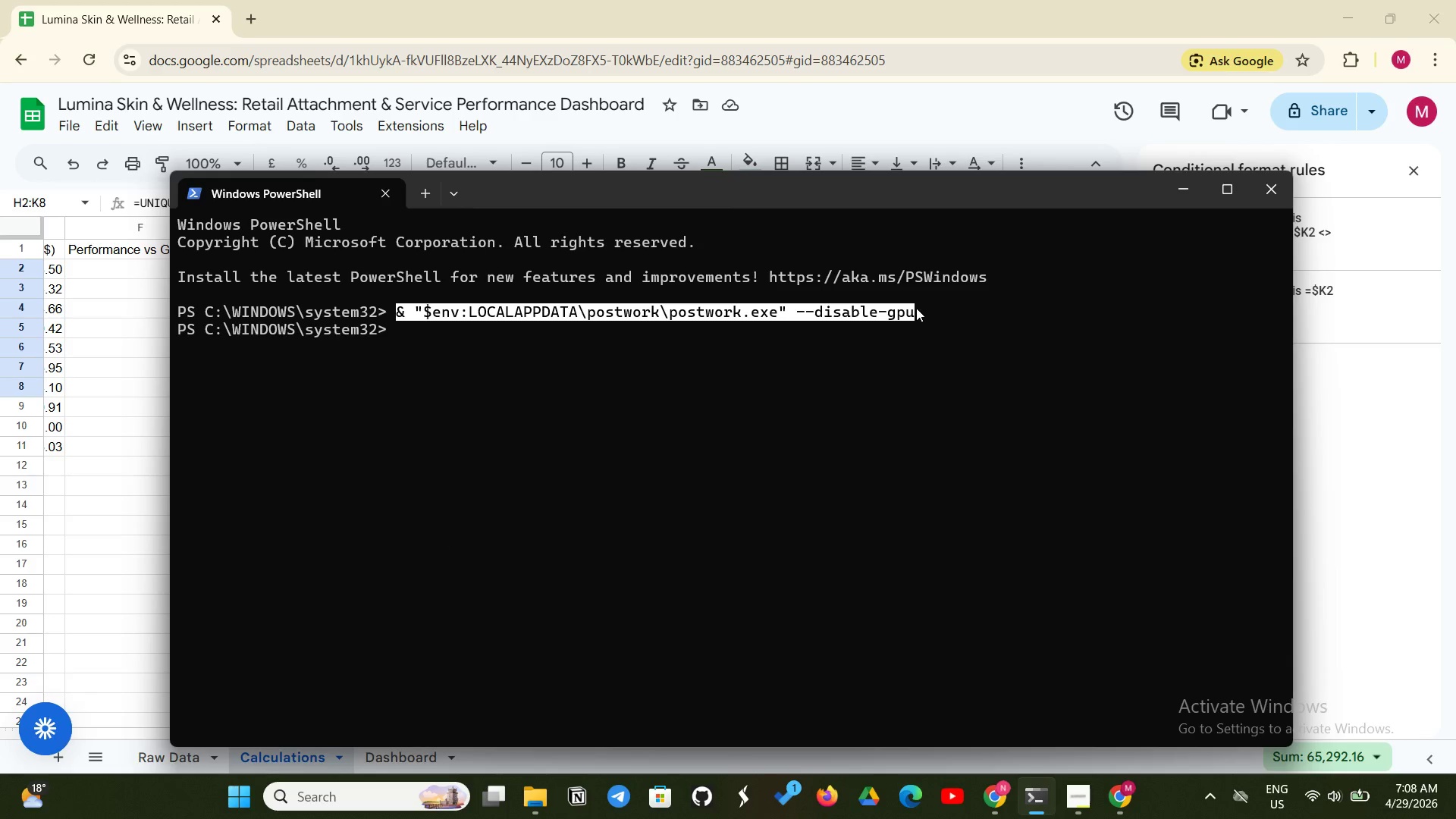 
key(Control+C)
 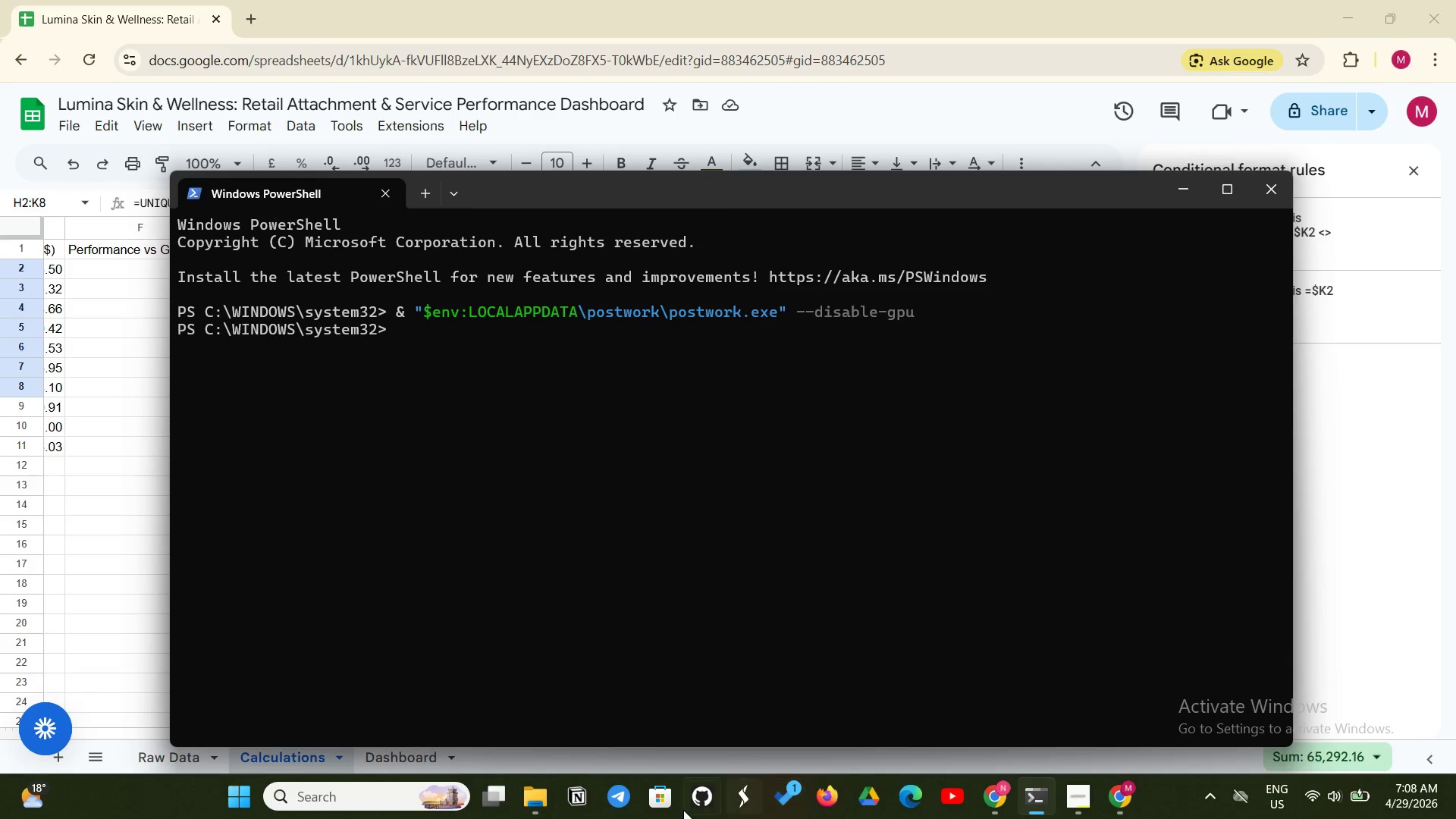 
left_click([625, 807])
 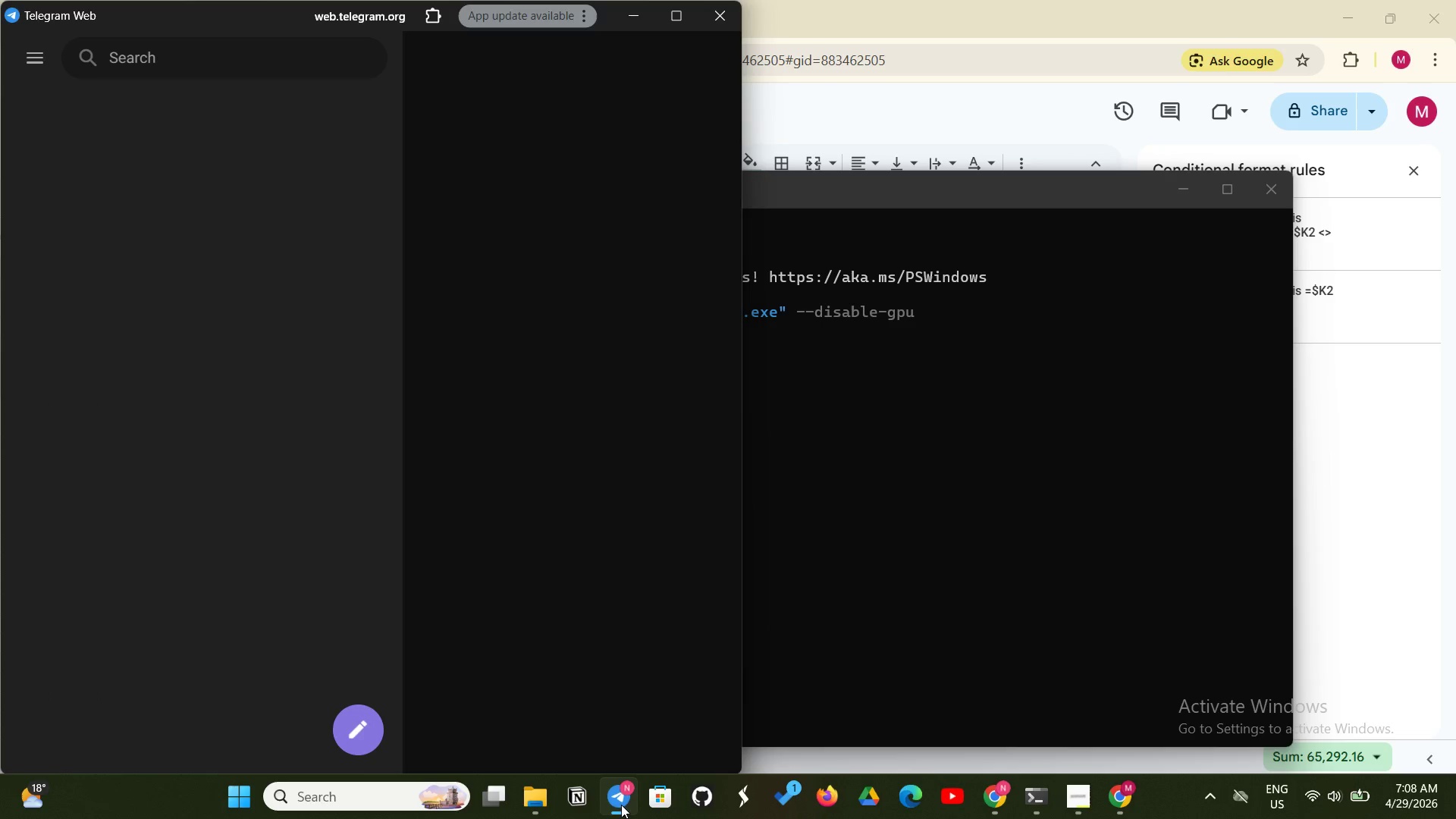 
left_click([190, 68])
 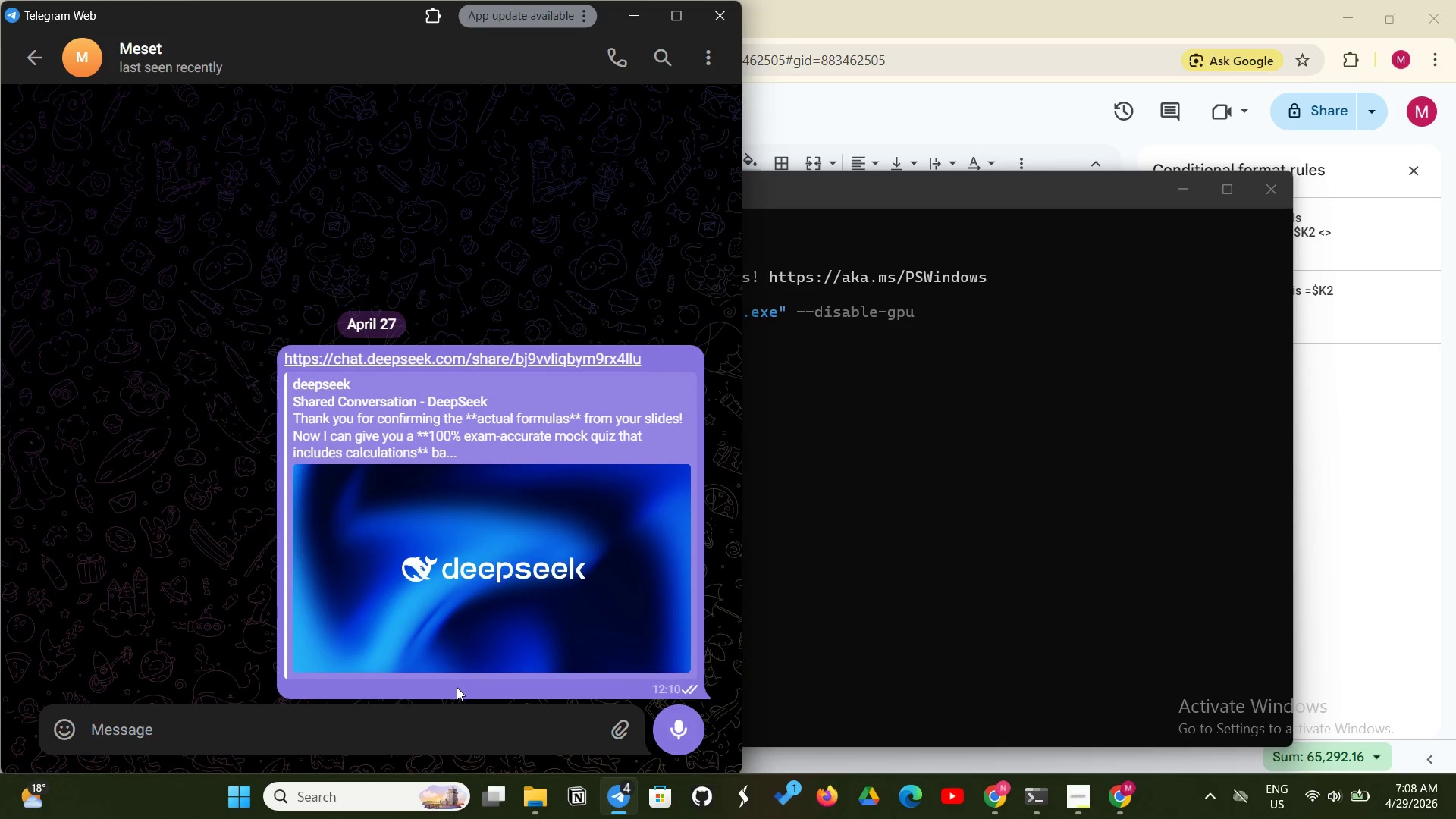 
key(Control+V)
 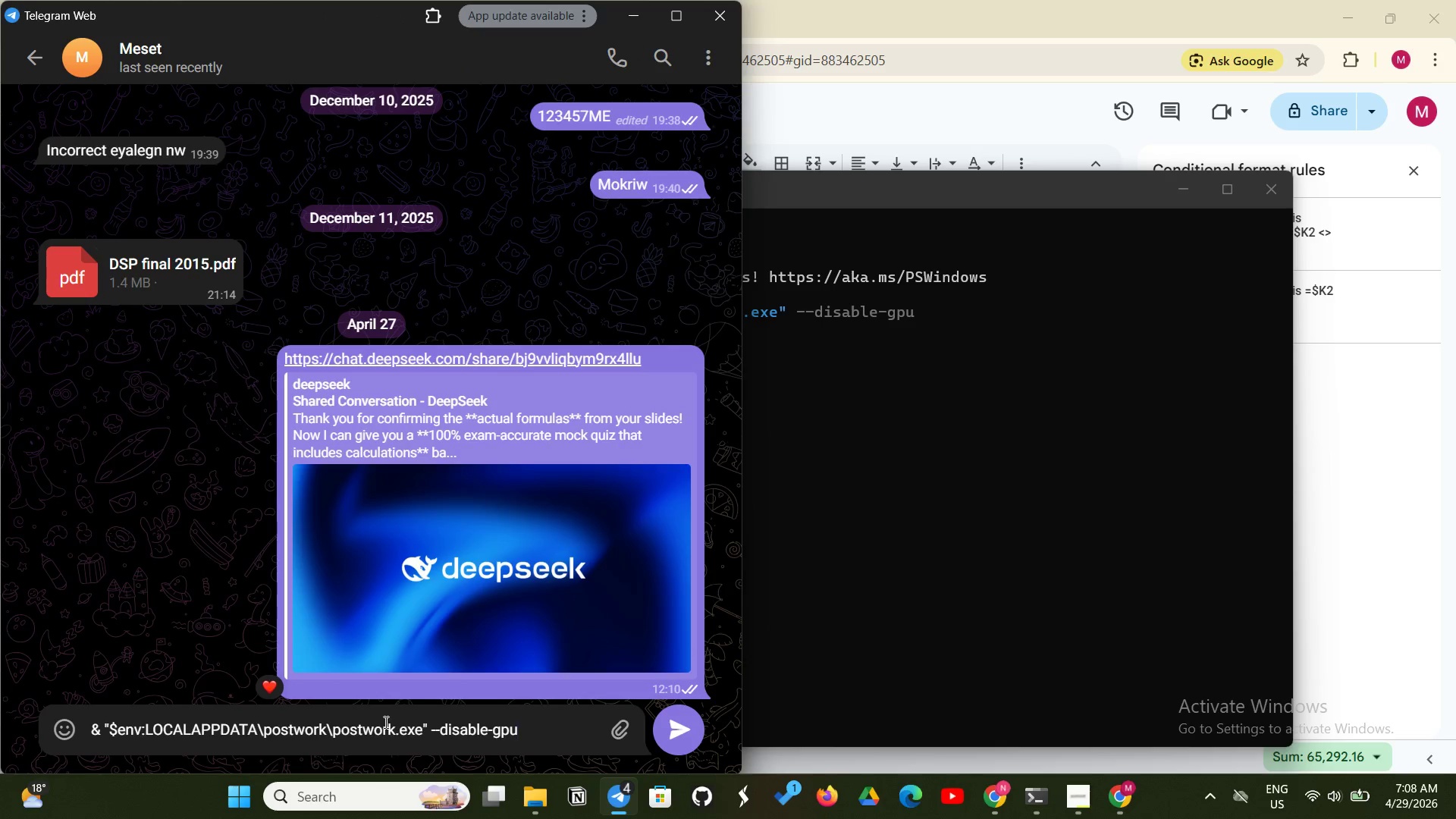 
key(Enter)
 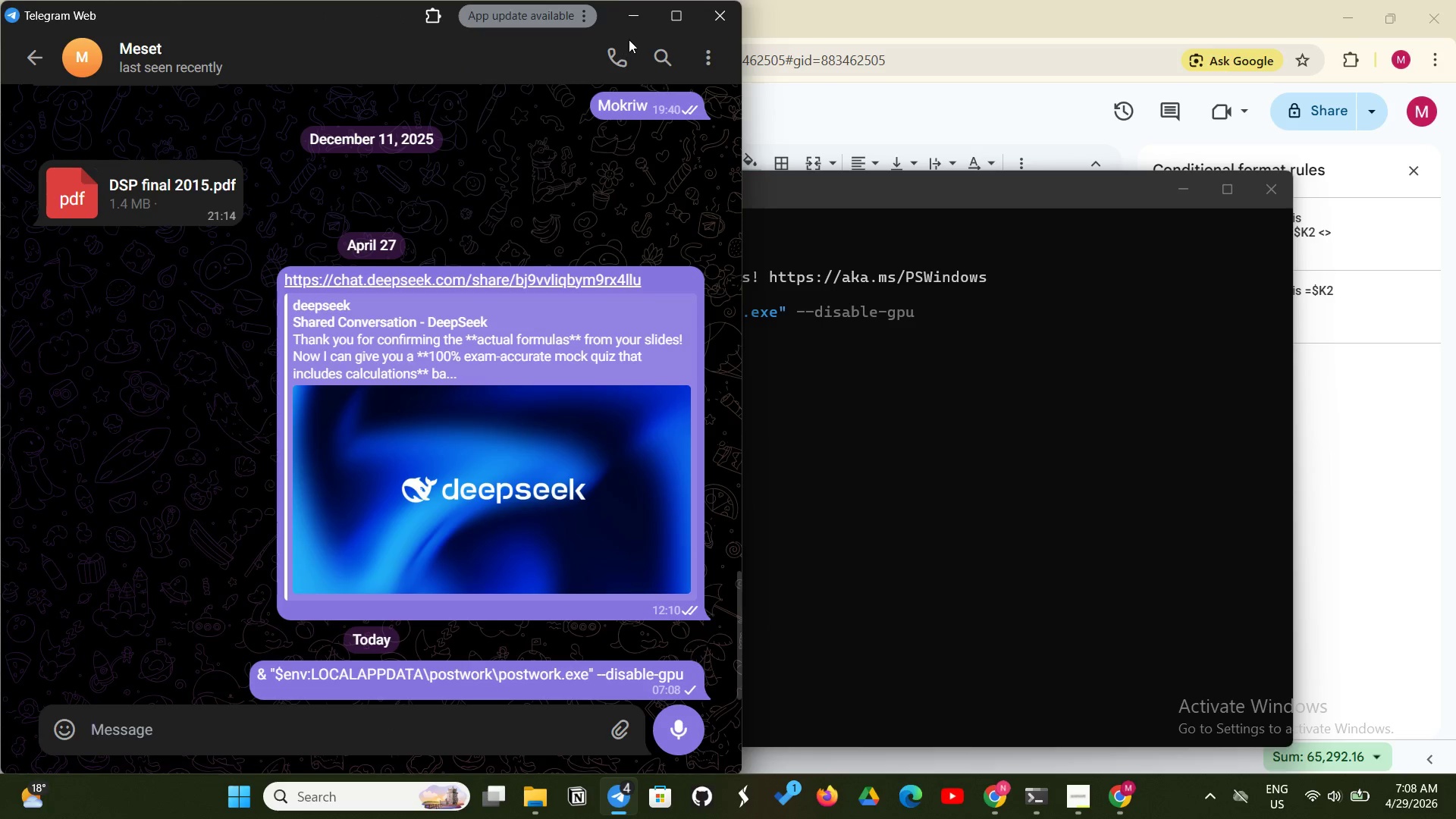 
left_click([639, 21])
 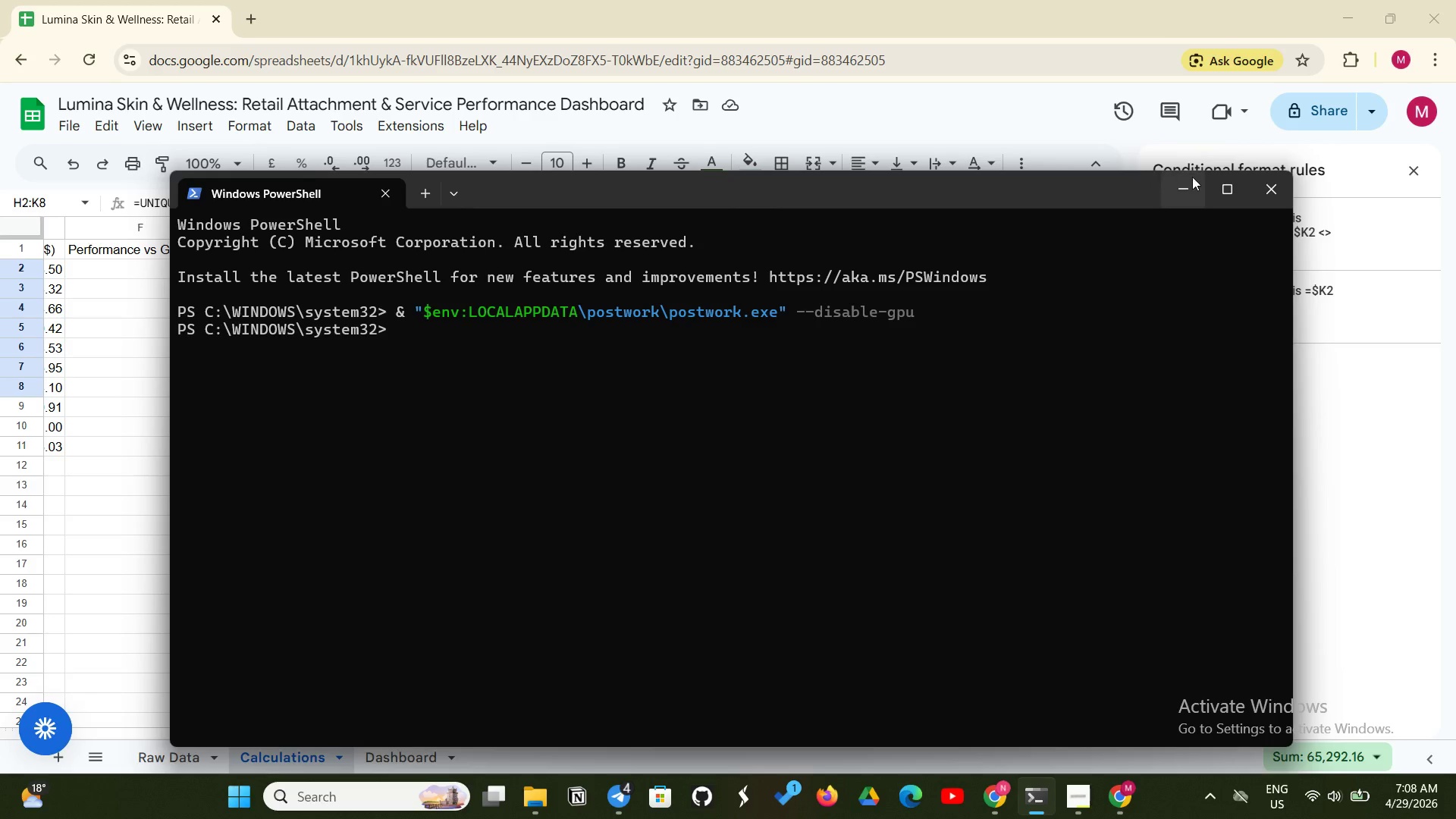 
left_click([1197, 186])
 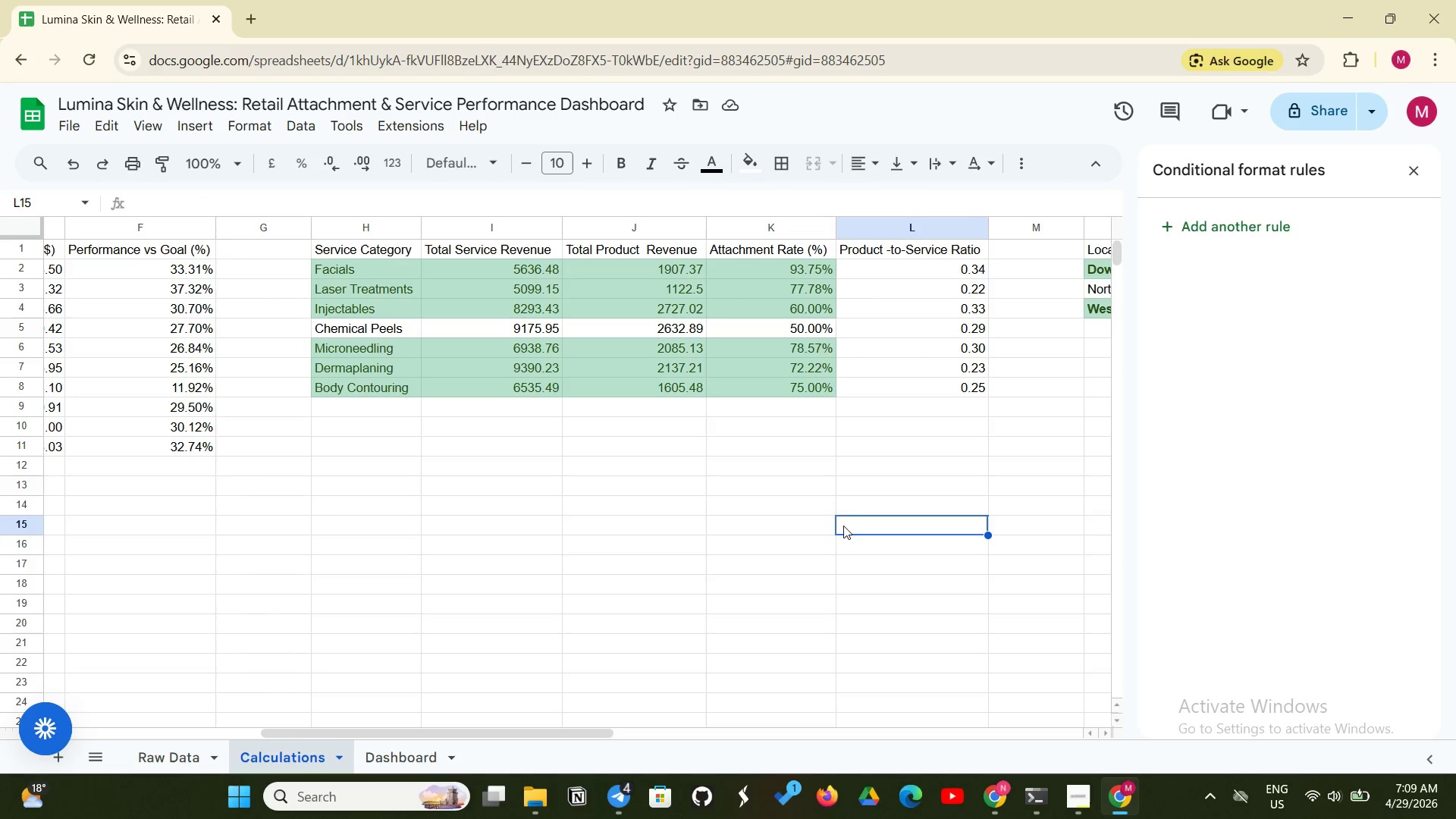 
wait(24.42)
 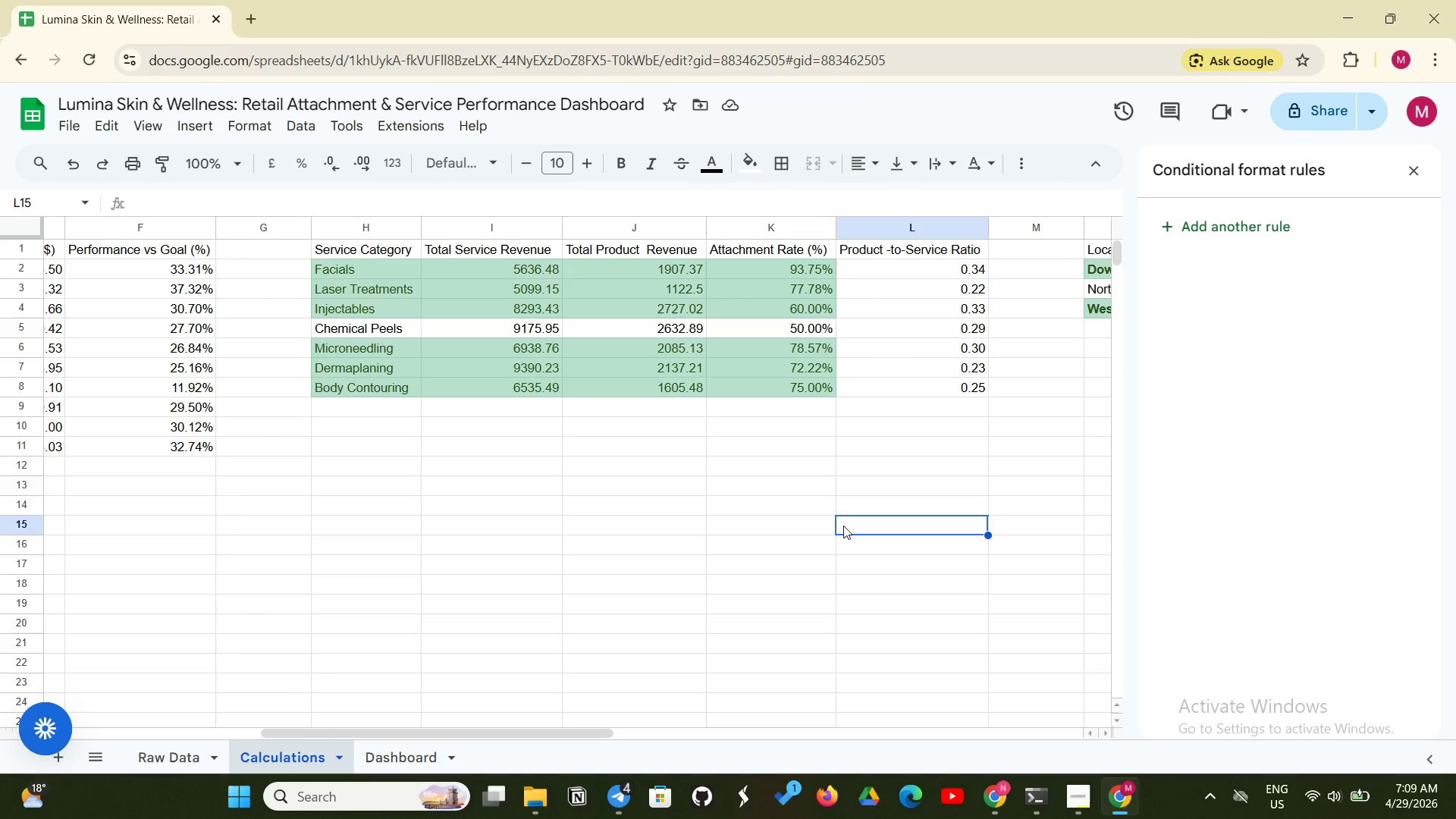 
left_click([529, 265])
 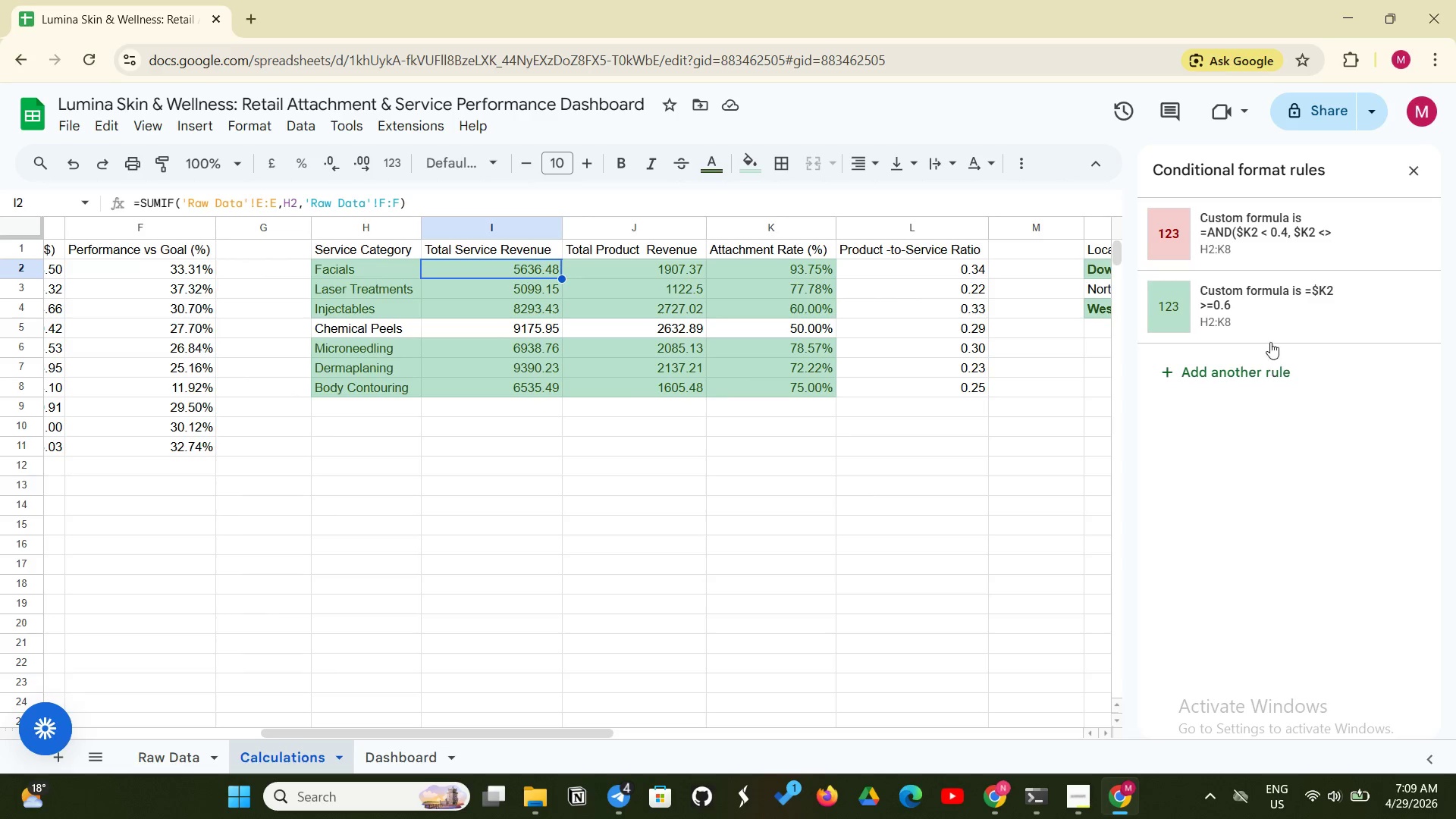 
left_click([1259, 331])
 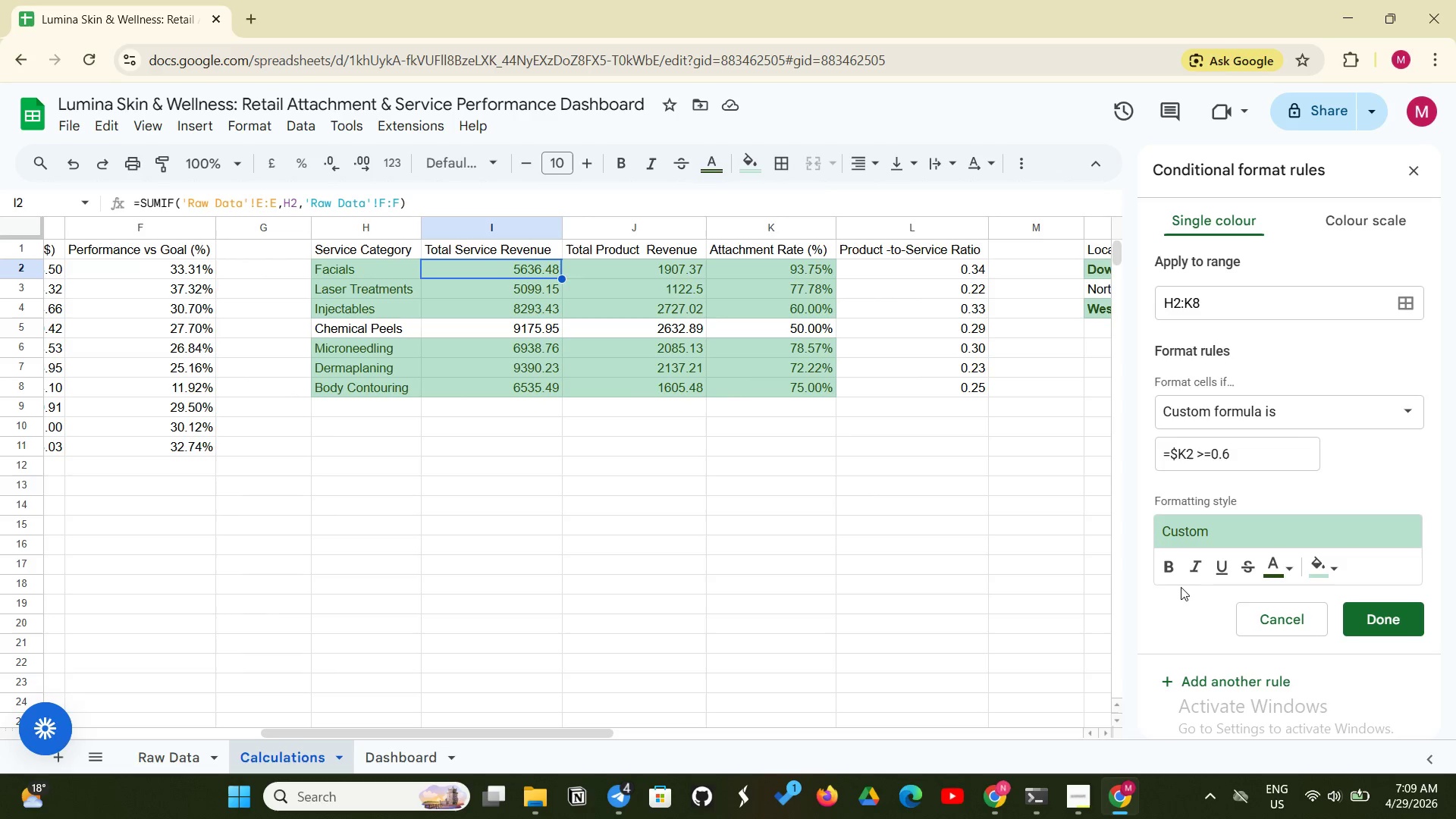 
left_click([1161, 569])
 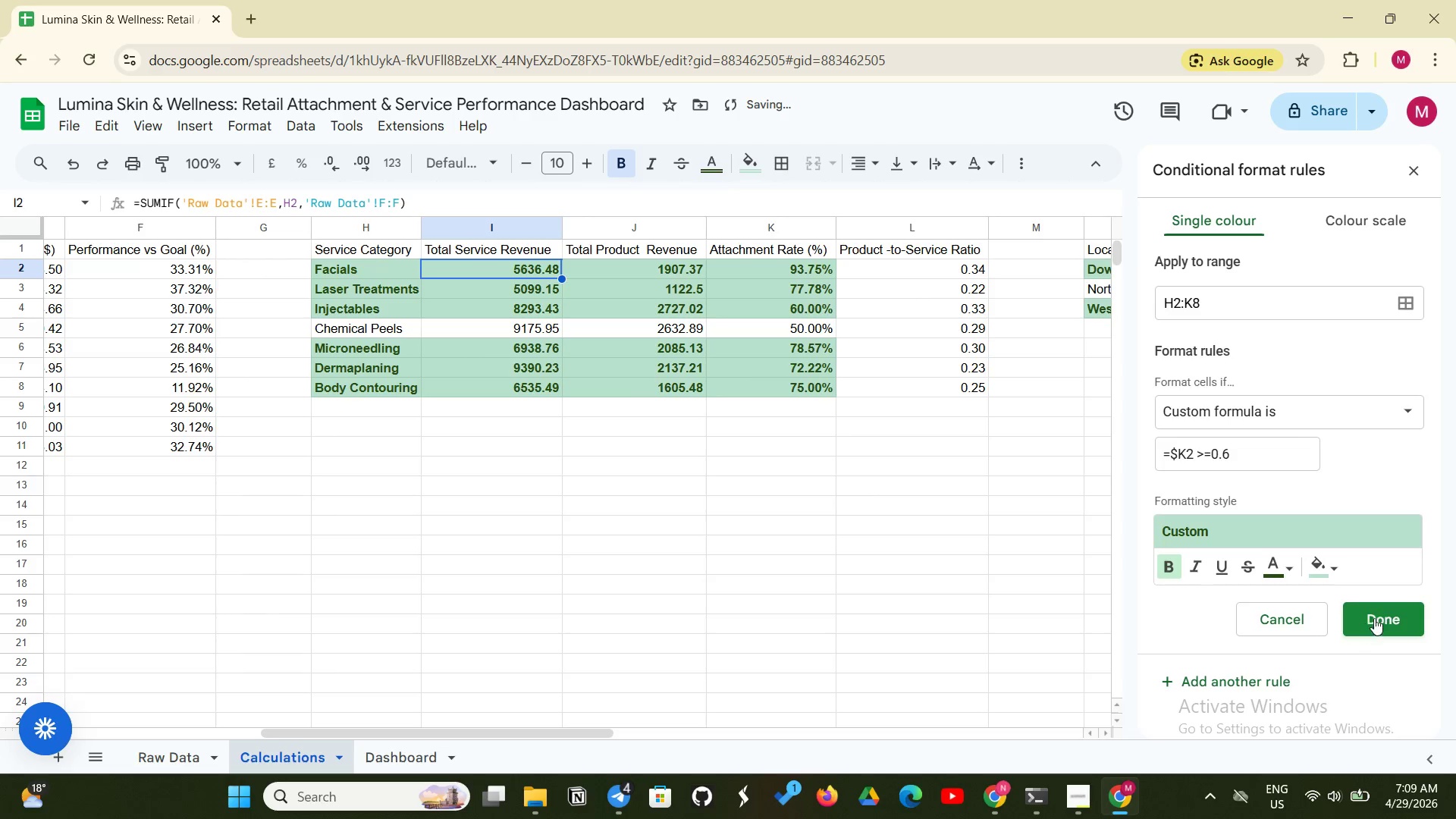 
left_click([1374, 618])
 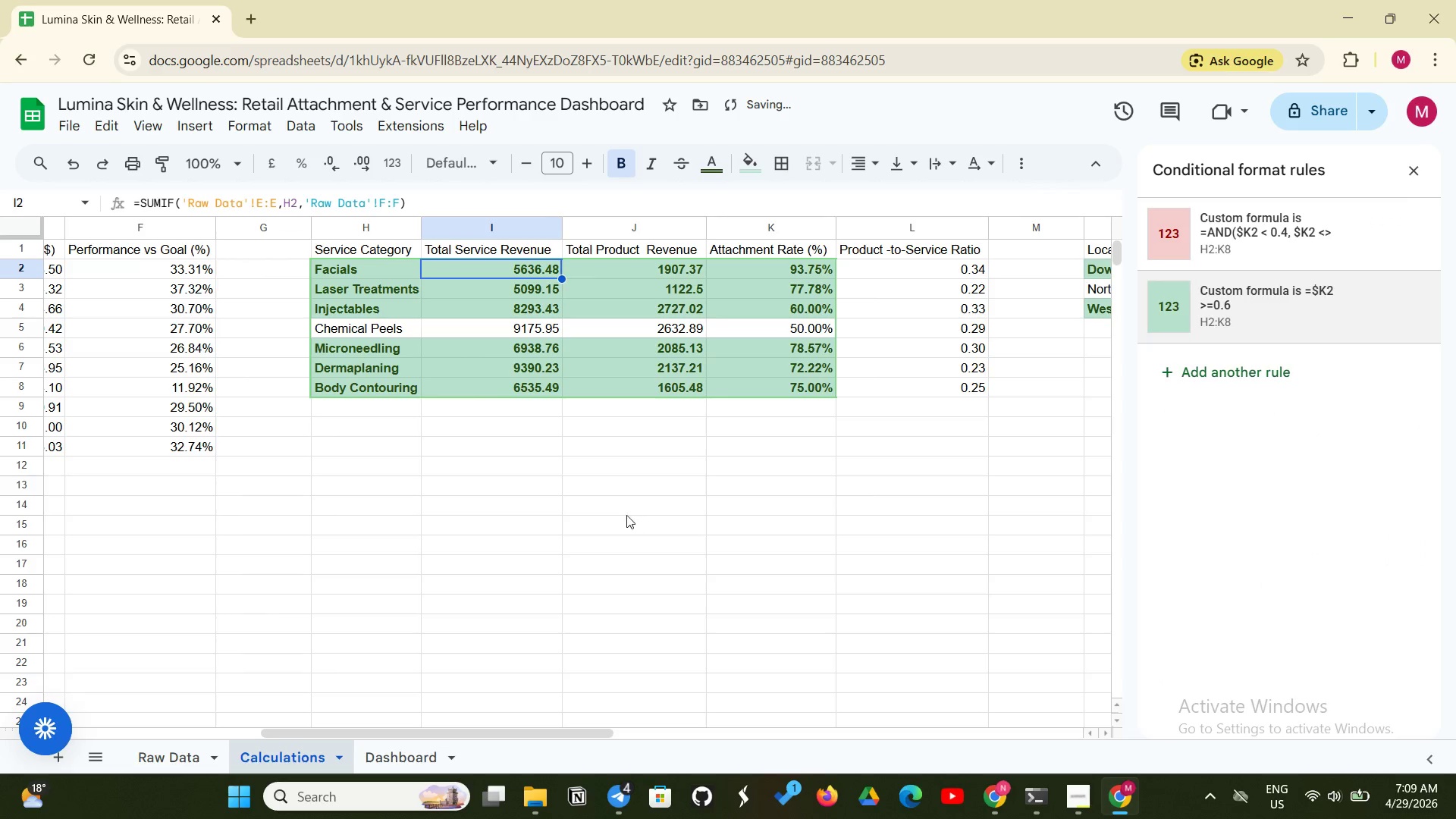 
left_click([626, 515])
 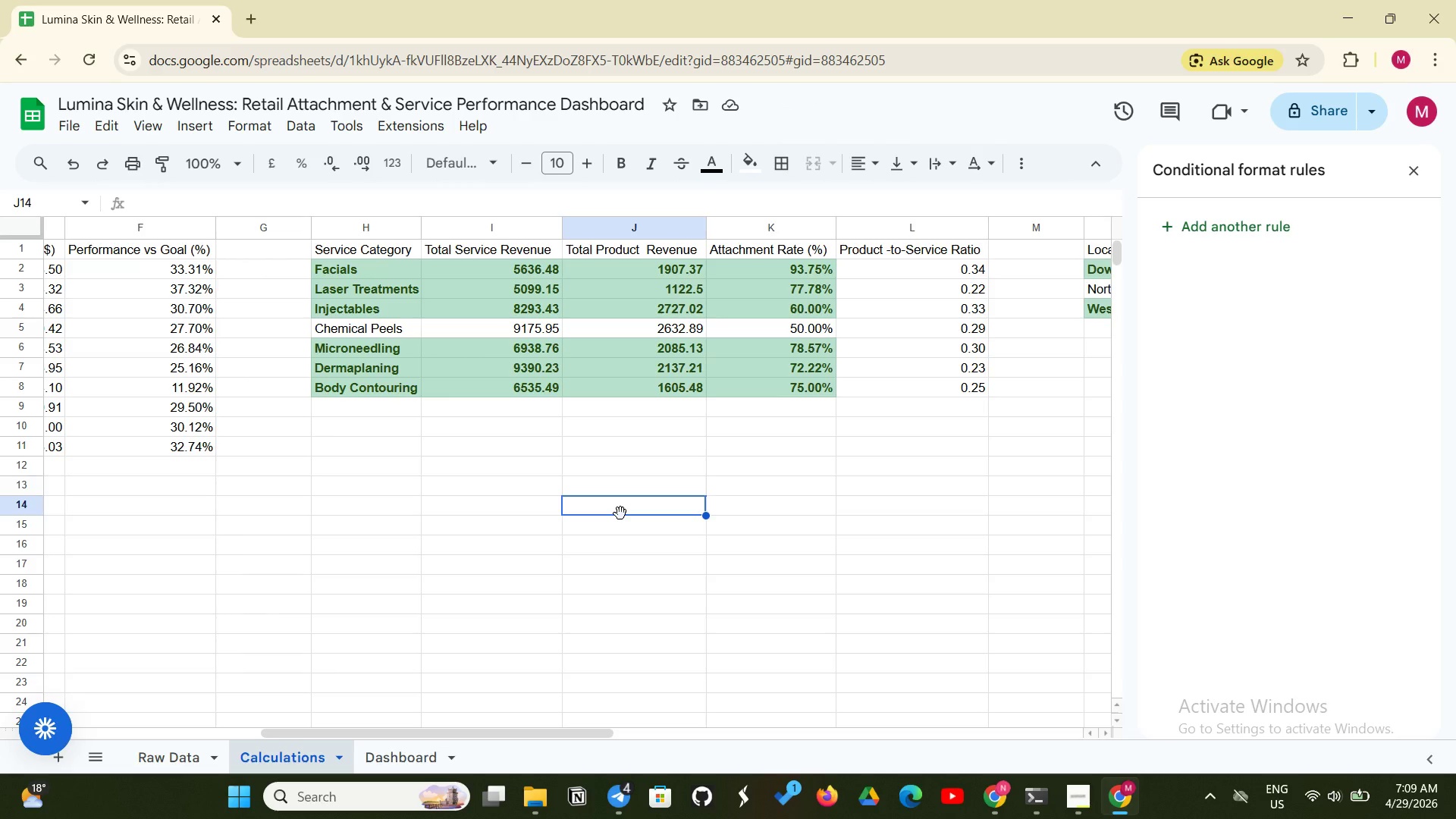 
wait(11.69)
 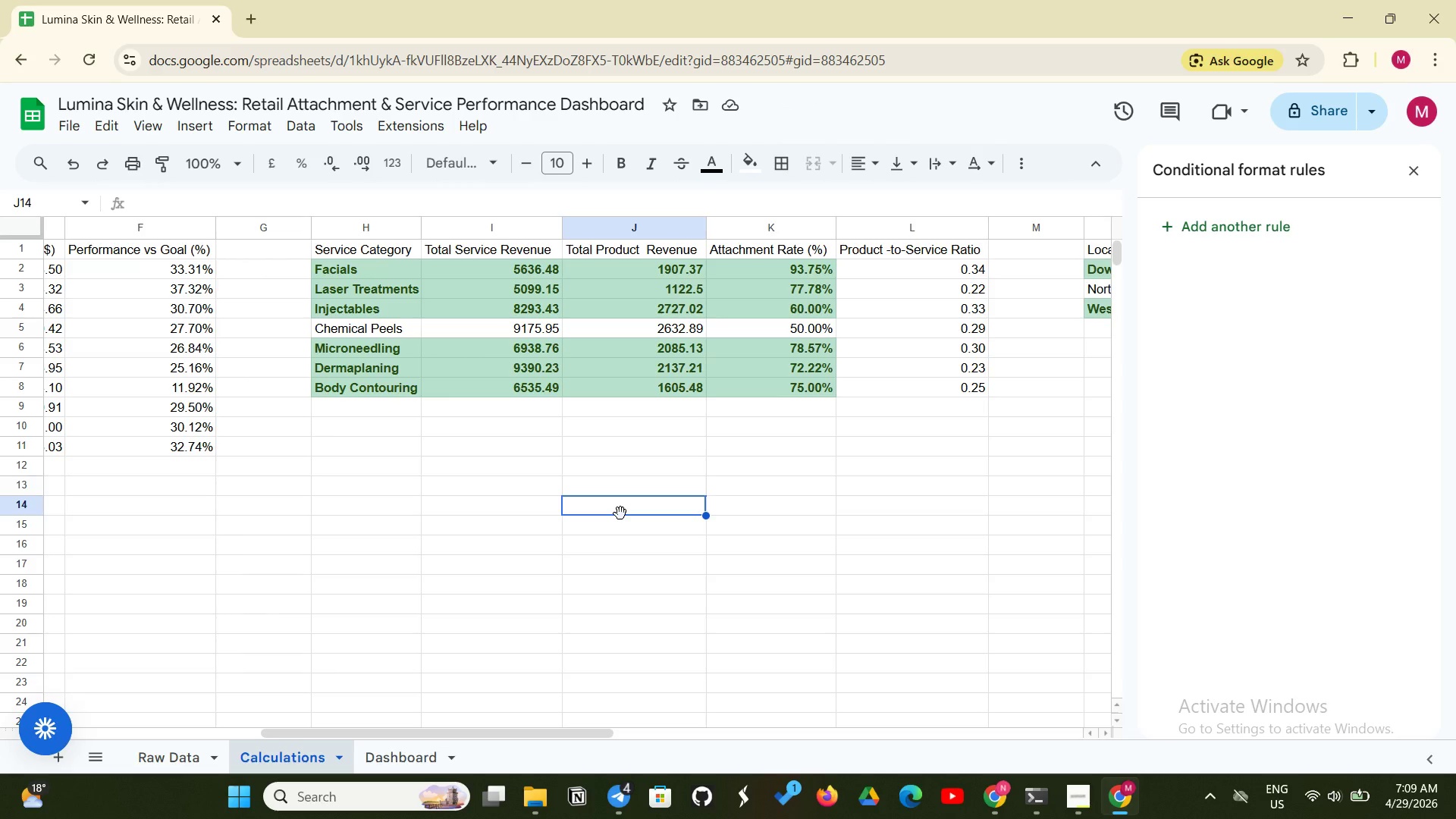 
left_click([382, 752])
 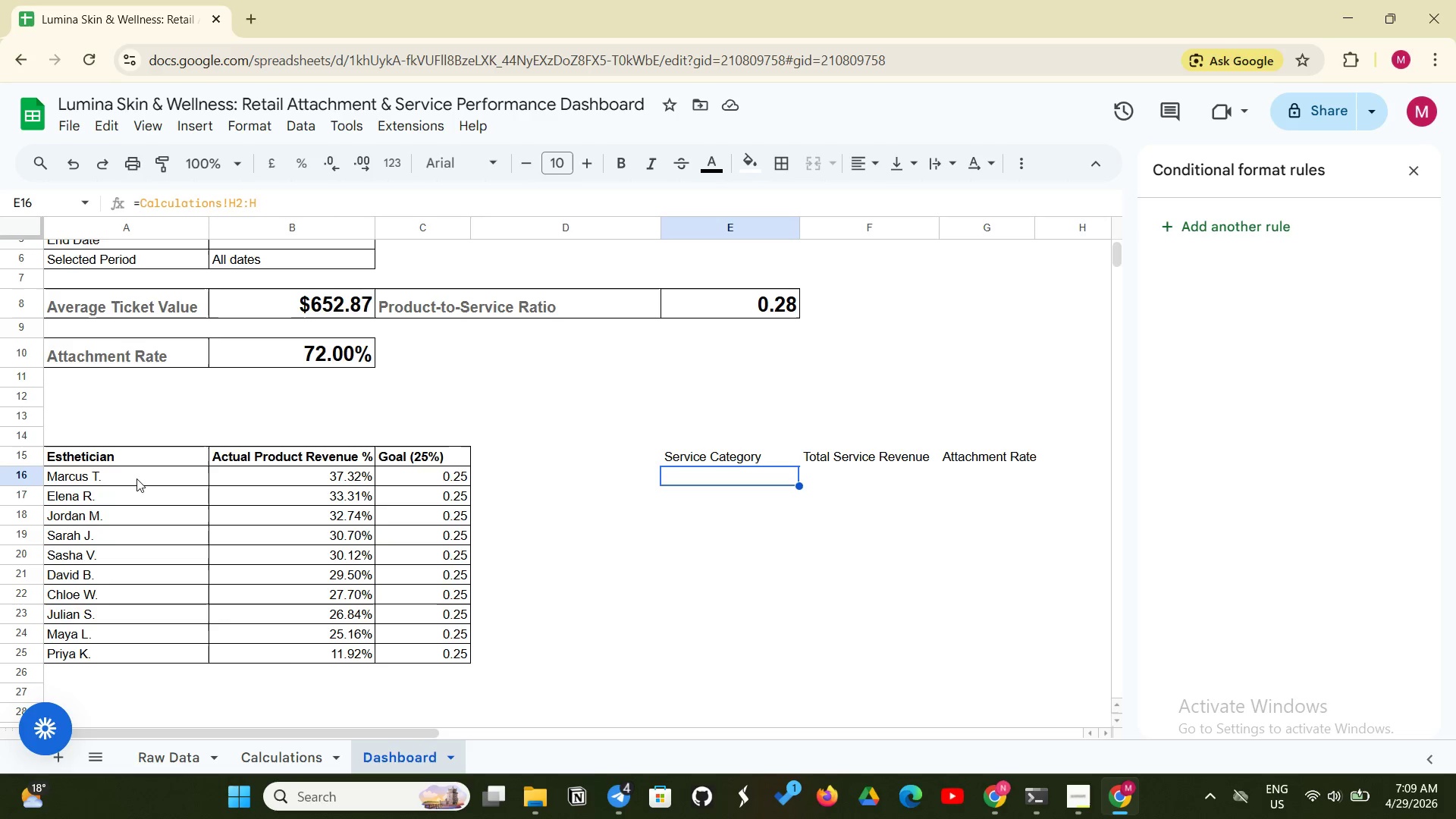 
wait(11.42)
 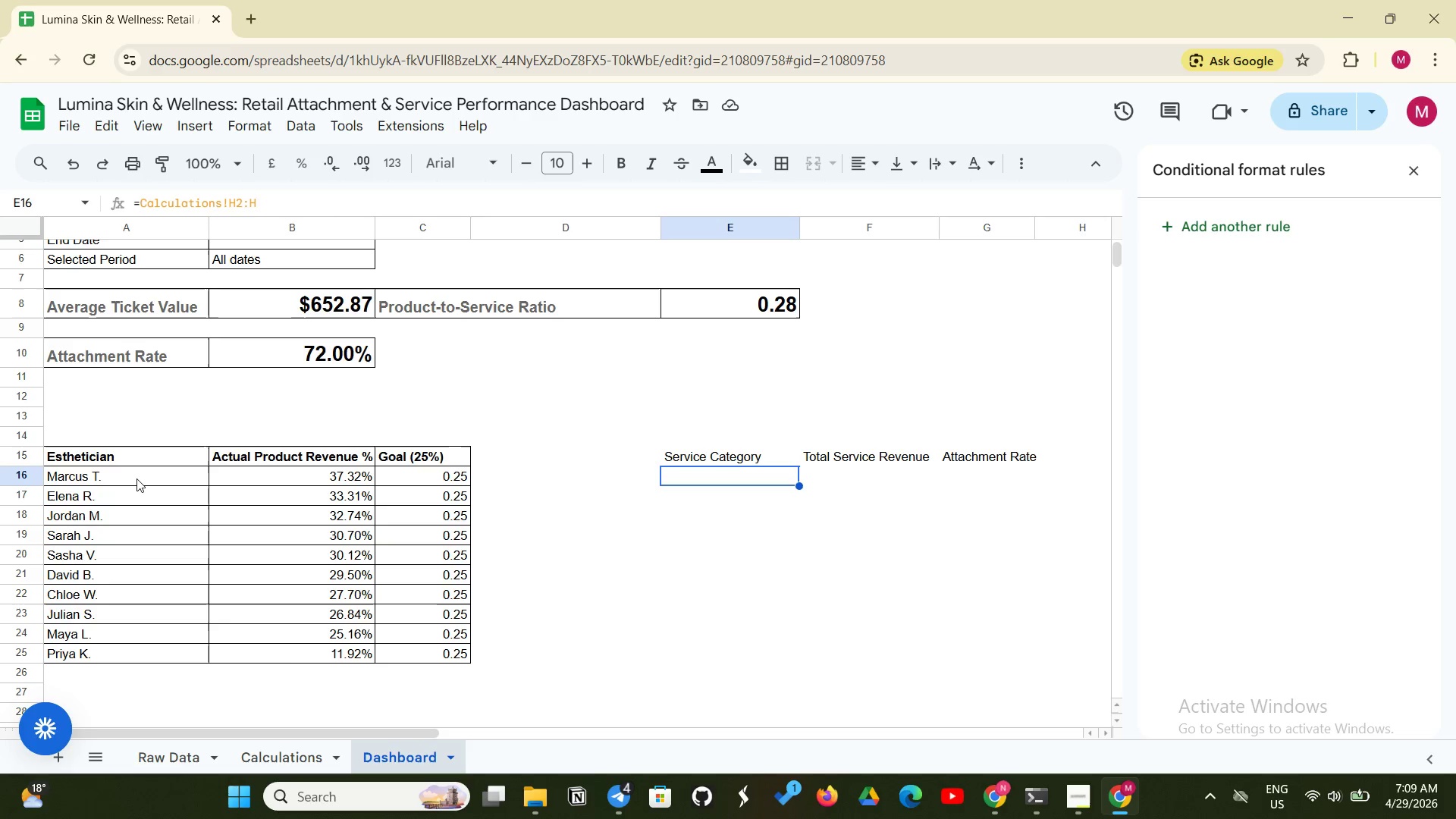 
left_click([136, 479])
 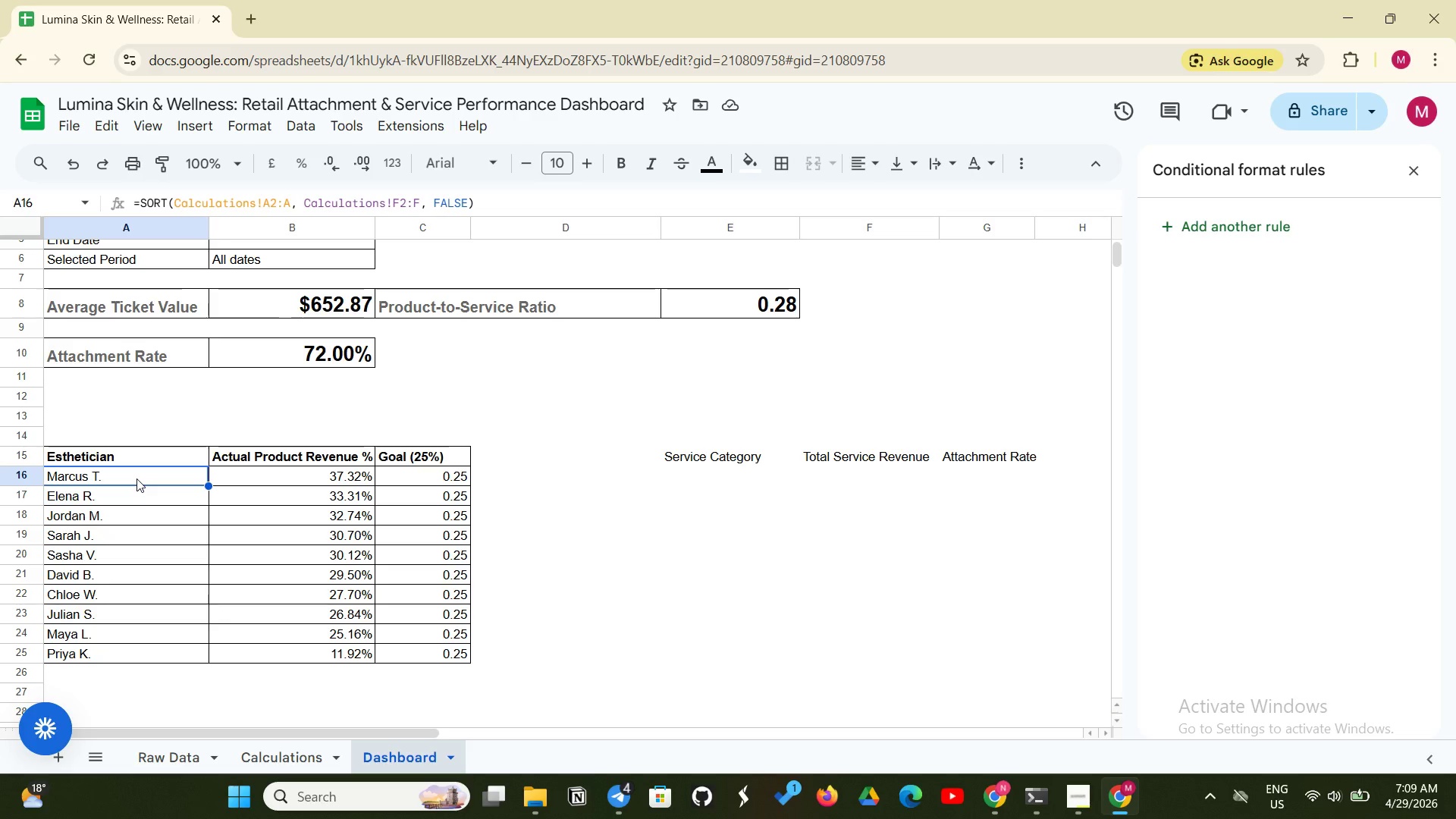 
left_click_drag(start_coordinate=[136, 479], to_coordinate=[108, 657])
 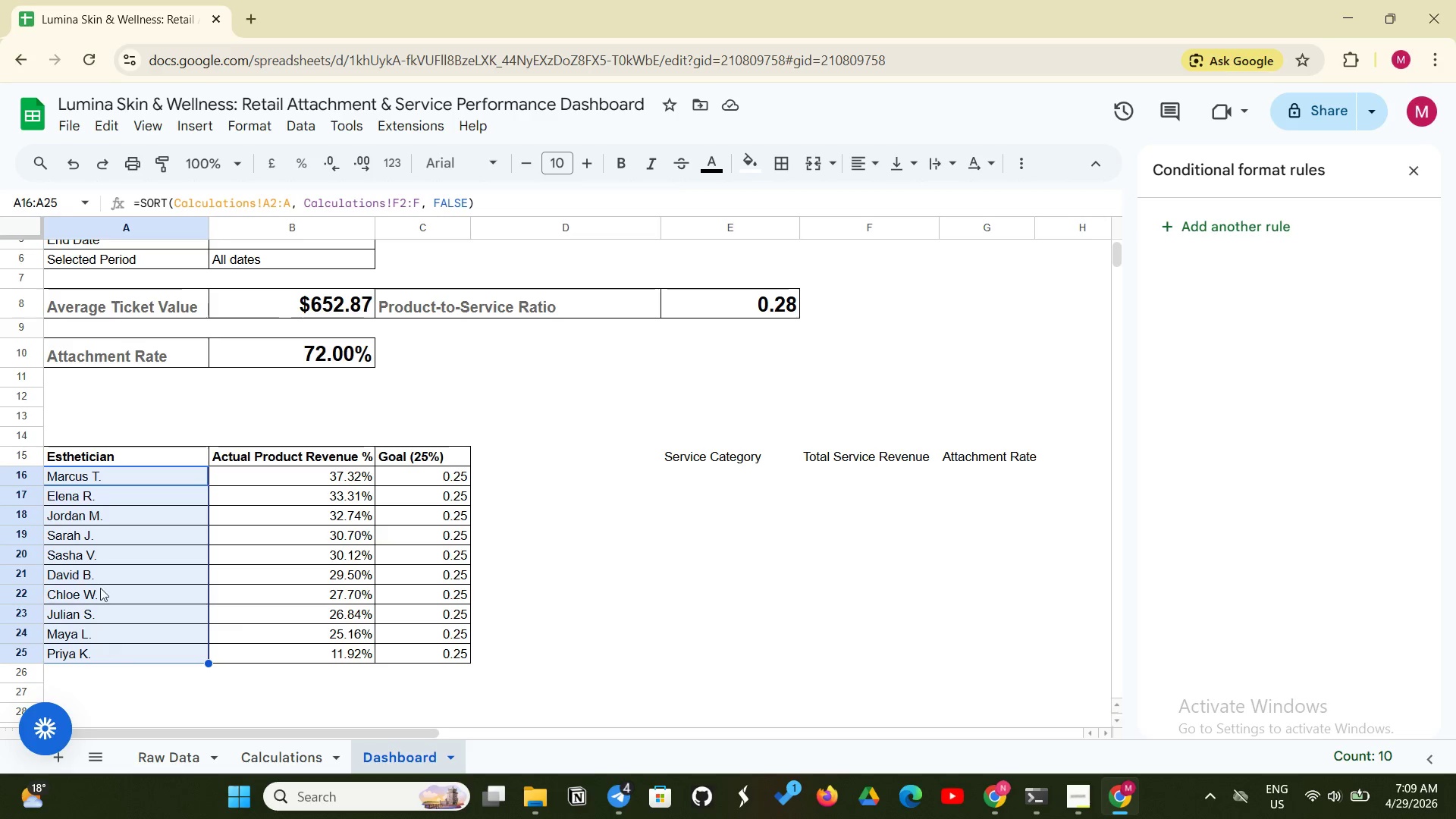 
wait(6.91)
 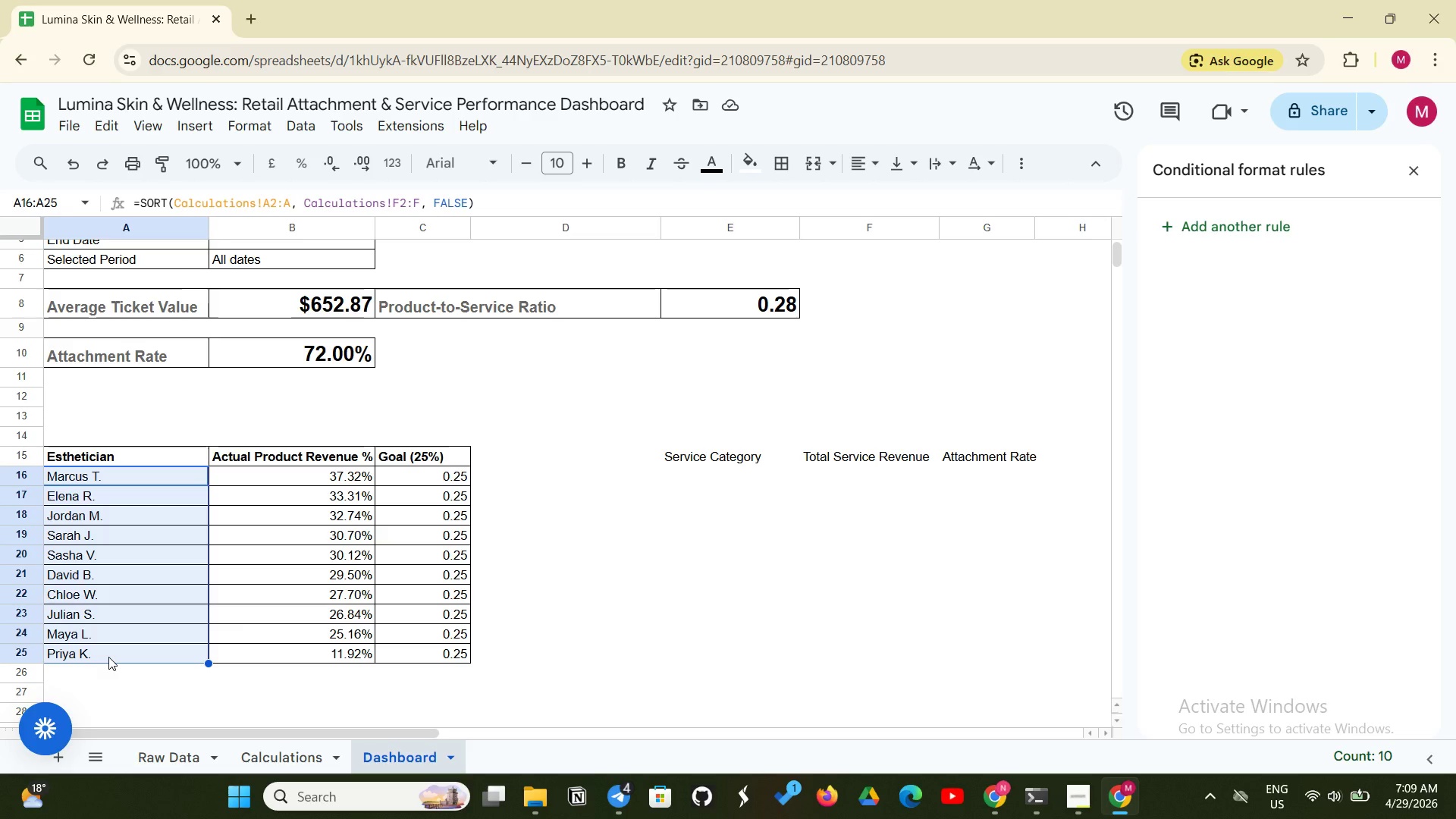 
left_click([247, 128])
 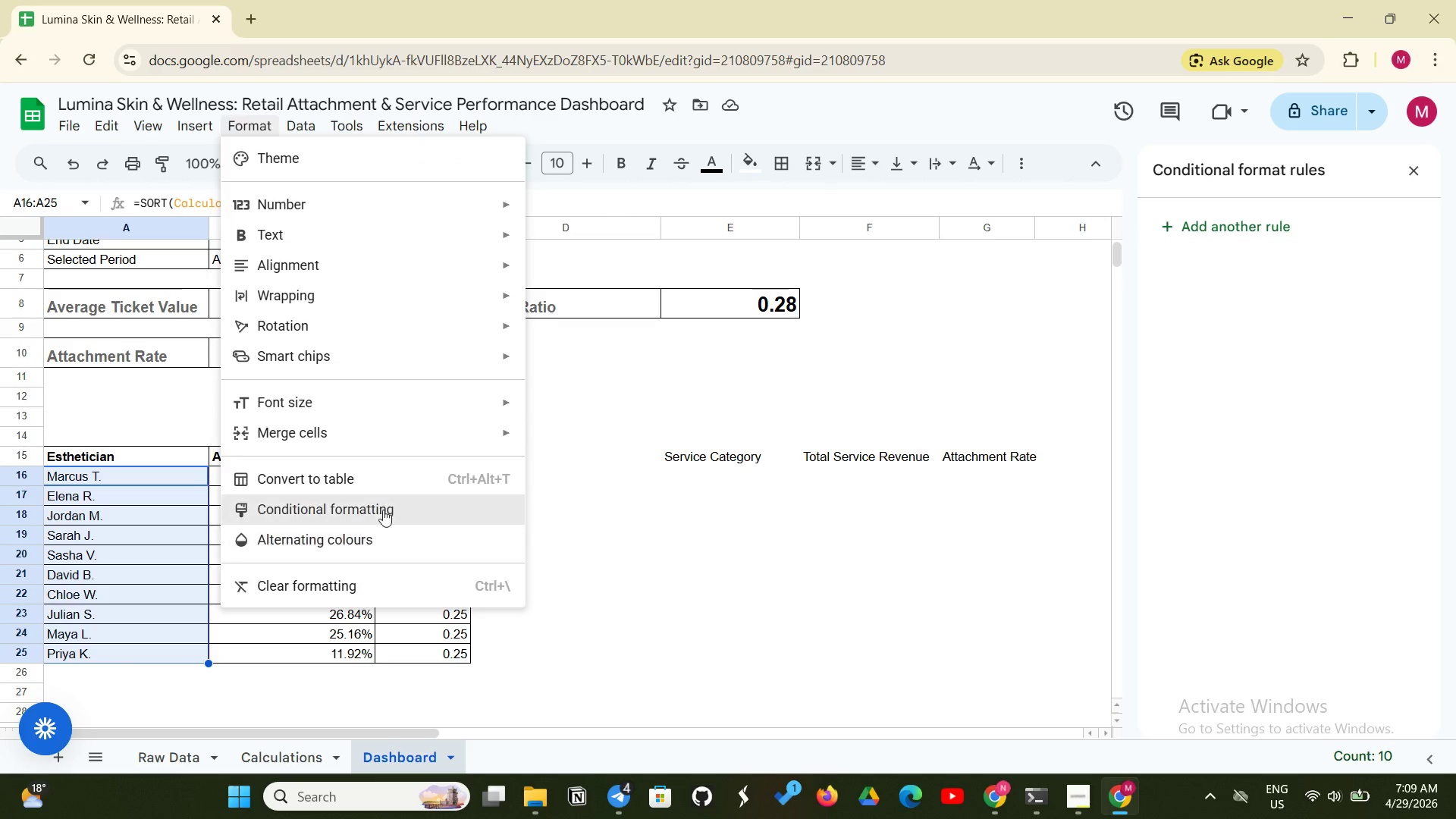 
left_click([387, 507])
 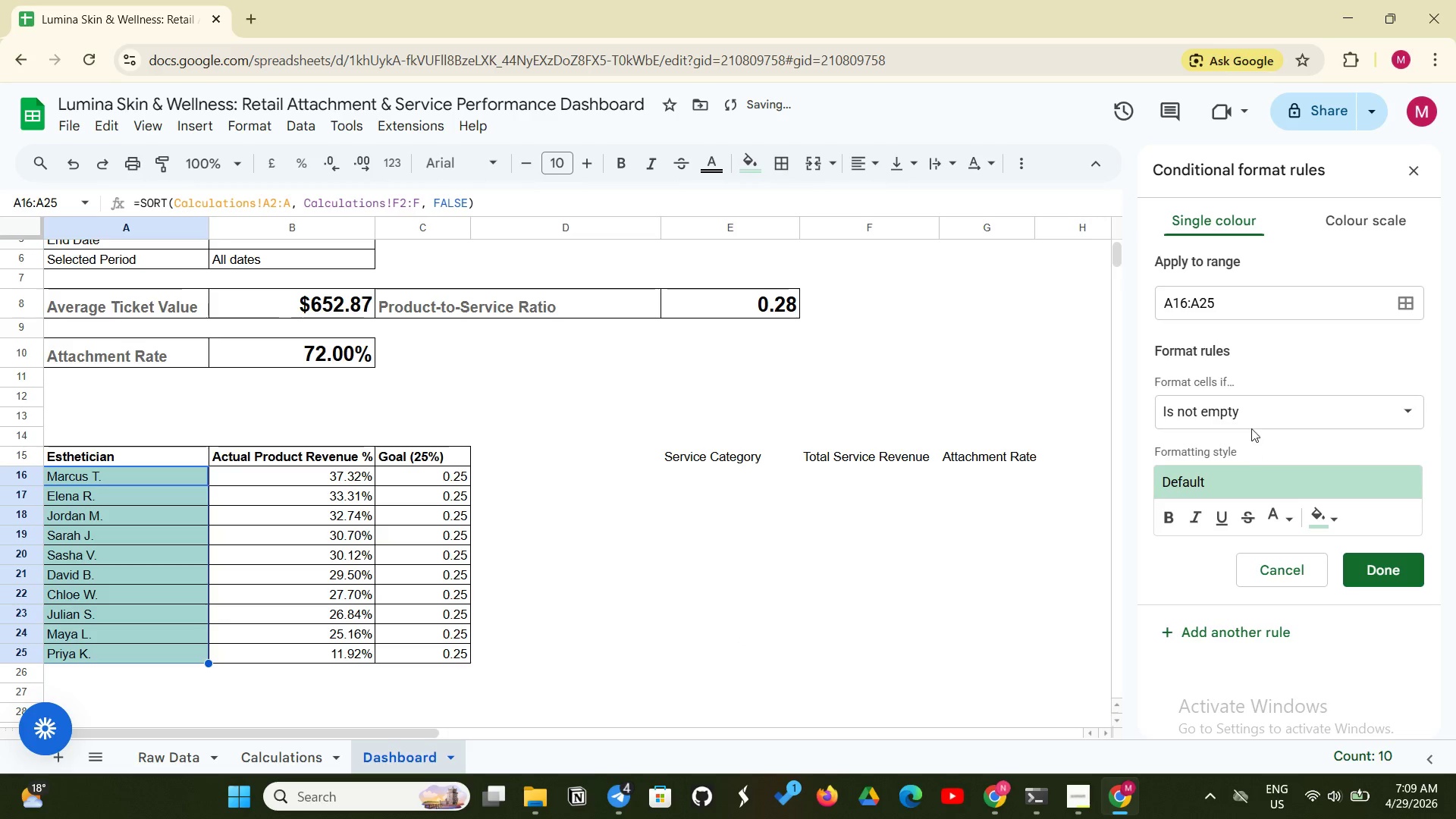 
left_click([1257, 421])
 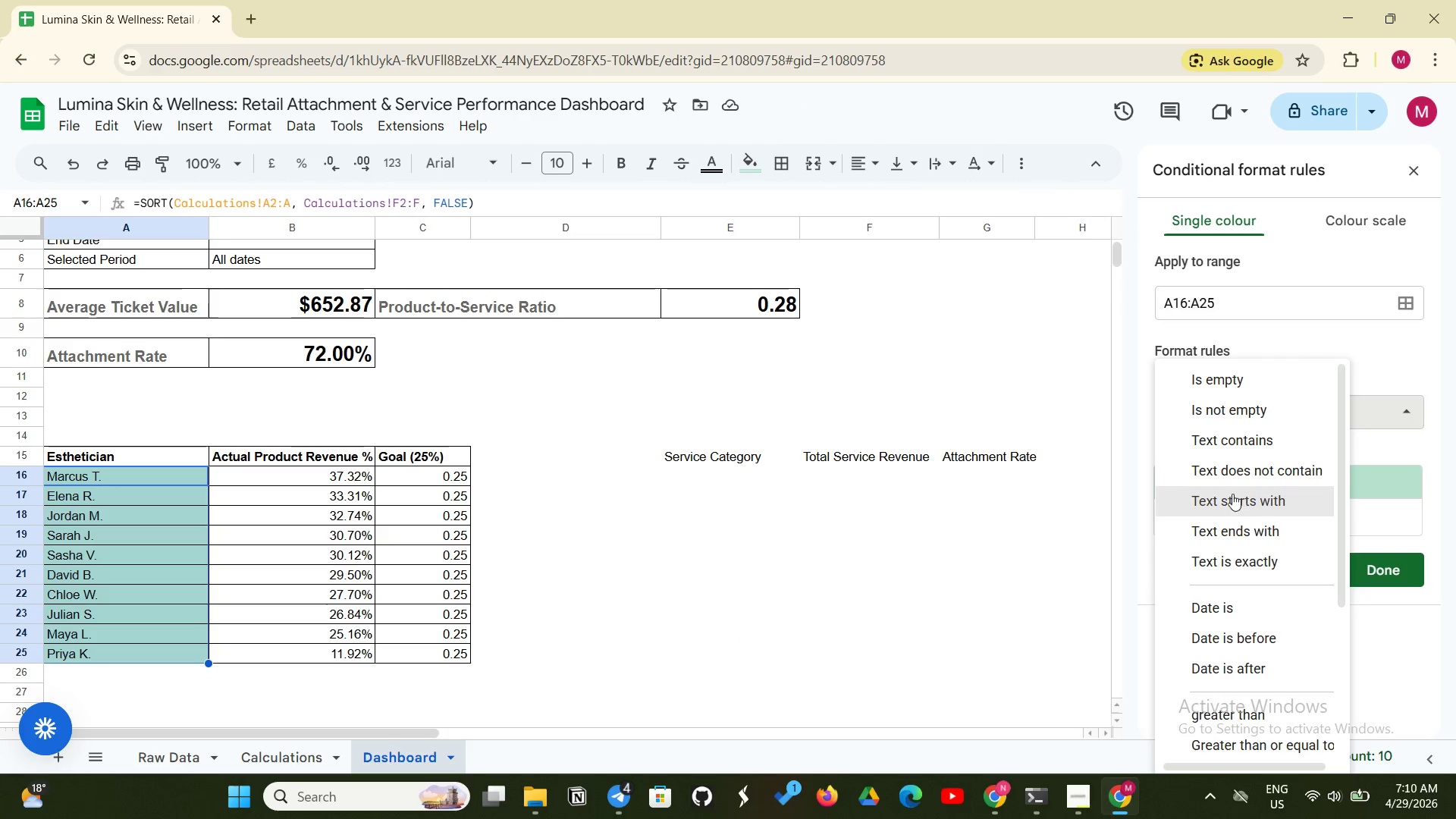 
wait(5.97)
 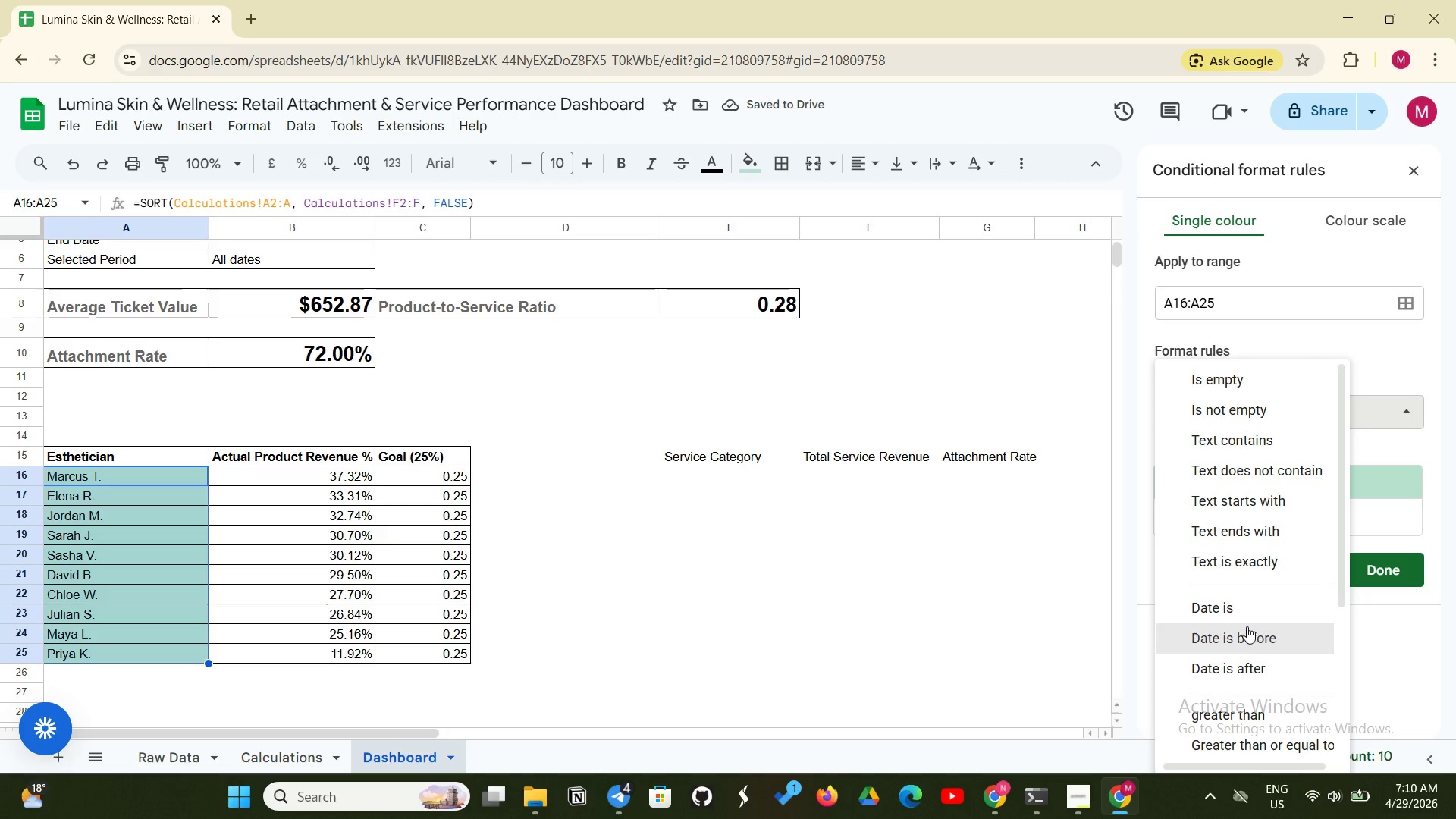 
scroll: coordinate [1225, 708], scroll_direction: down, amount: 3.0
 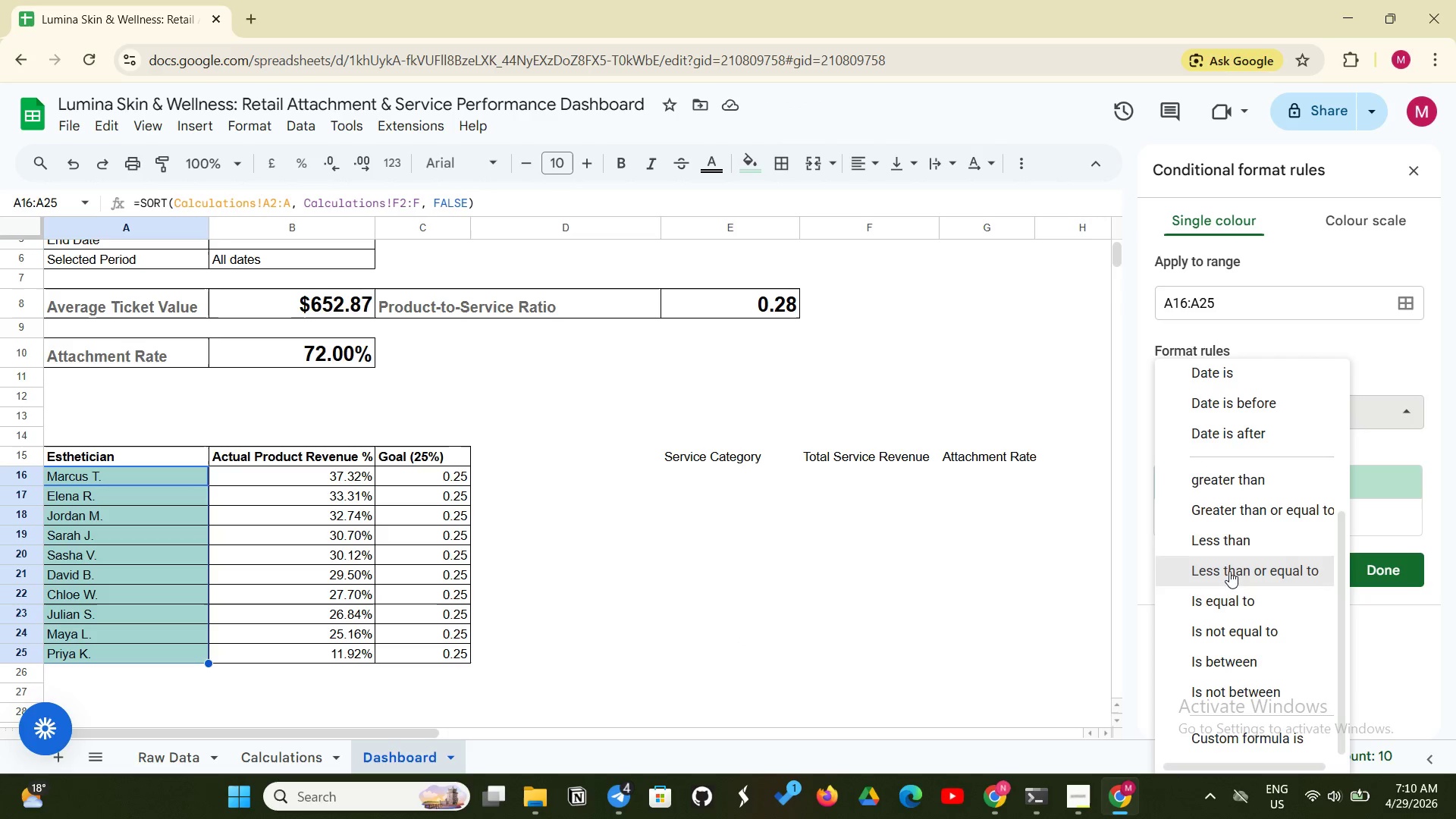 
left_click([1238, 544])
 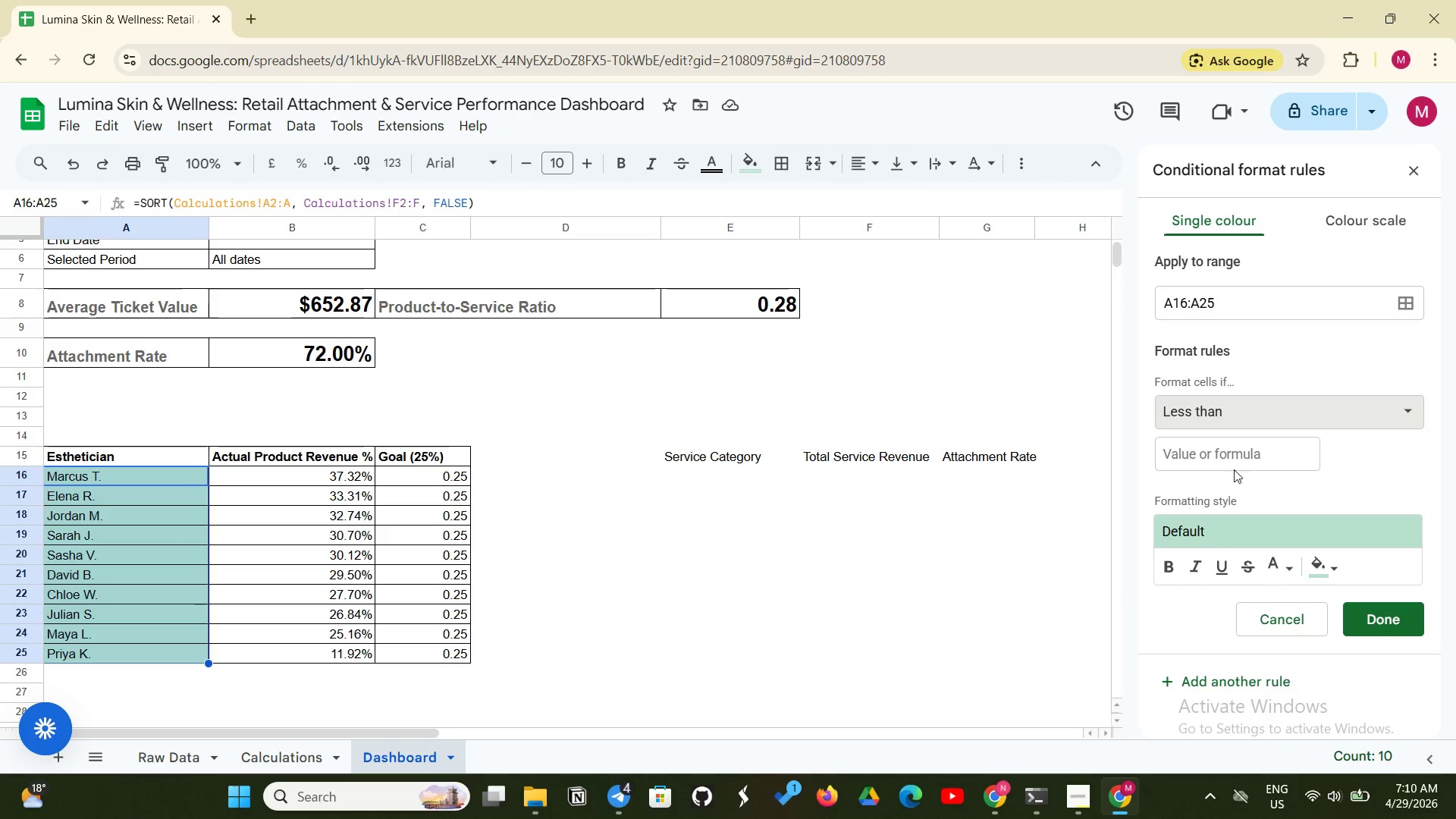 
left_click([1232, 462])
 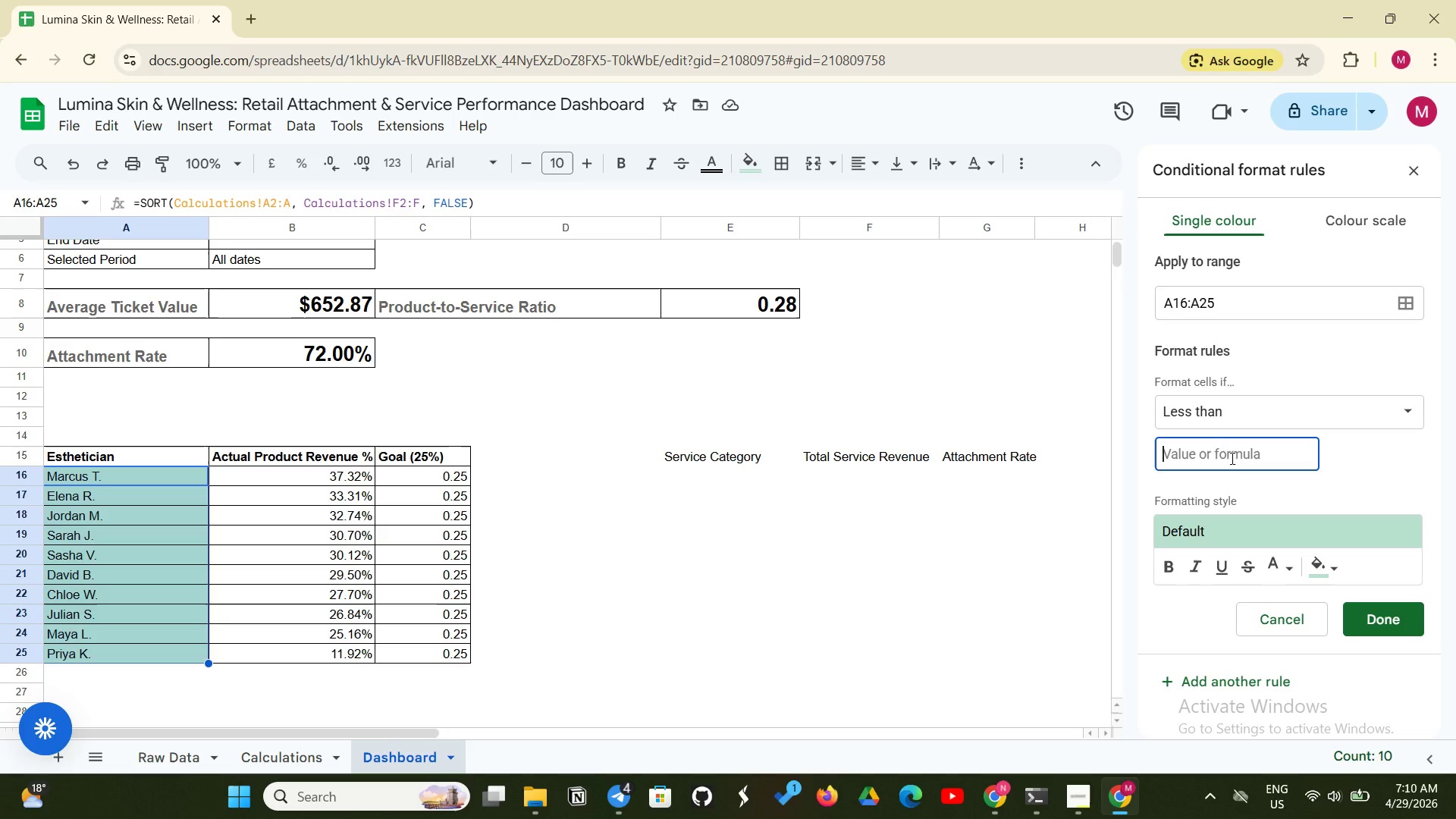 
type(0.25)
 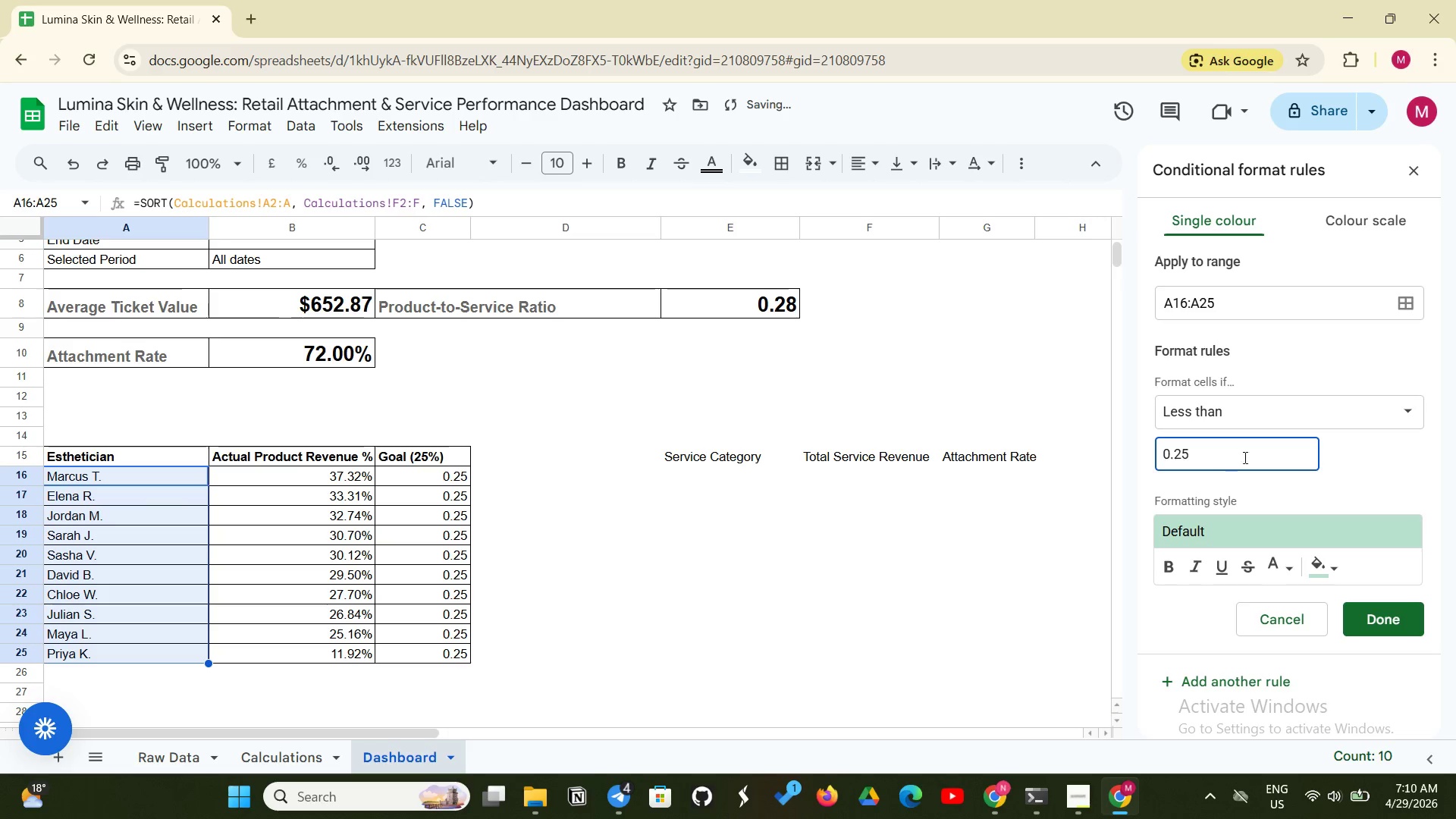 
mouse_move([1298, 567])
 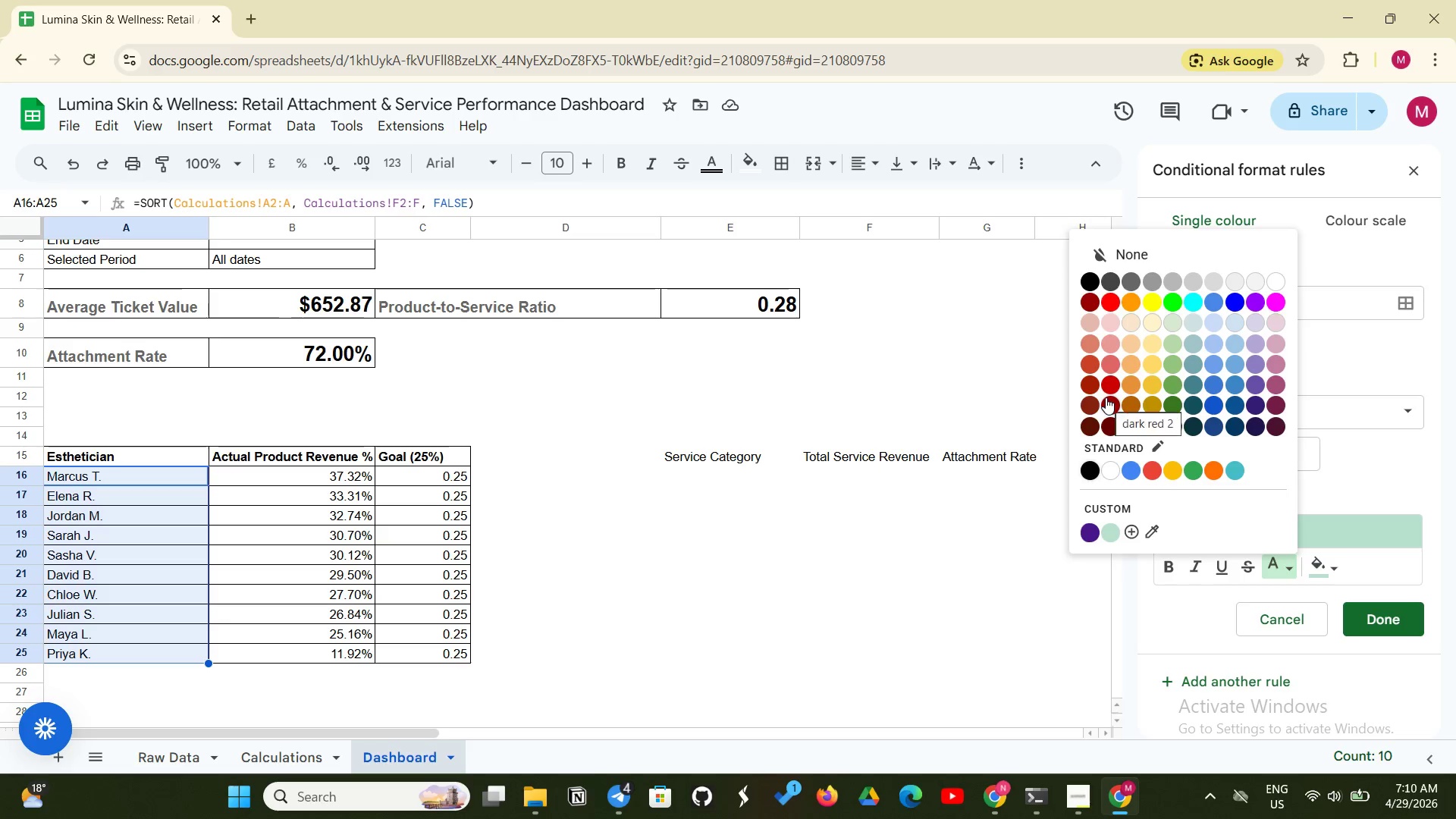 
left_click([1109, 387])
 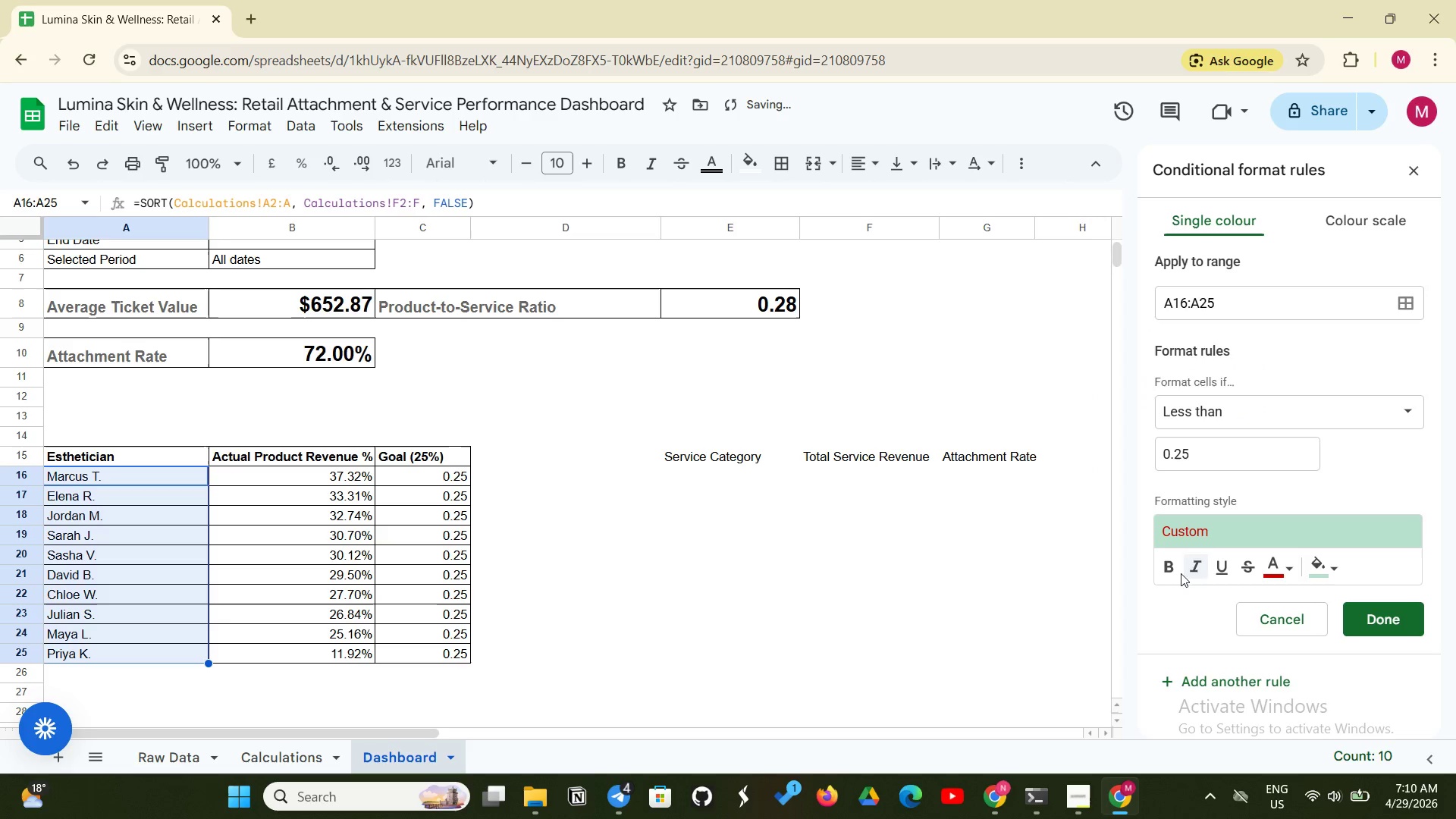 
left_click([1168, 569])
 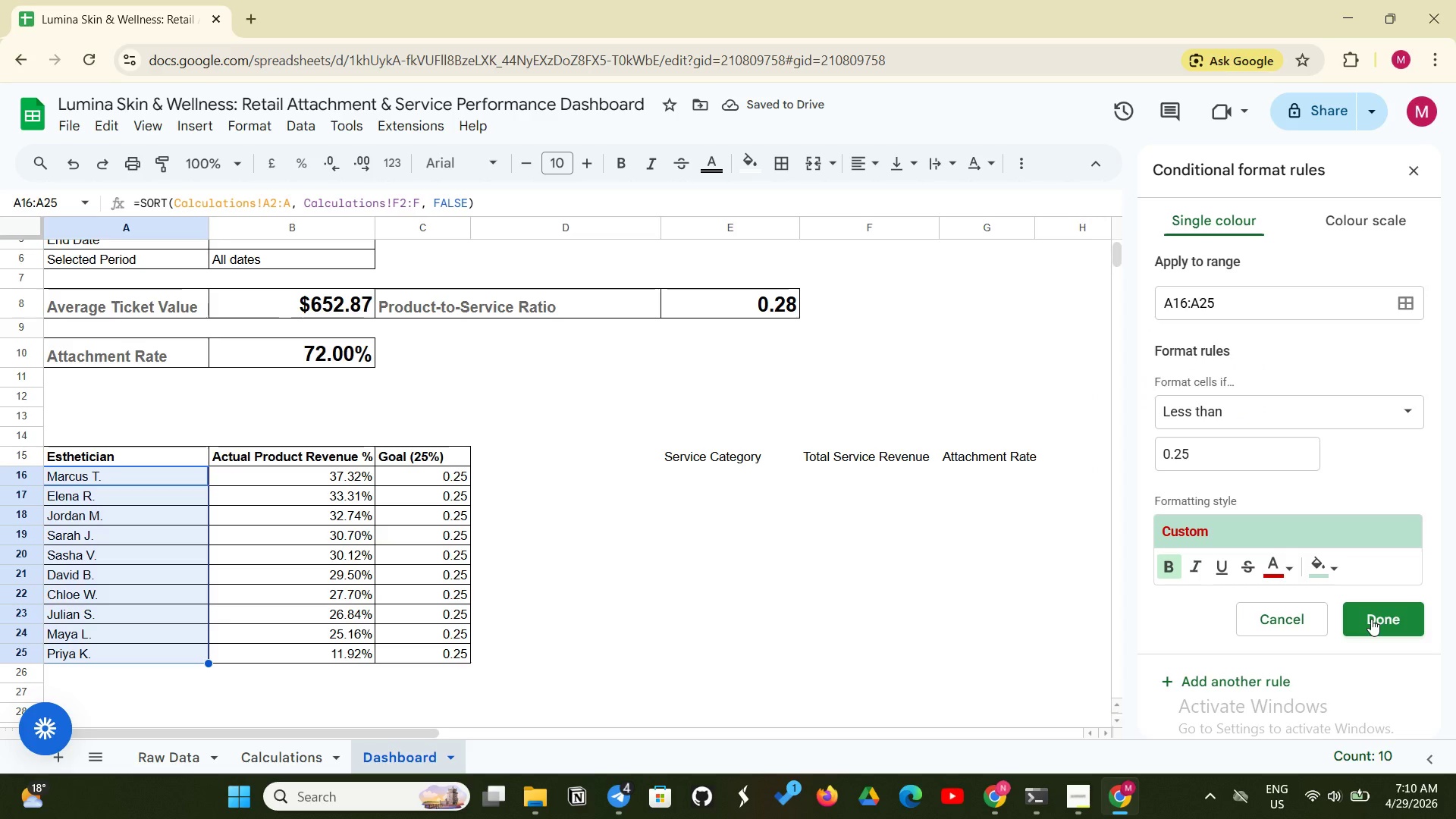 
left_click([1323, 573])
 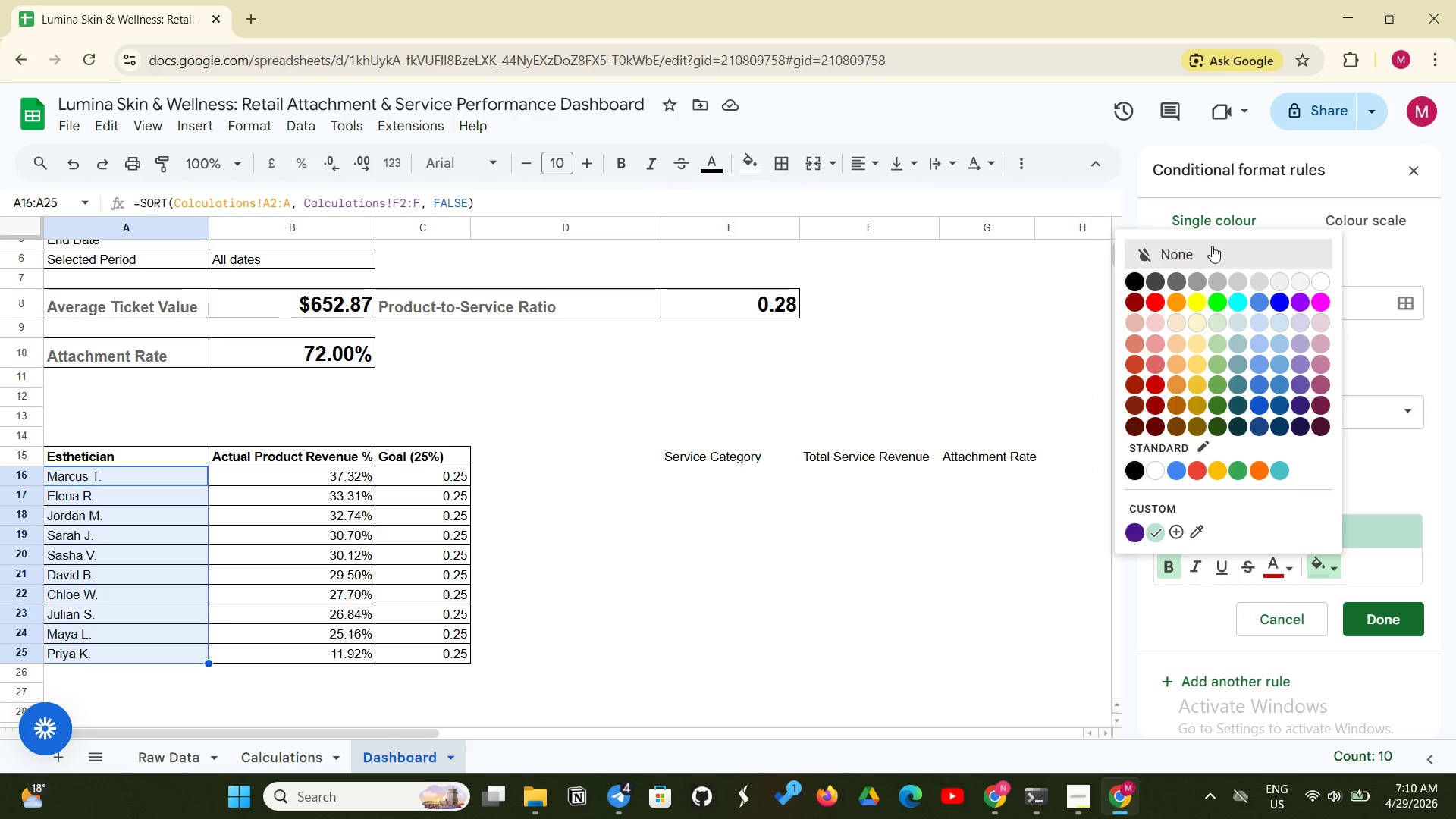 
left_click([1212, 246])
 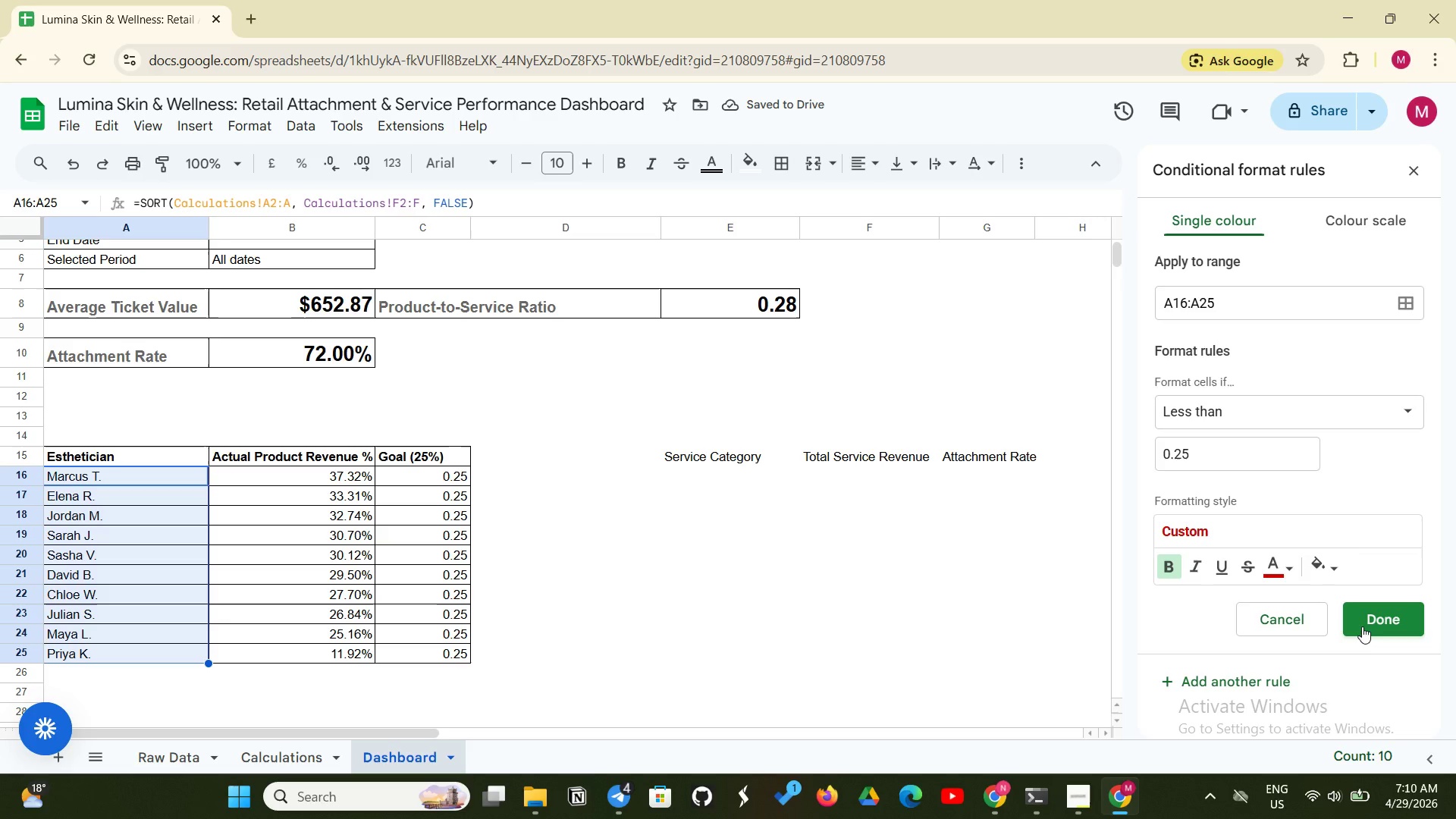 
left_click([1364, 623])
 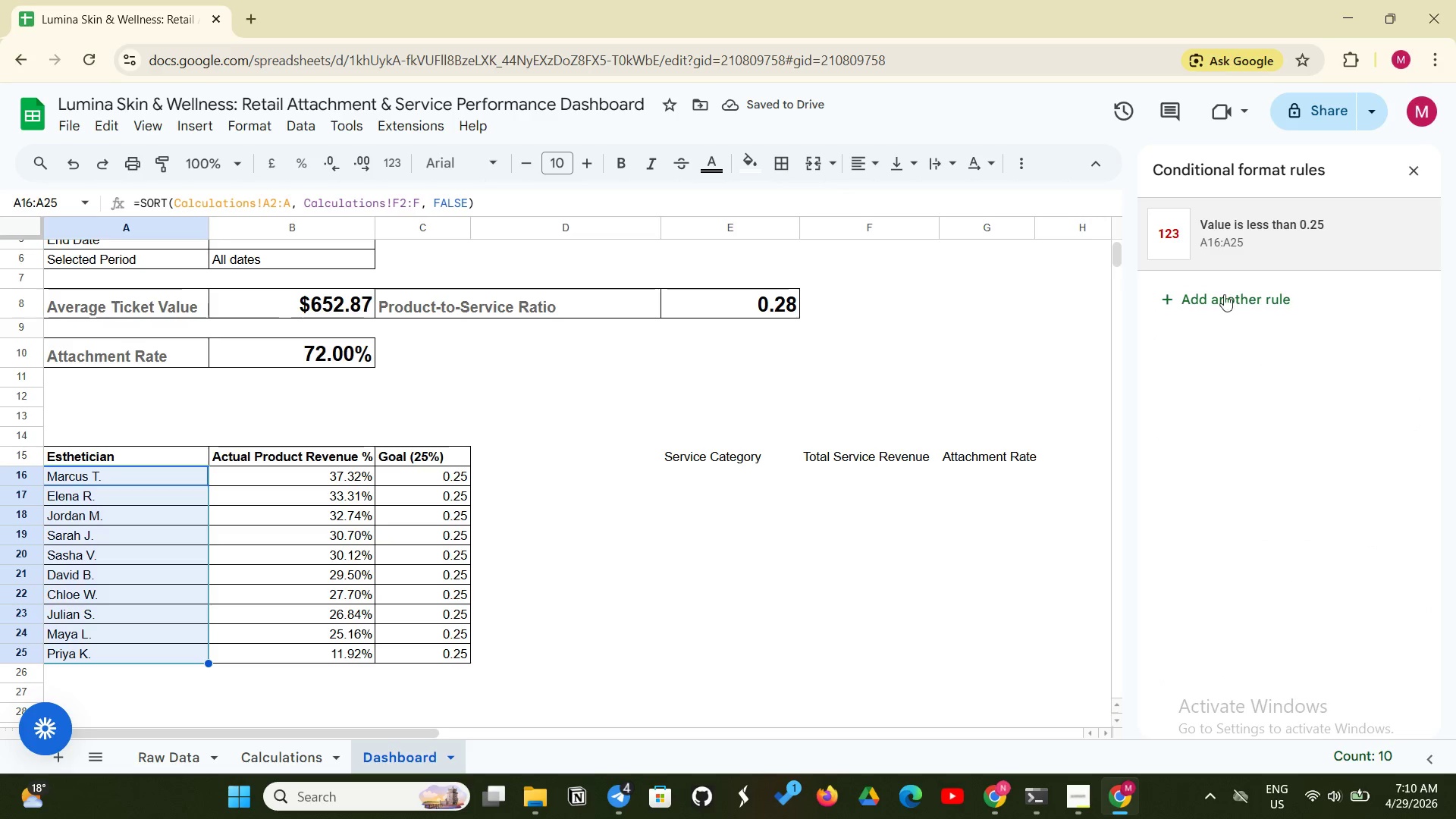 
left_click([1220, 289])
 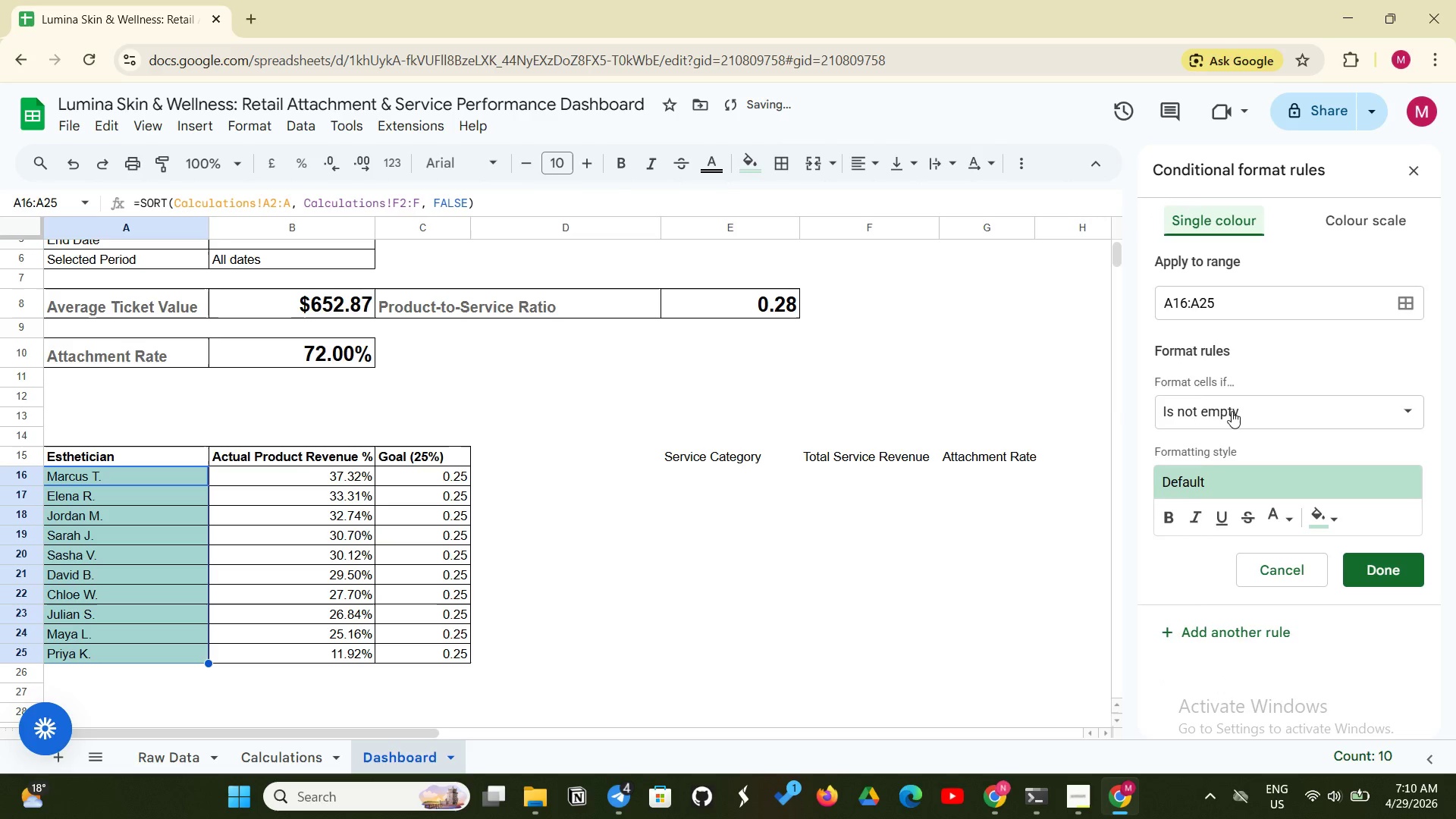 
left_click([1231, 413])
 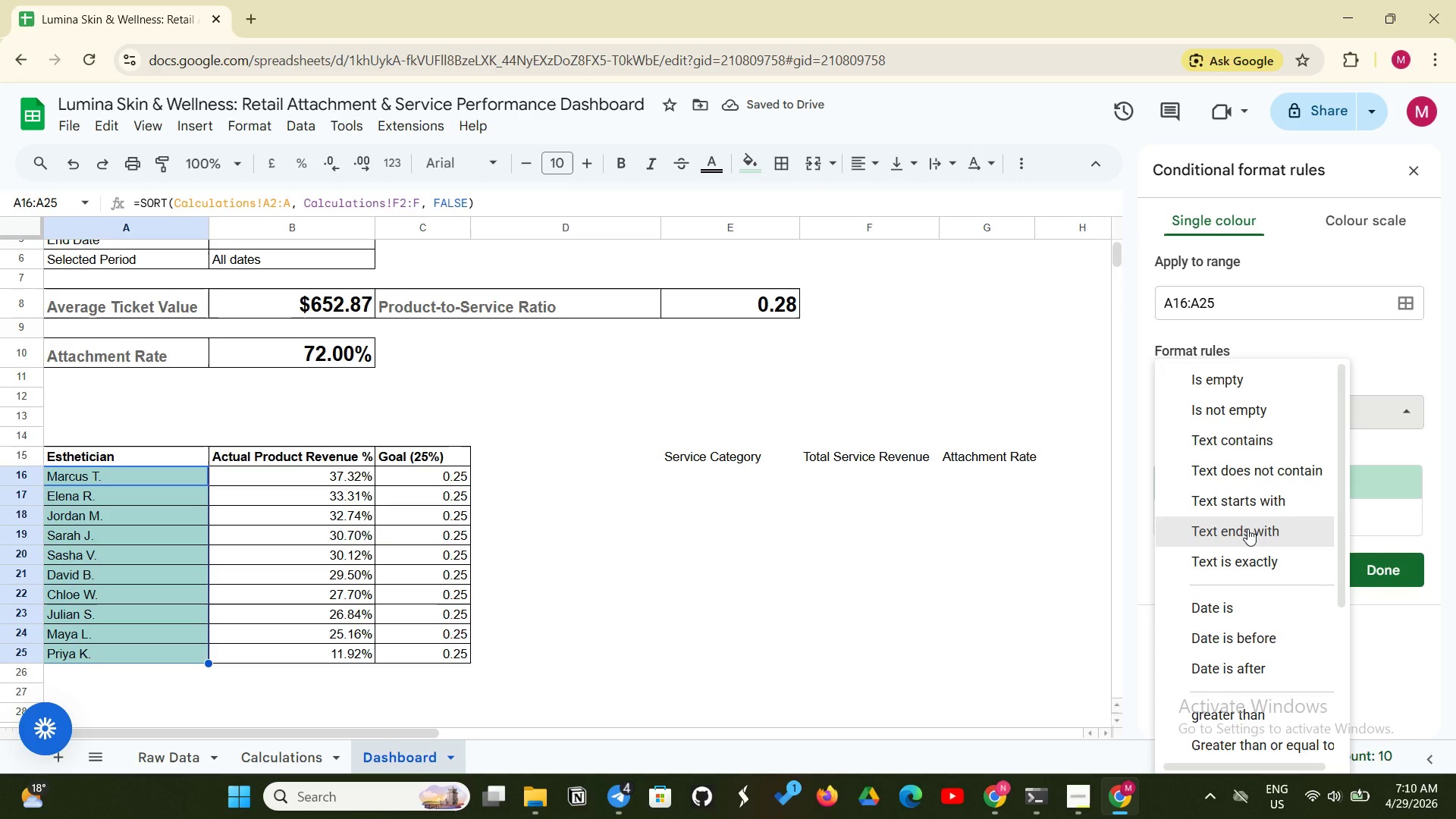 
scroll: coordinate [1236, 589], scroll_direction: down, amount: 3.0
 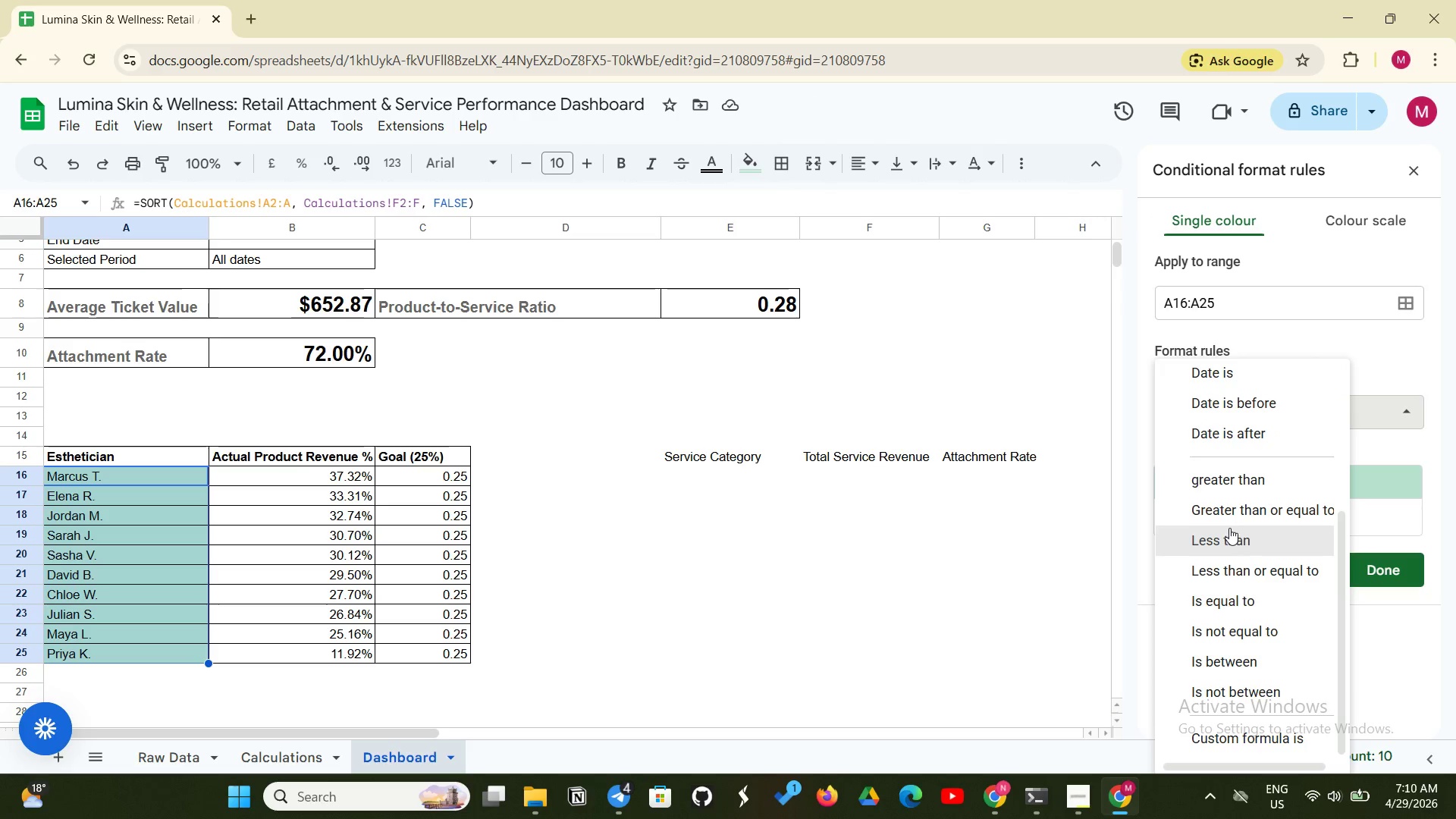 
left_click([1260, 508])
 